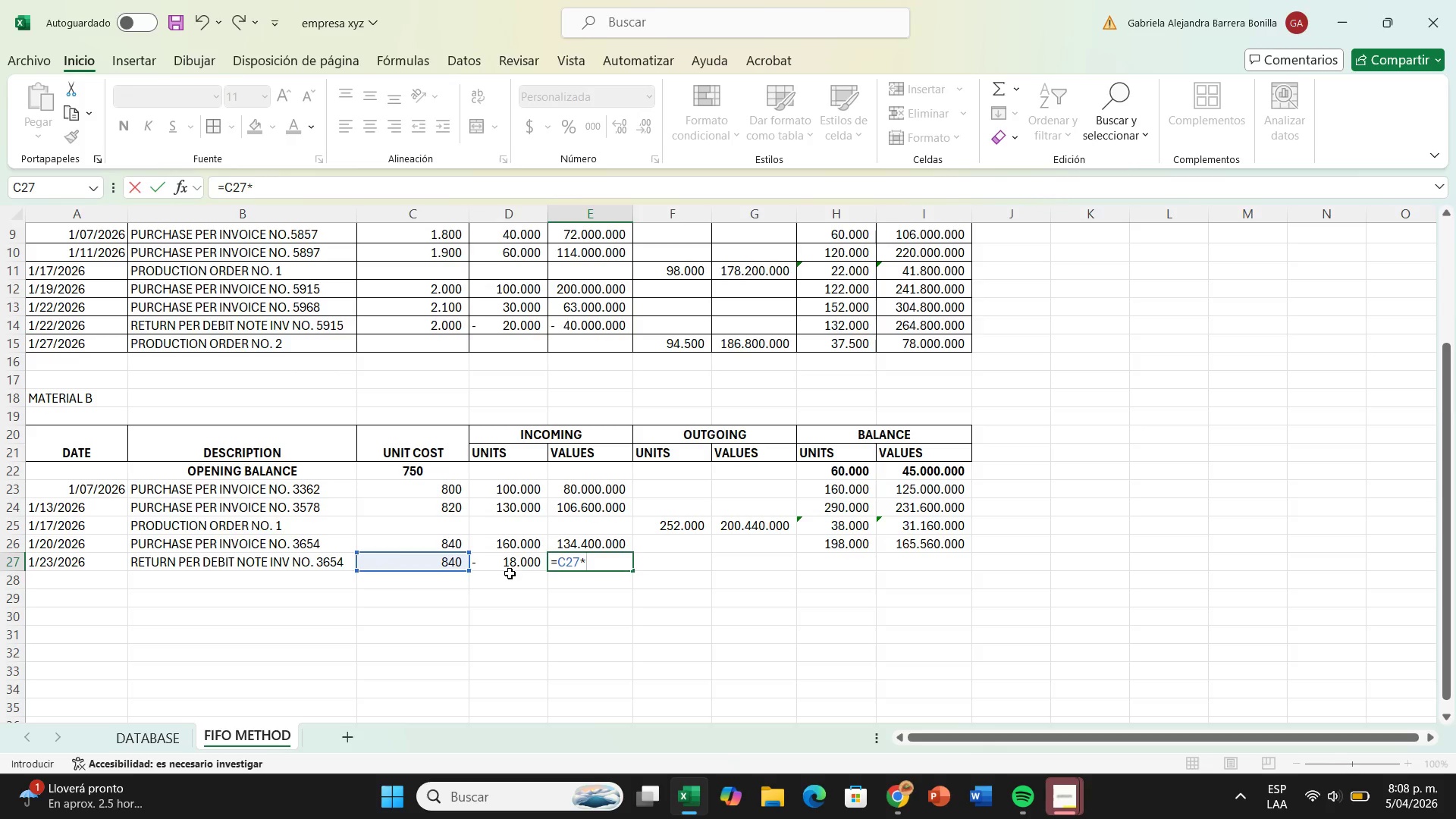 
left_click([510, 561])
 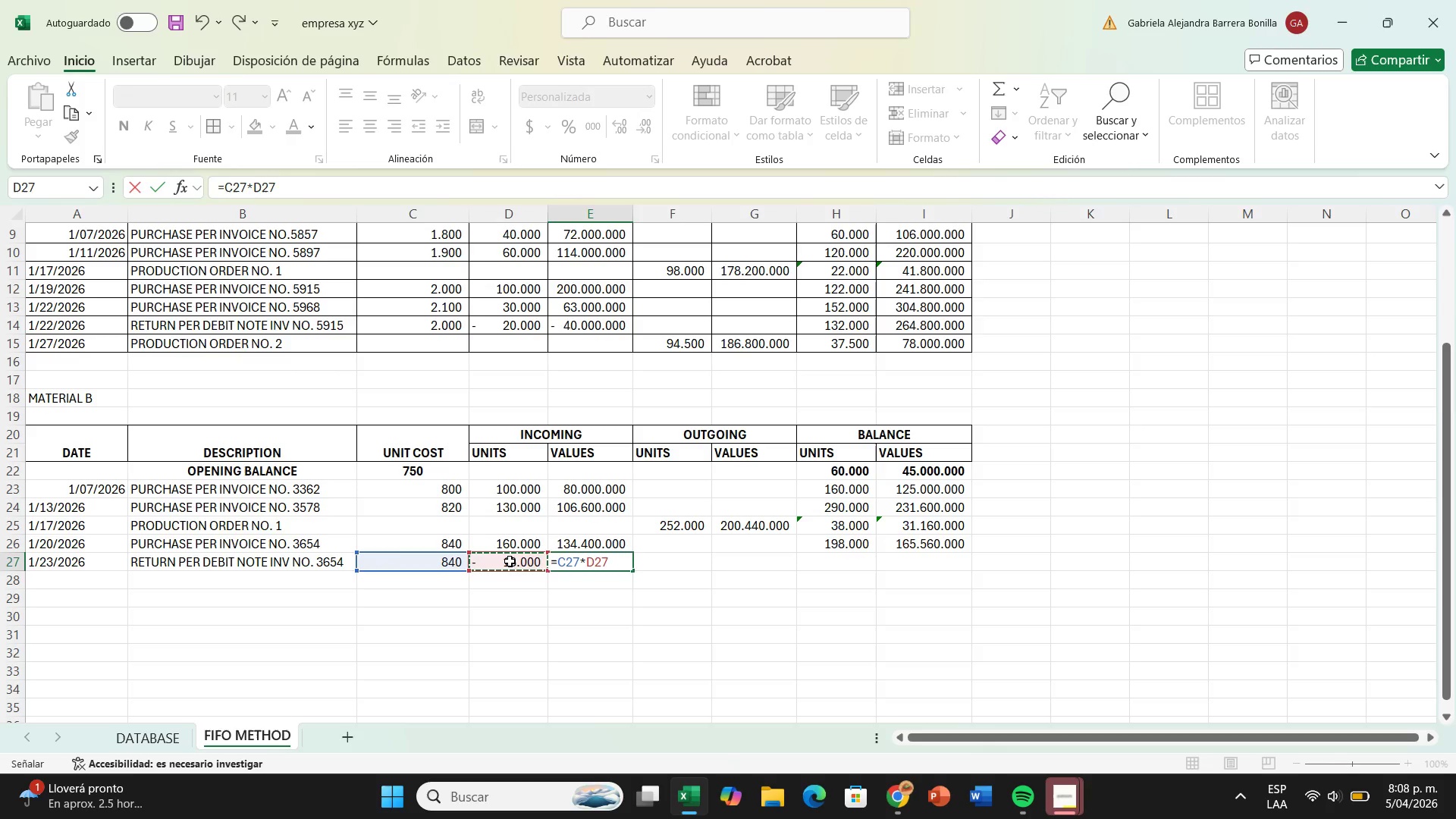 
key(Enter)
 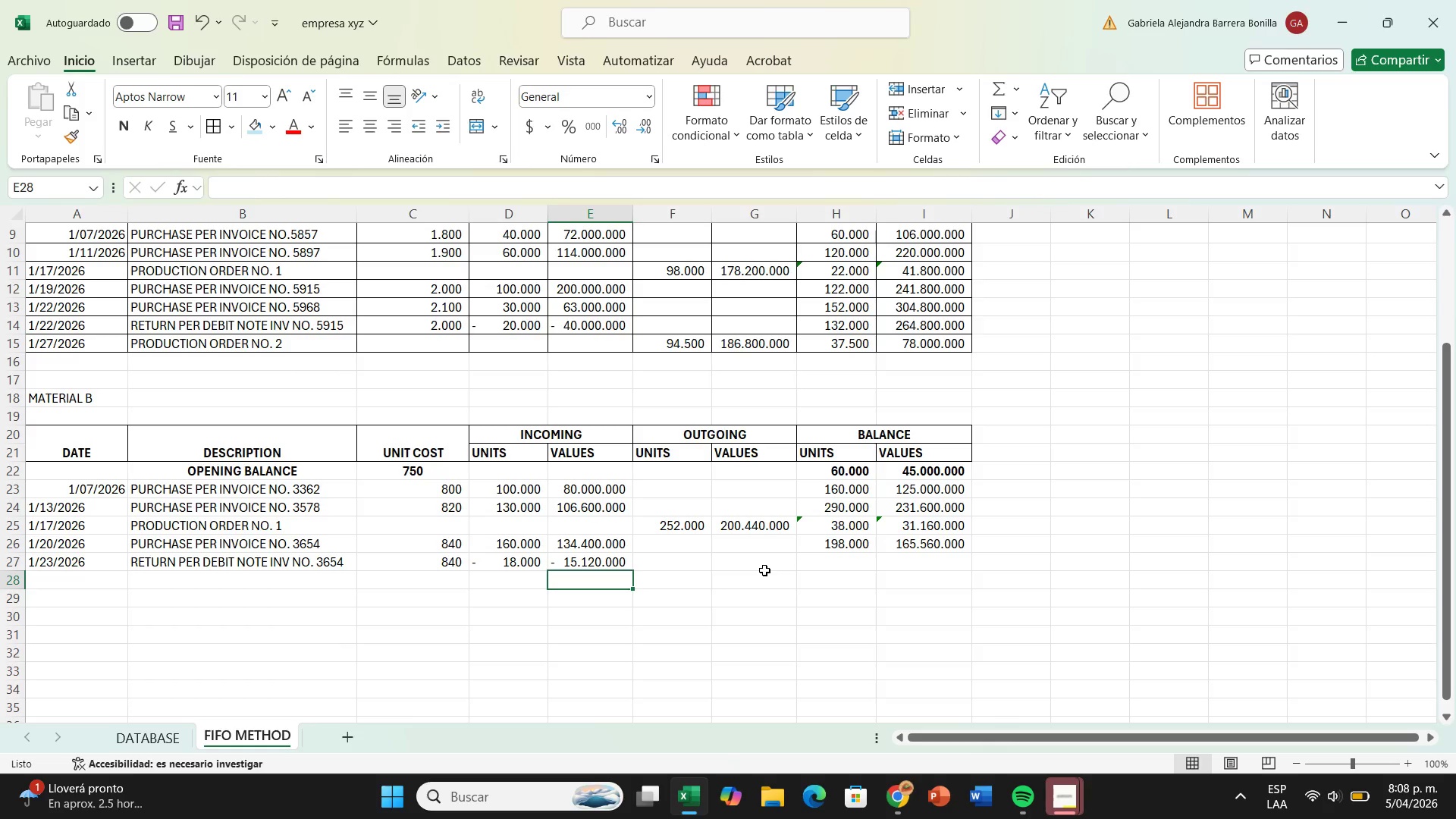 
left_click([824, 564])
 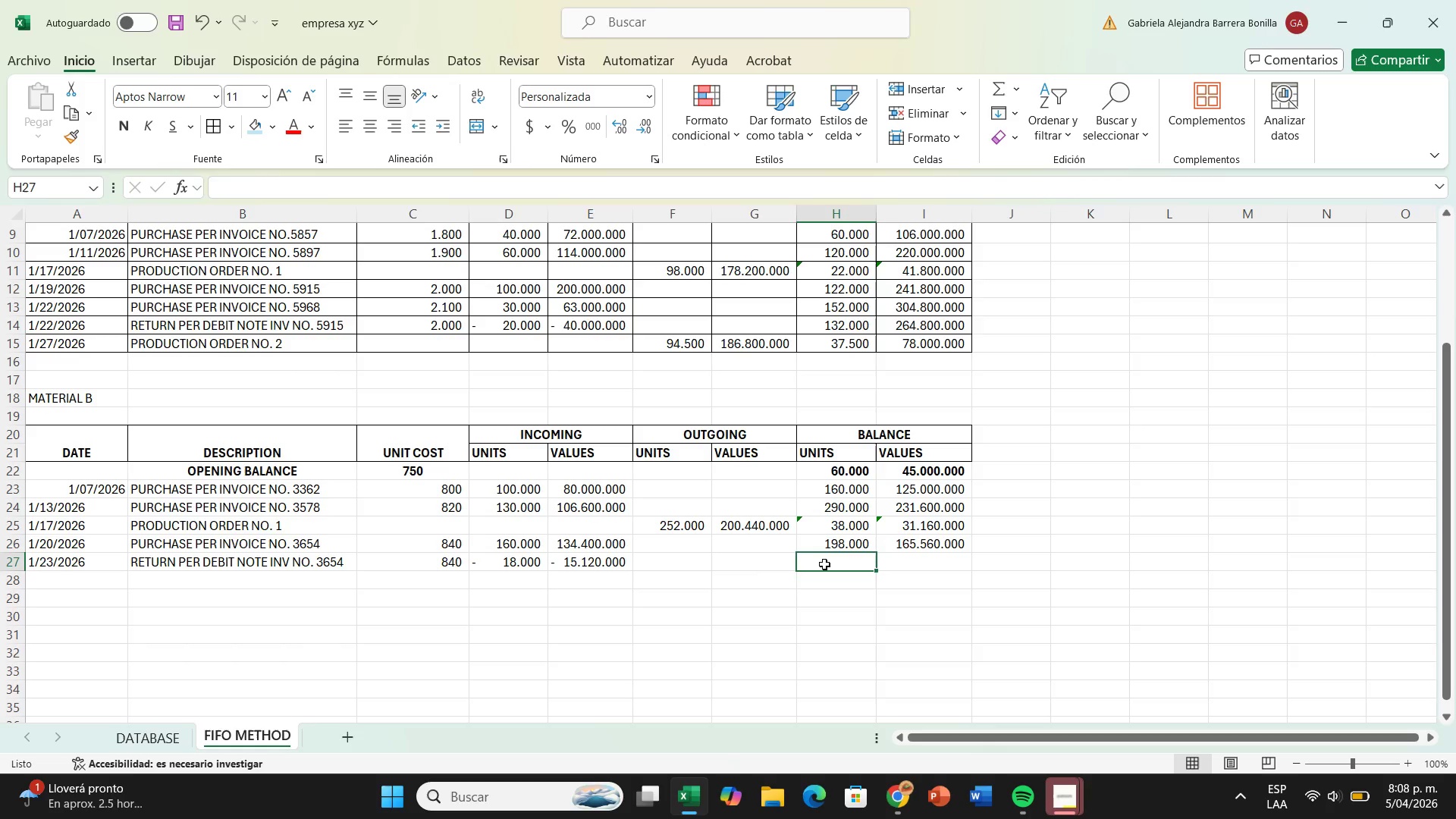 
key(Shift+ShiftRight)
 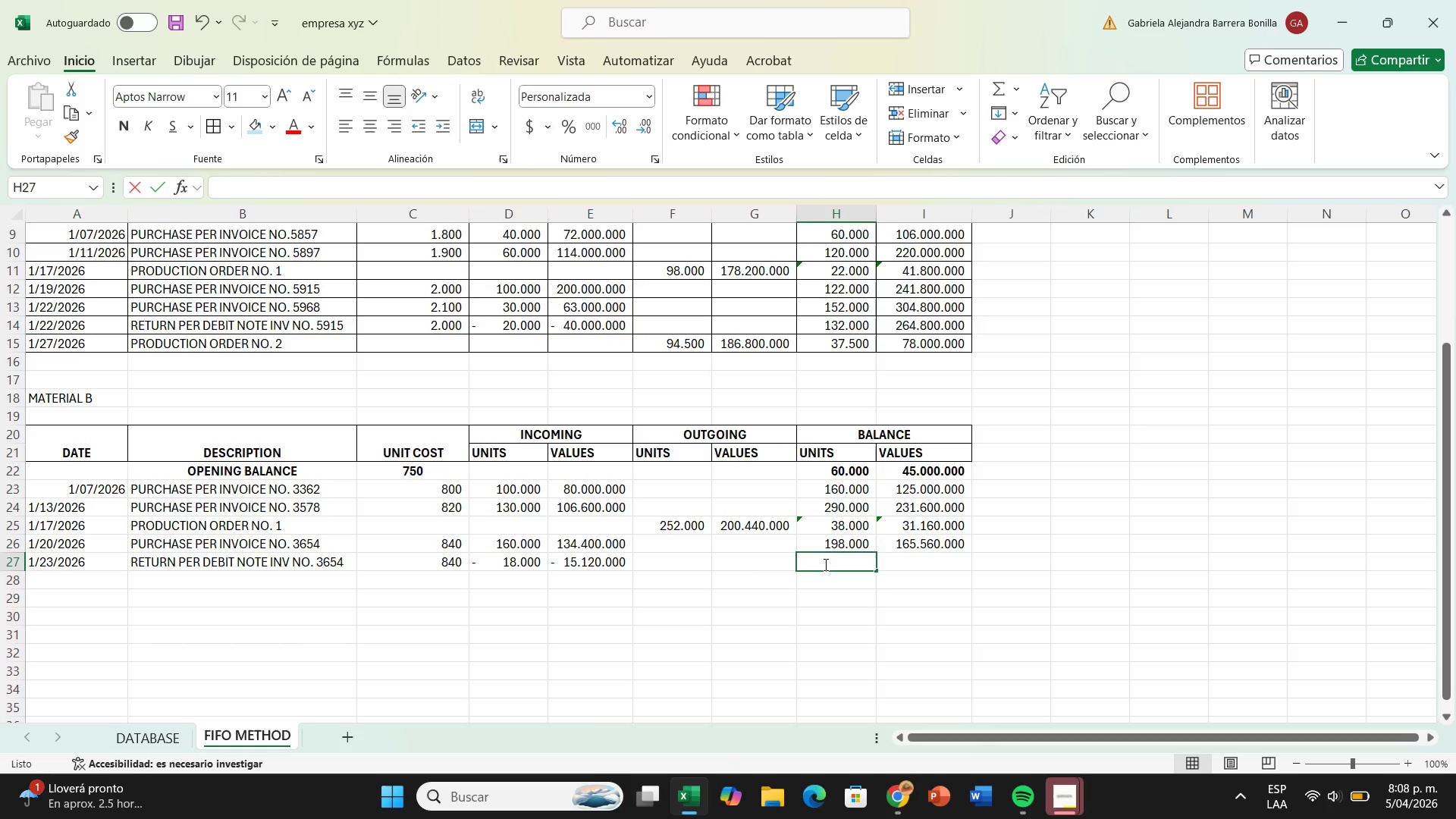 
key(Shift+0)
 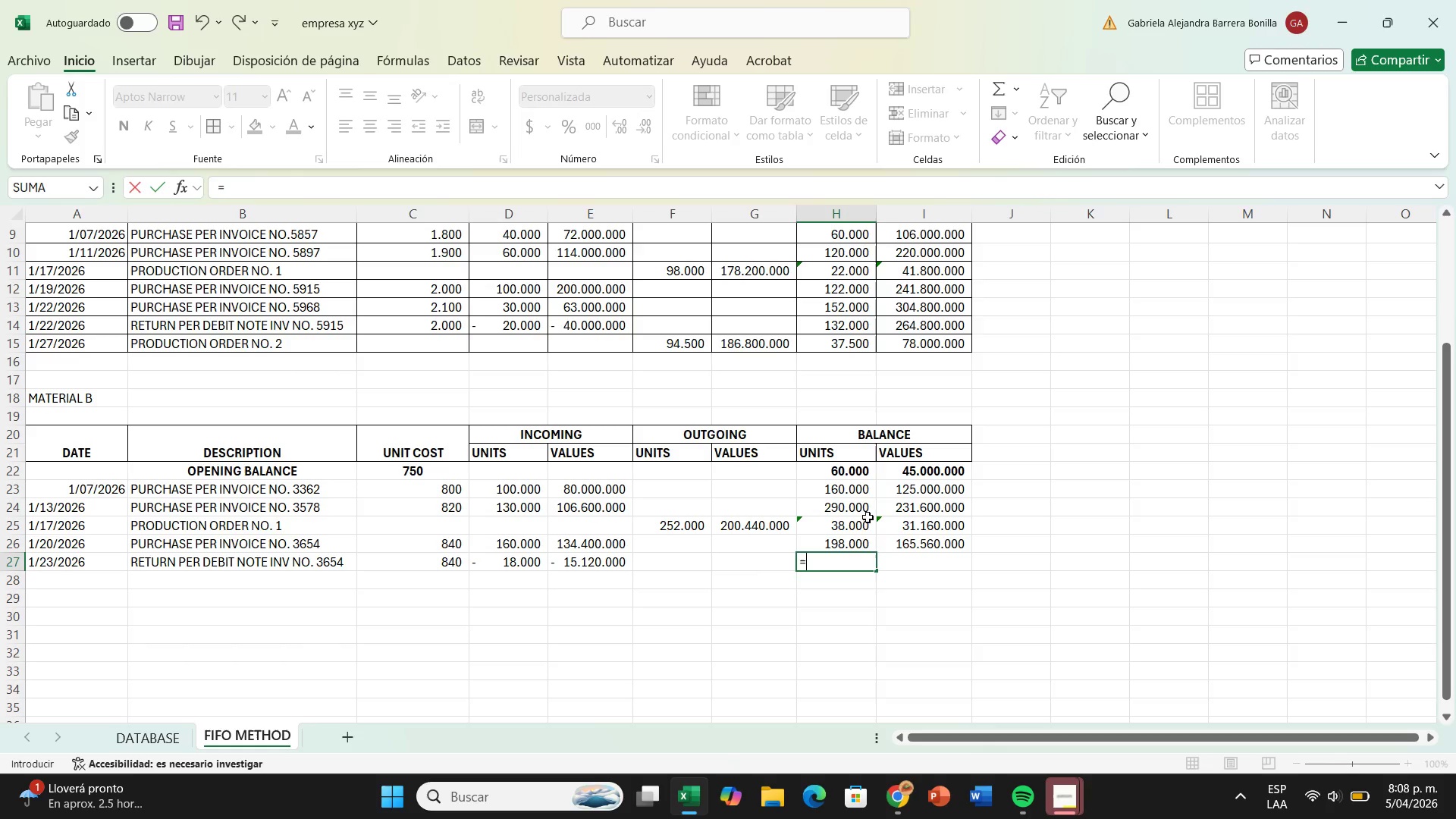 
wait(5.8)
 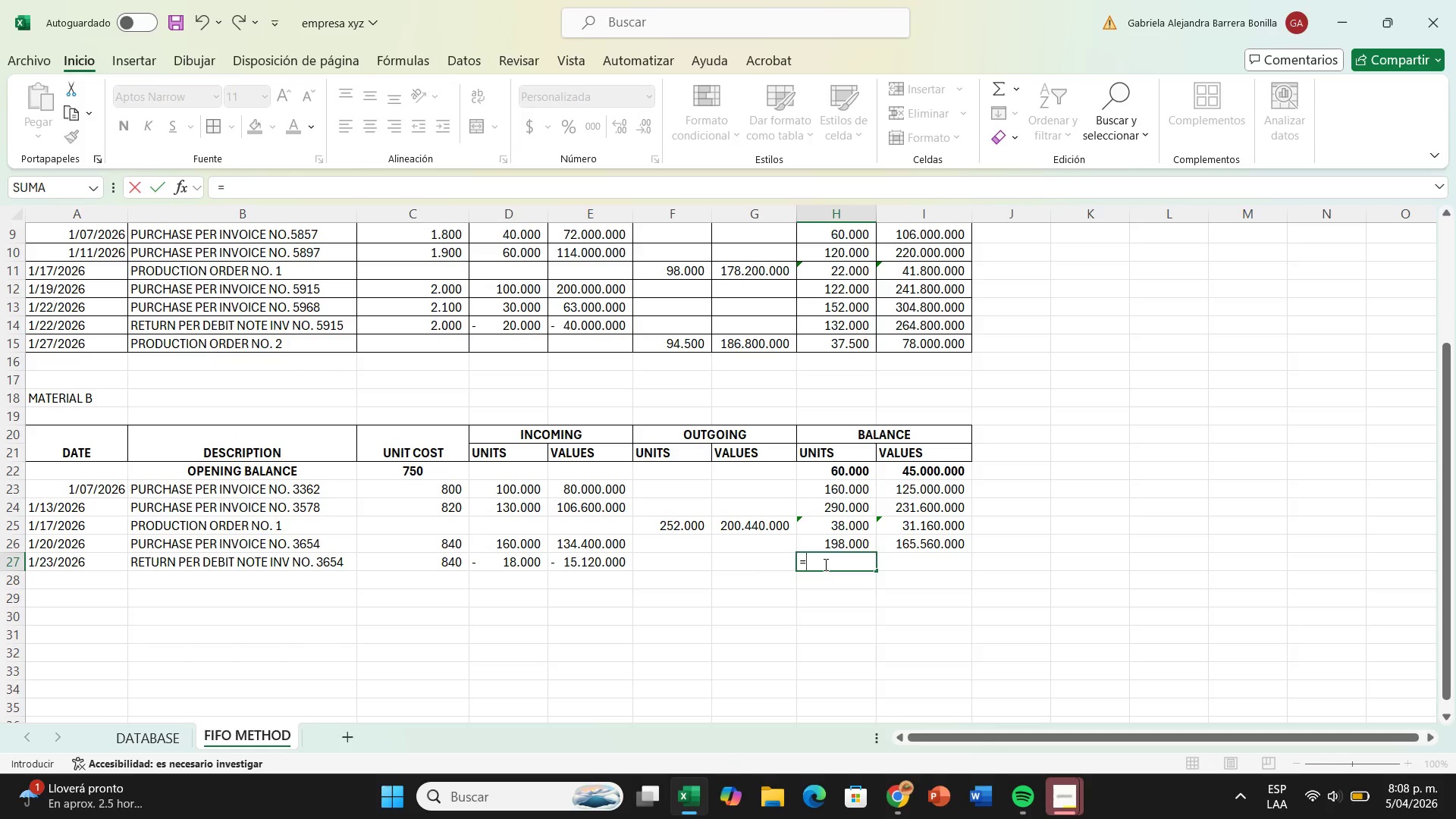 
left_click([861, 546])
 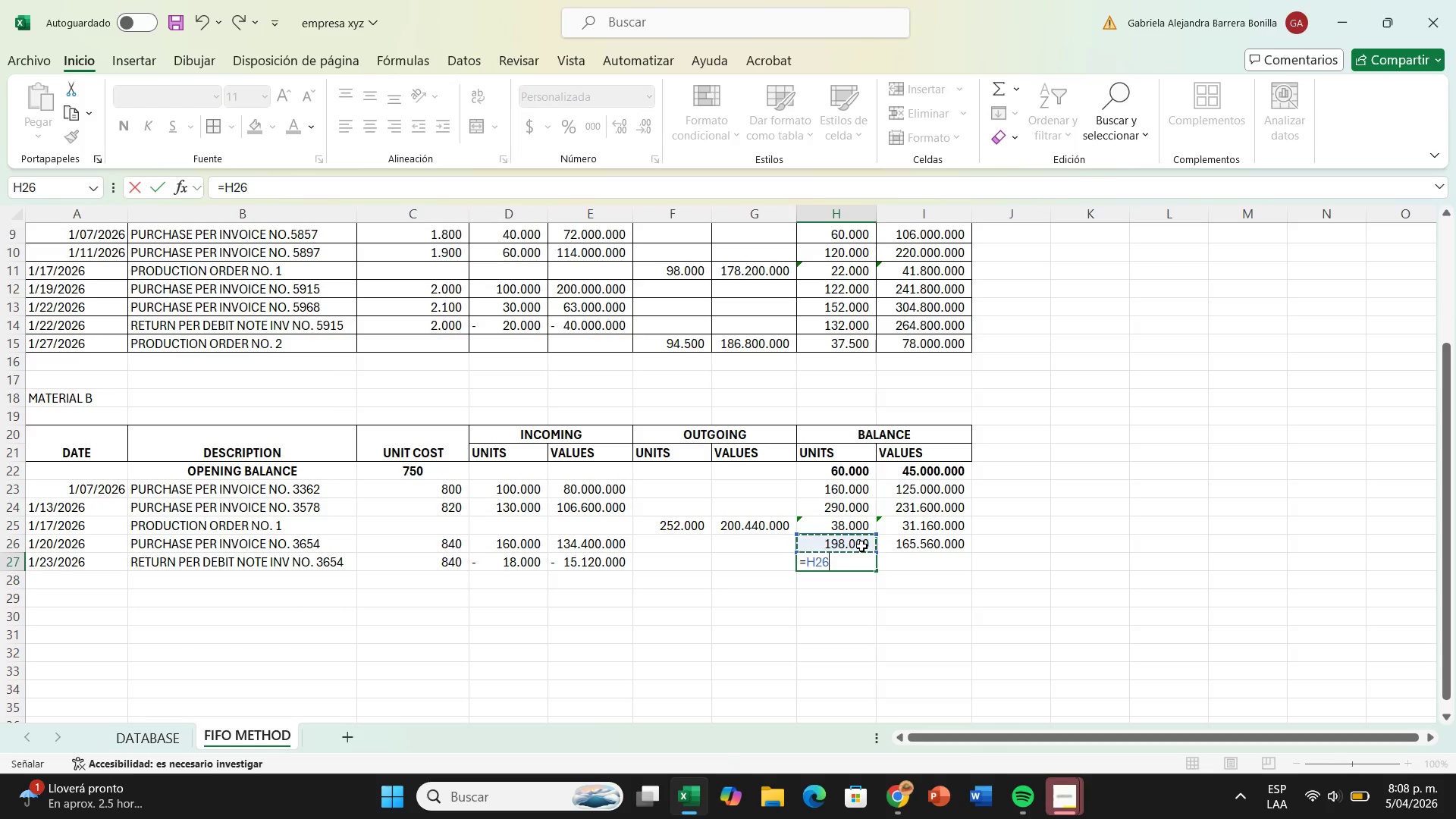 
key(Equal)
 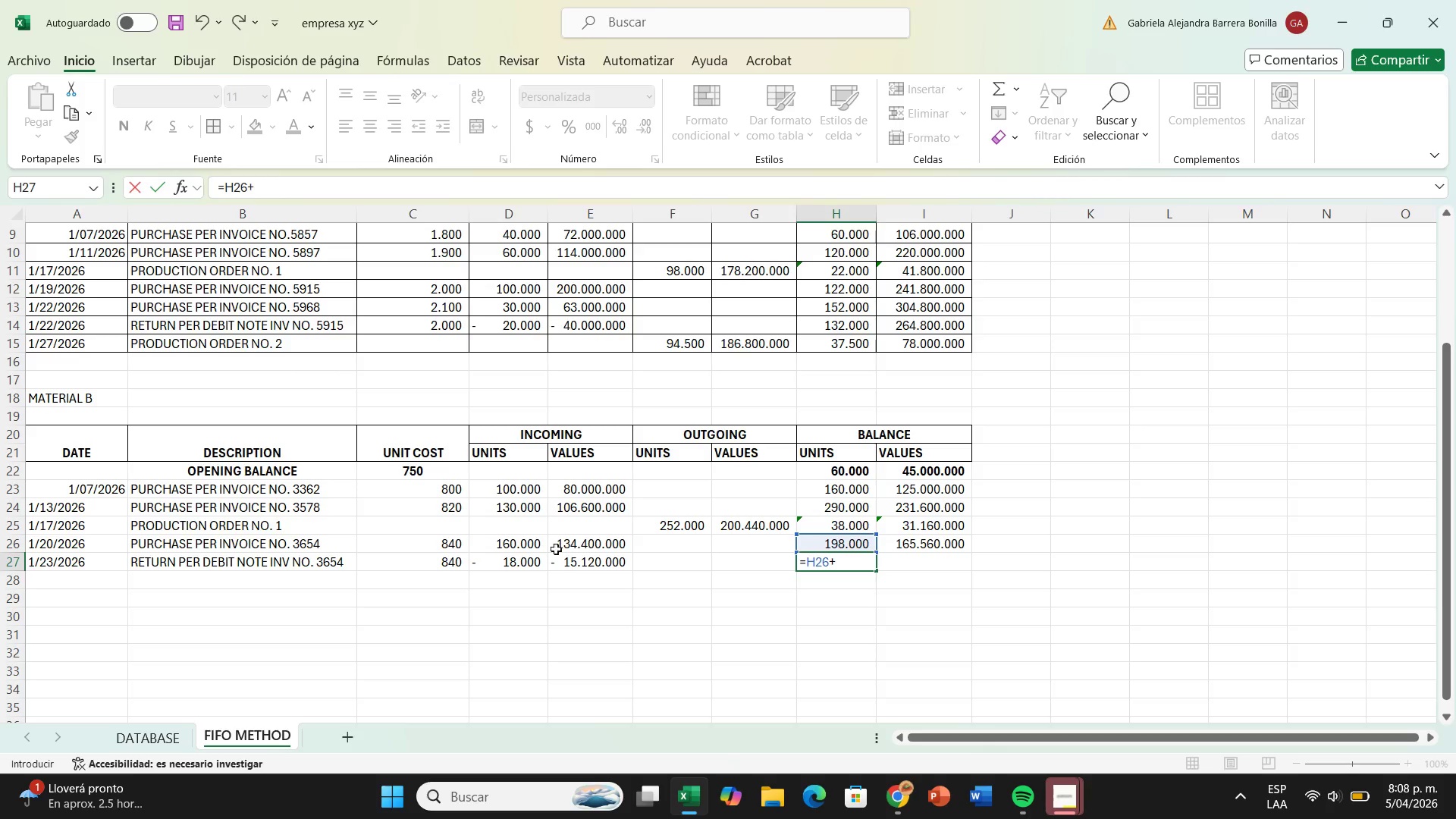 
left_click([535, 563])
 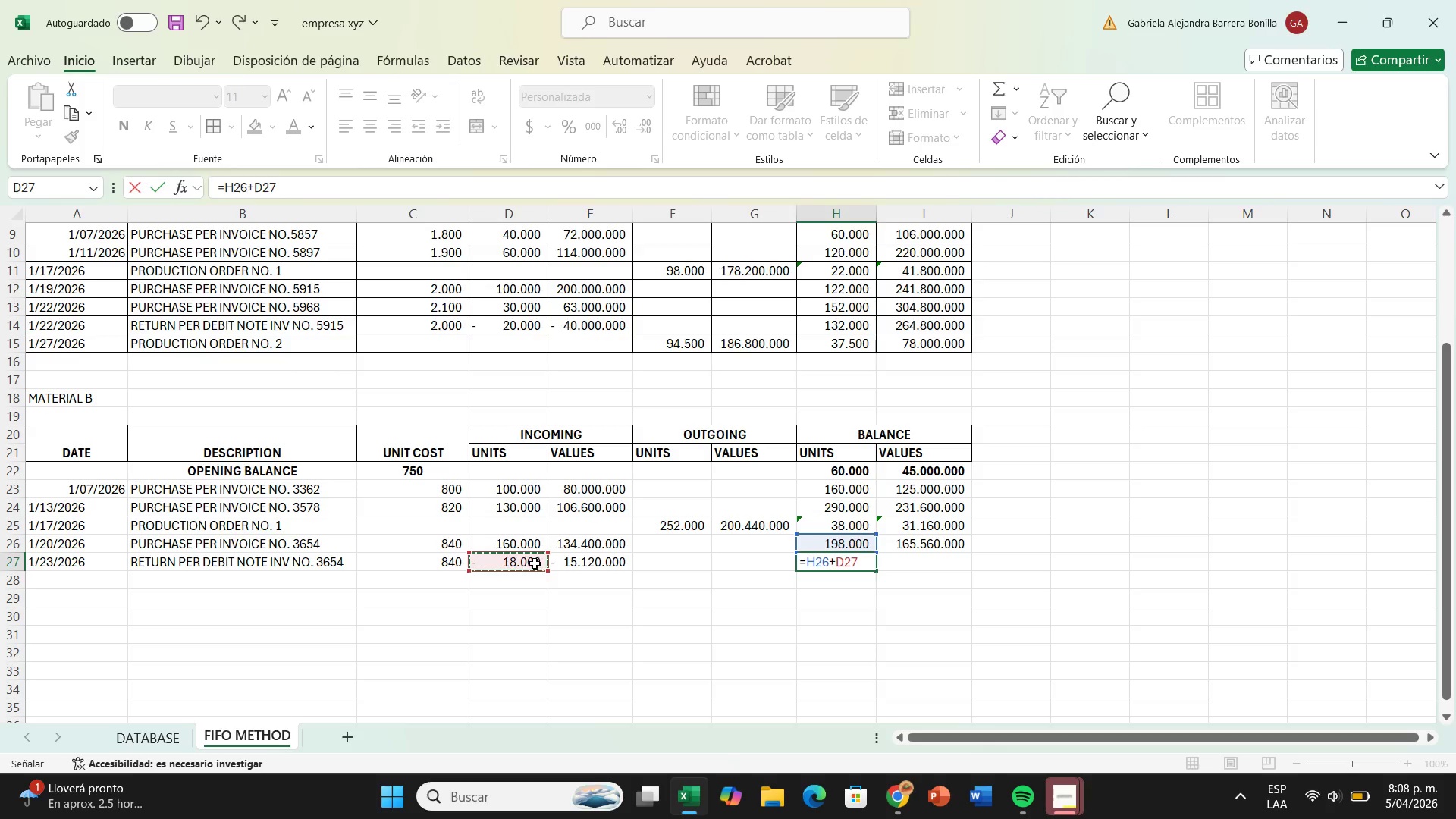 
key(Enter)
 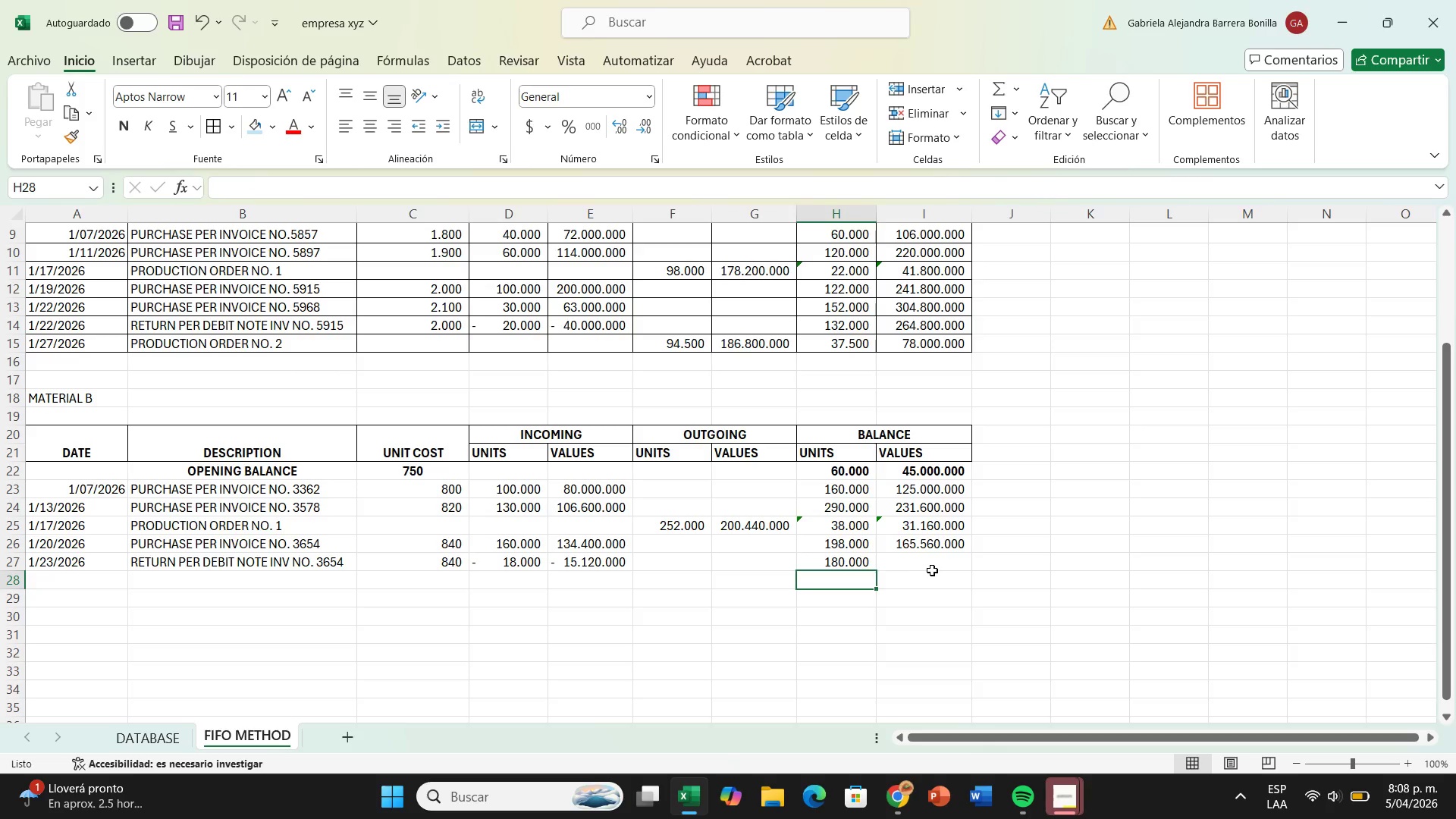 
left_click([932, 561])
 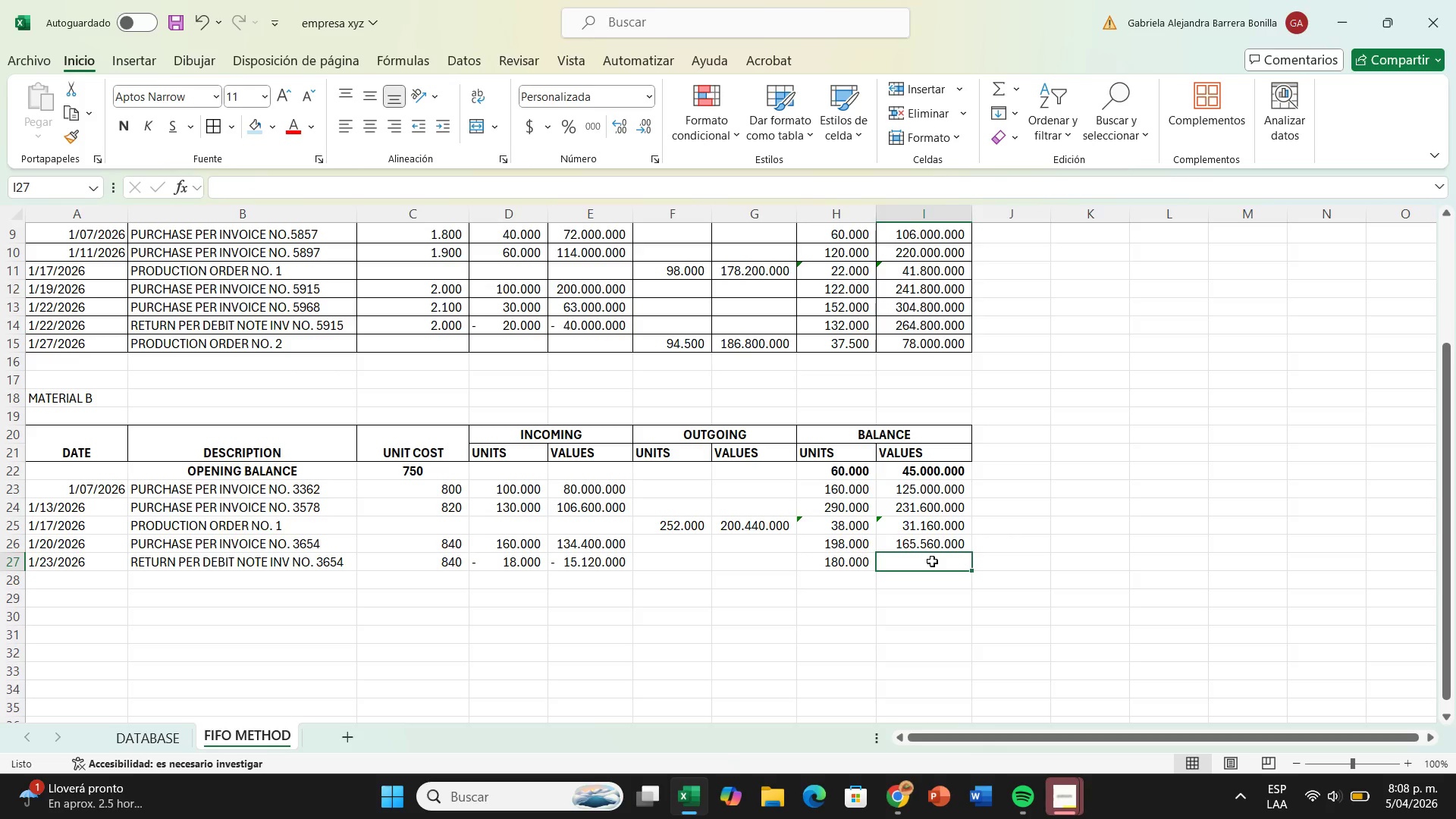 
key(Shift+ShiftRight)
 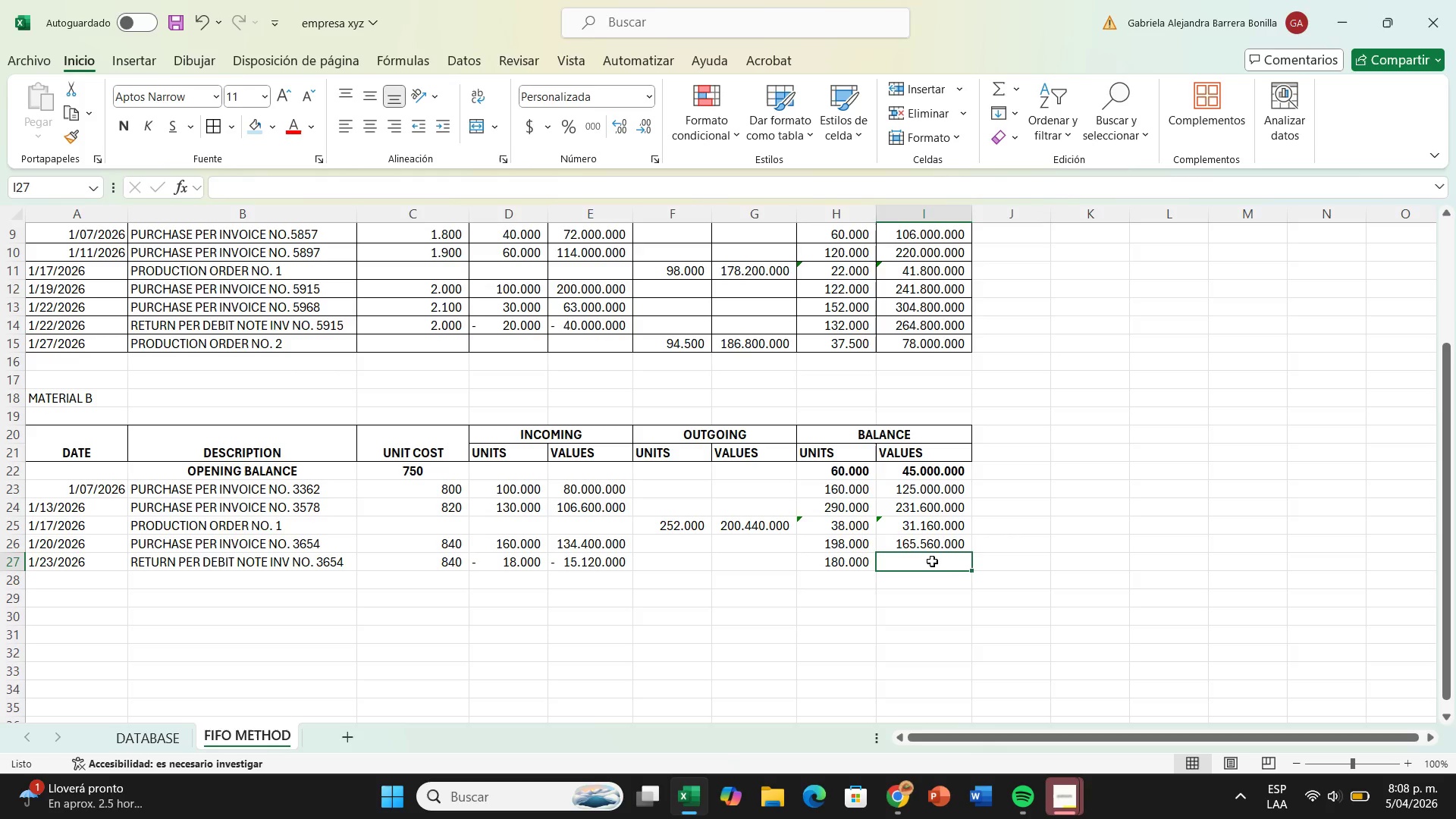 
key(Shift+0)
 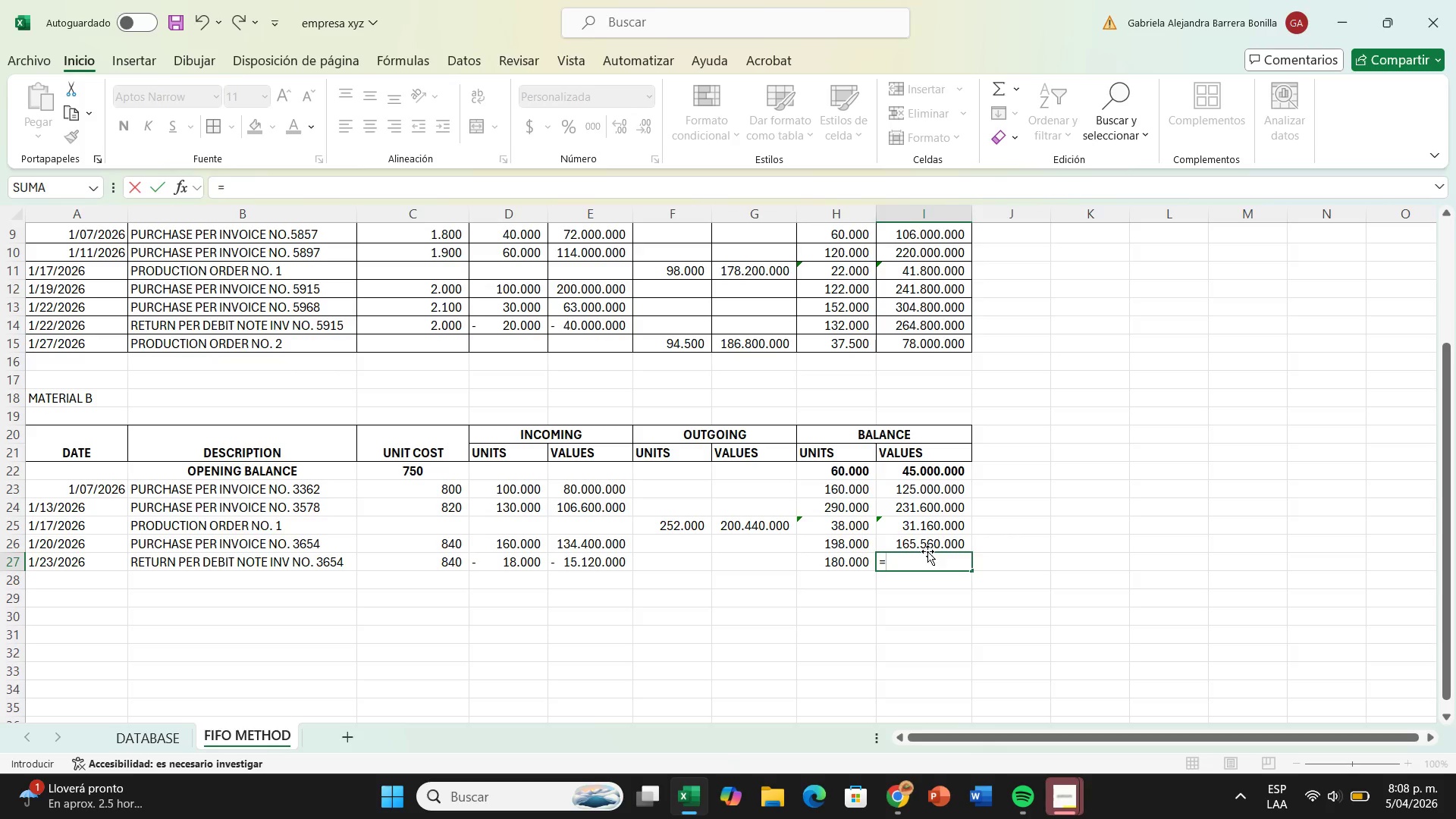 
left_click([924, 544])
 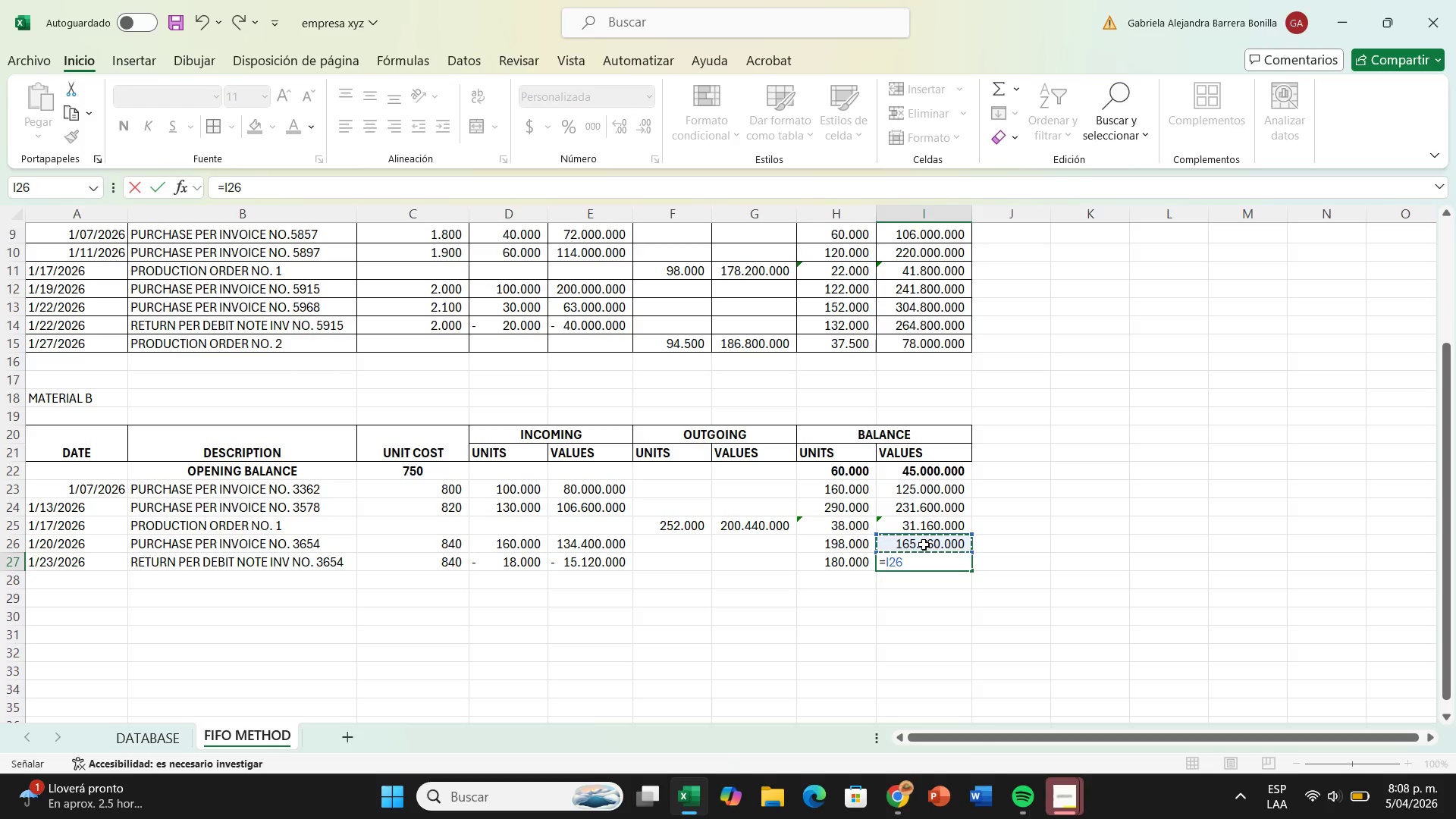 
key(Equal)
 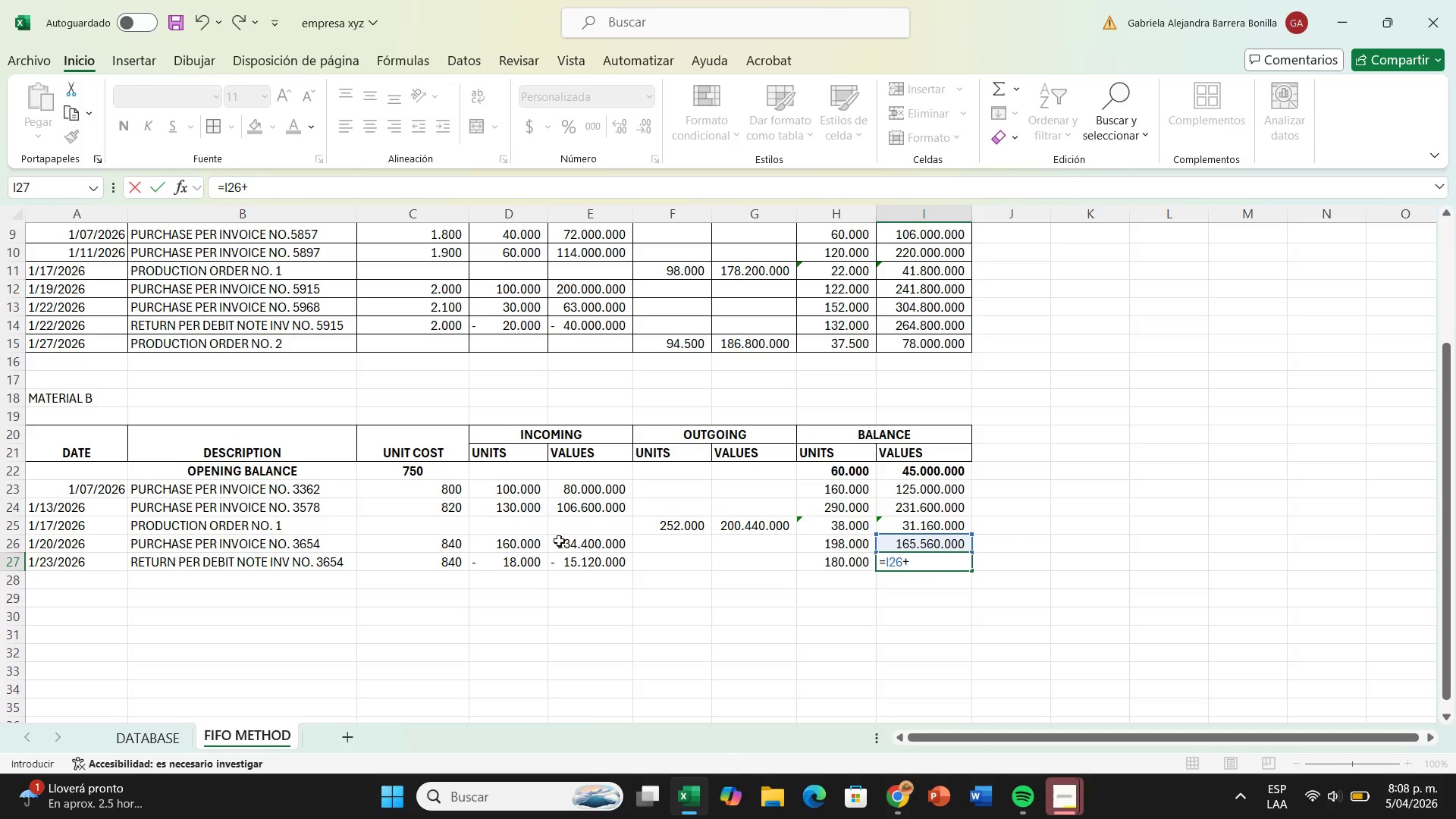 
left_click([575, 561])
 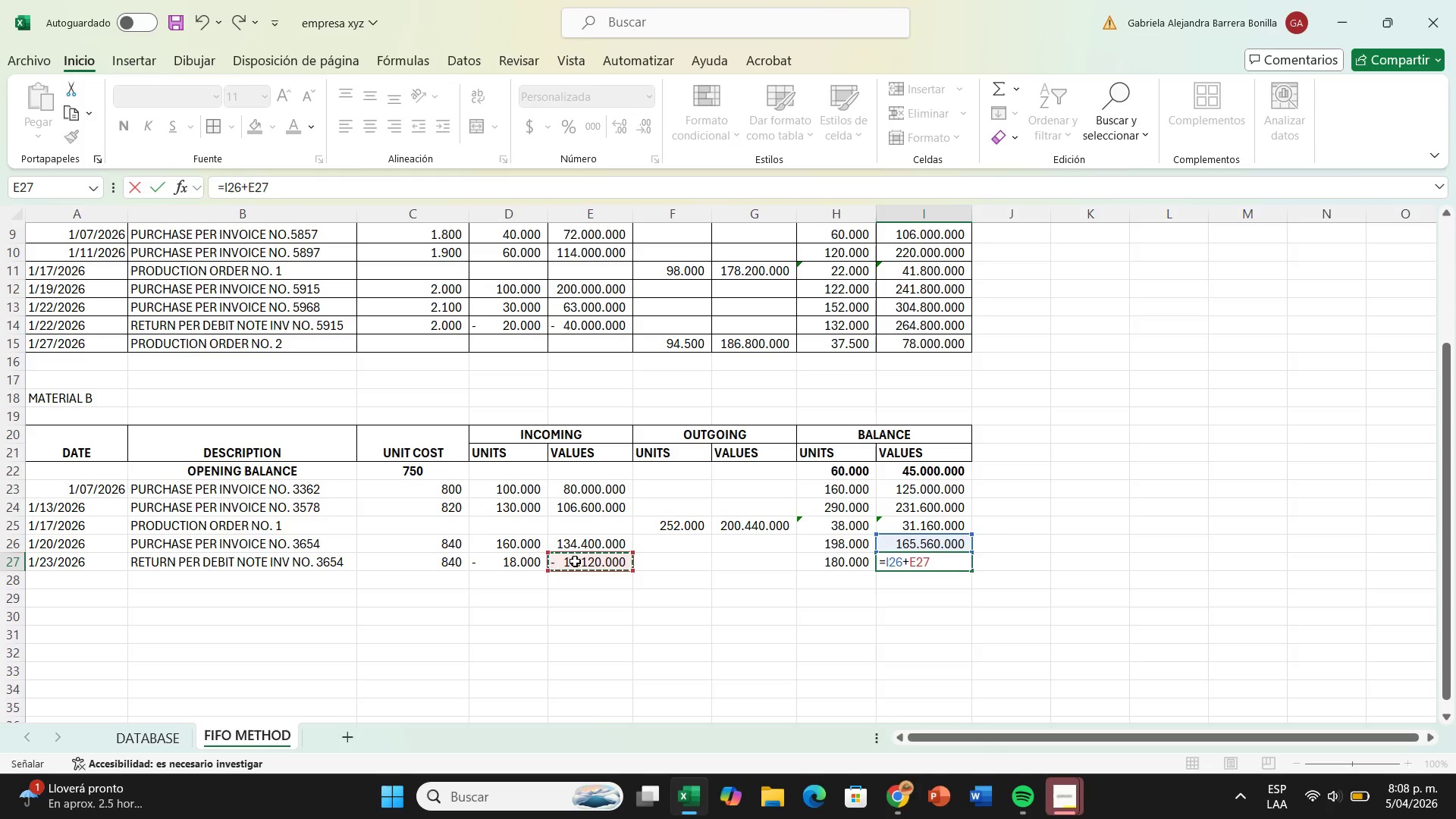 
key(Enter)
 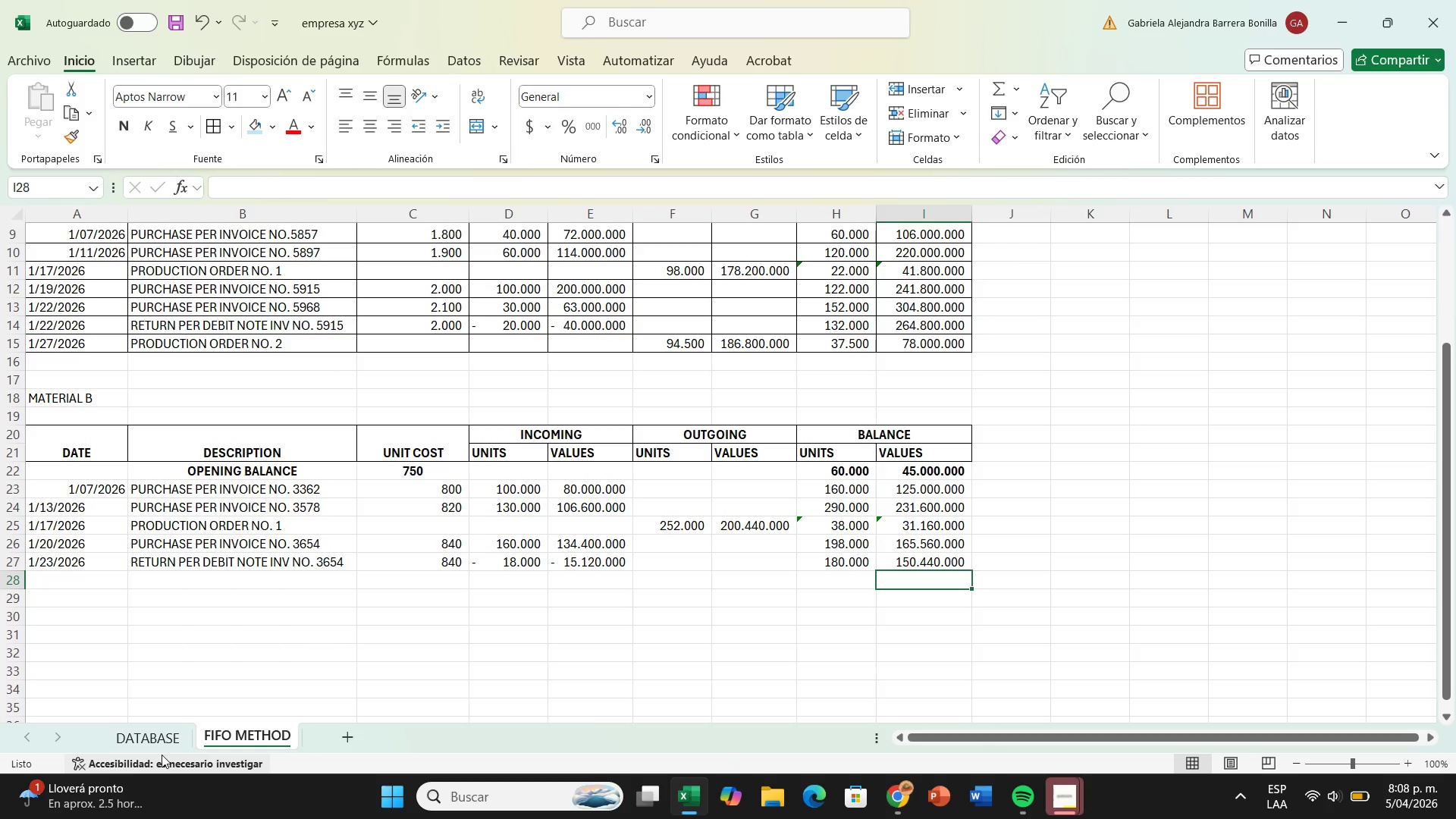 
left_click([153, 741])
 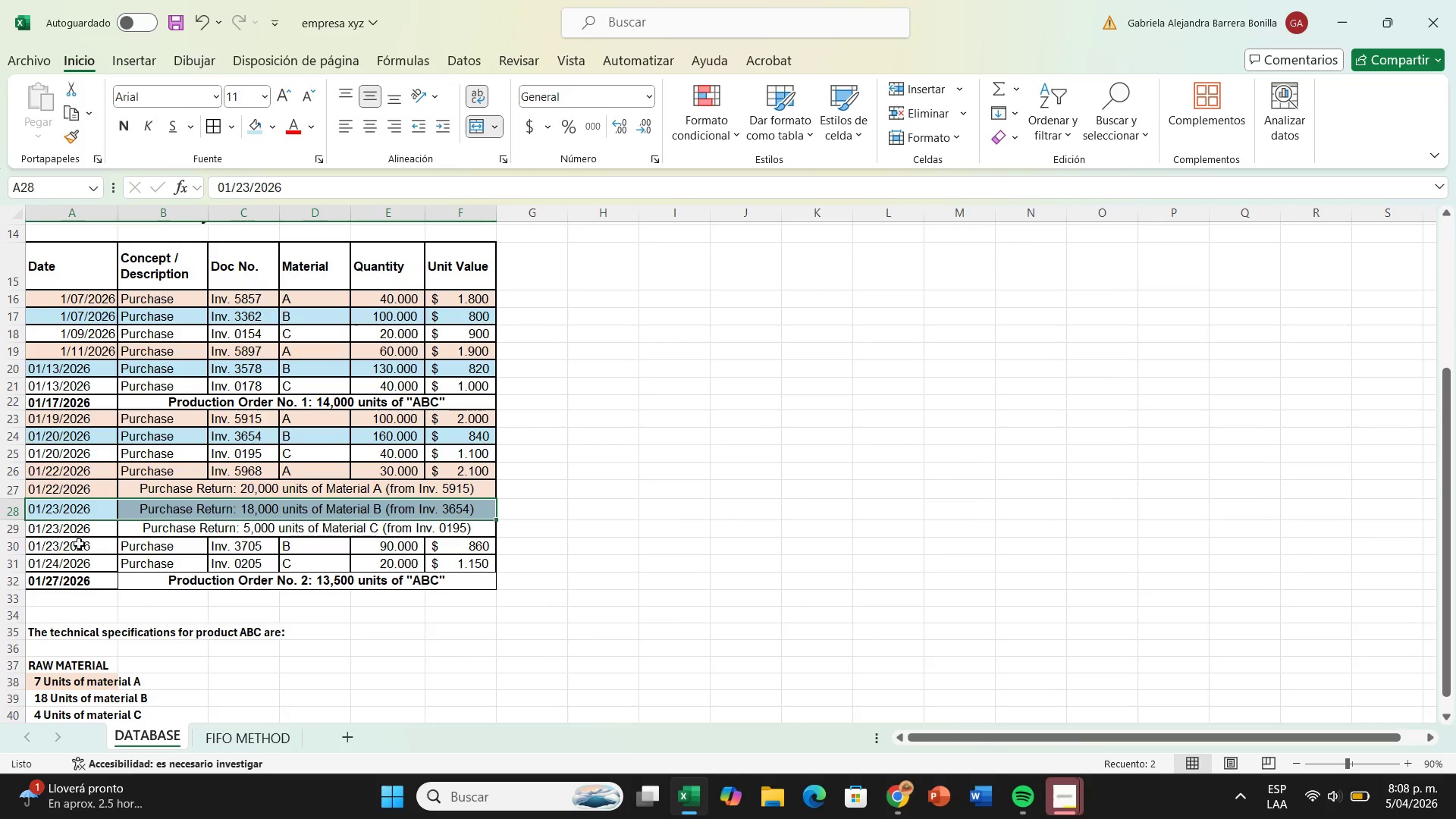 
left_click_drag(start_coordinate=[62, 544], to_coordinate=[447, 545])
 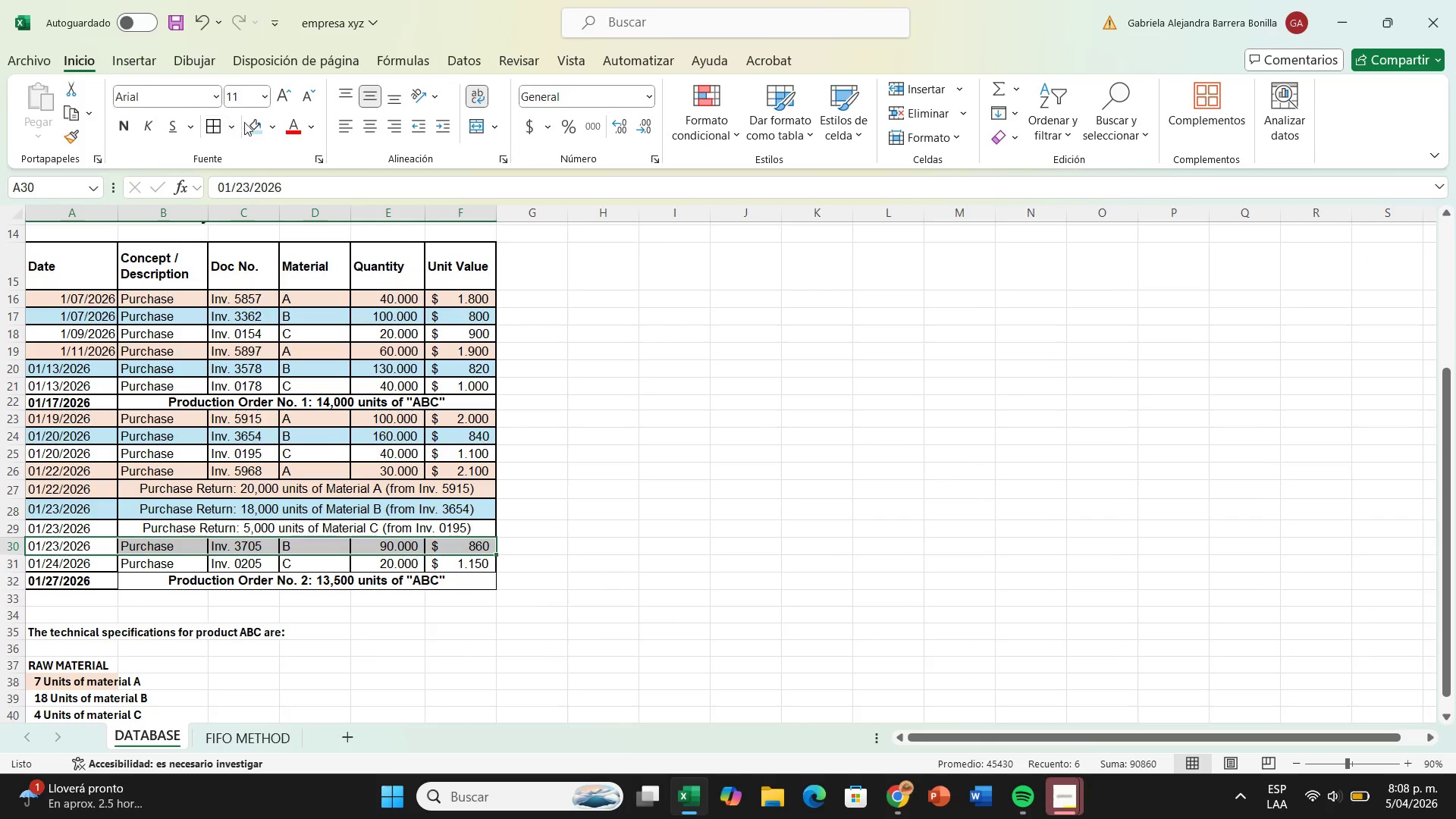 
left_click([251, 122])
 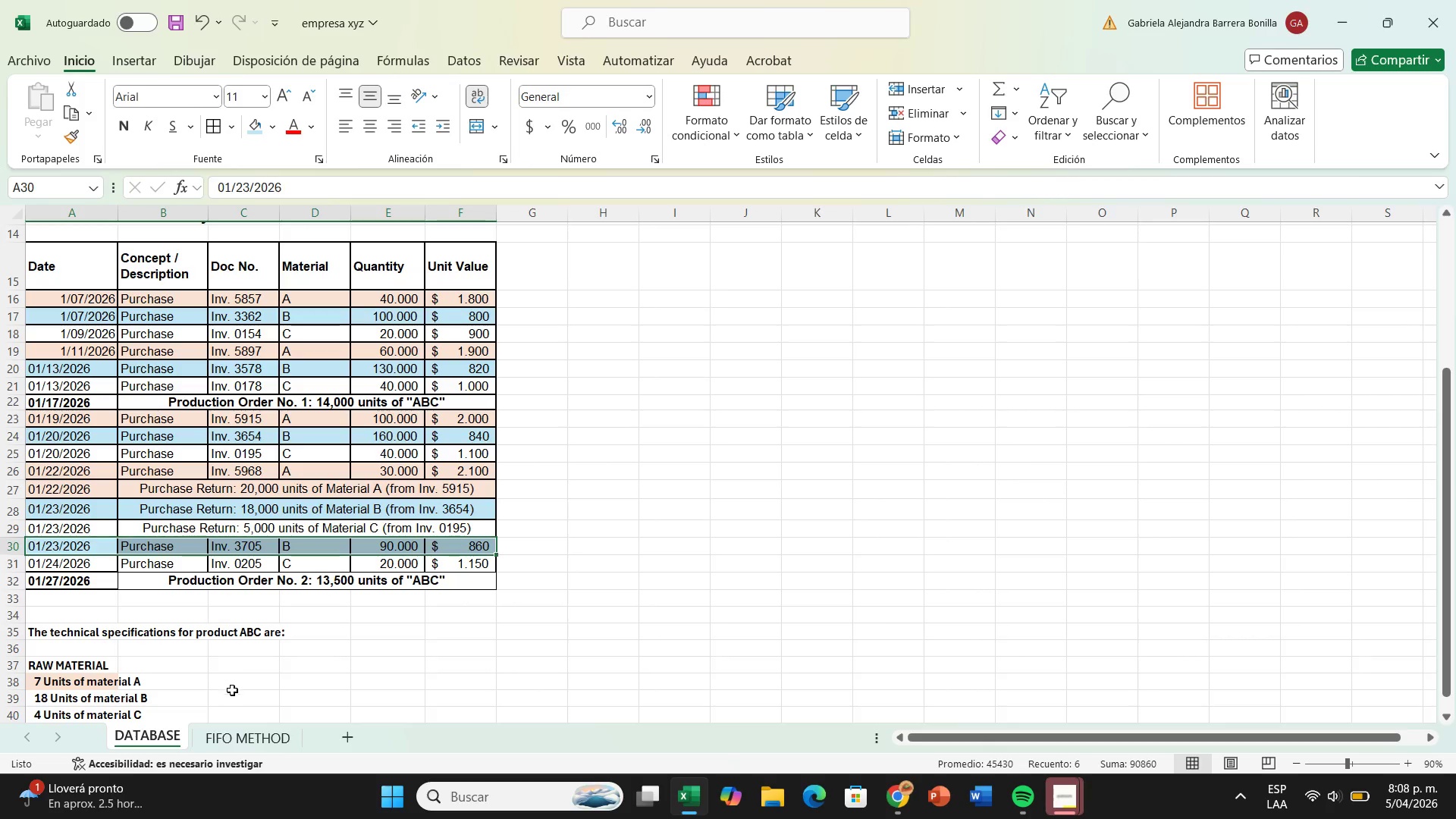 
wait(5.16)
 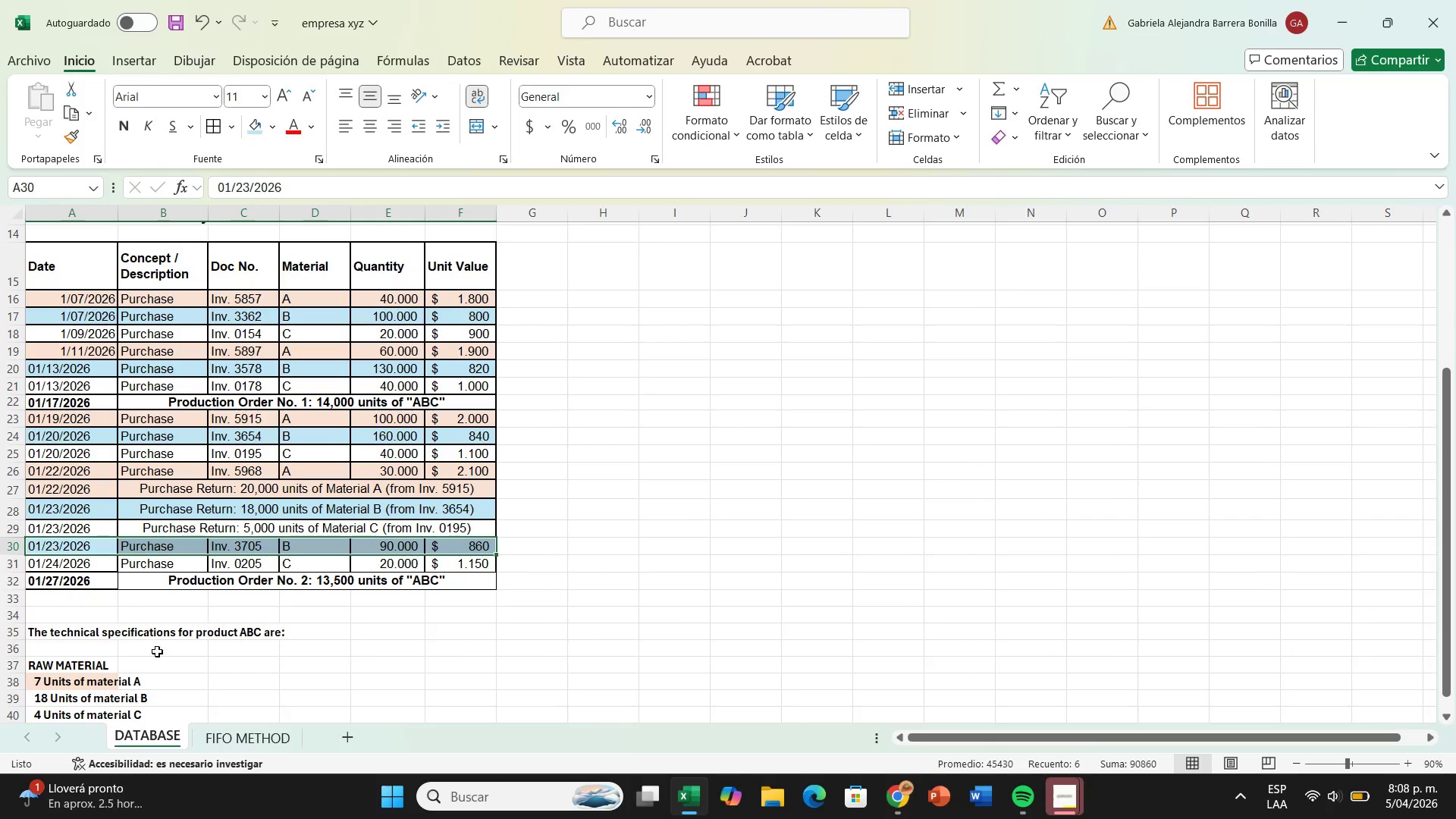 
left_click([251, 735])
 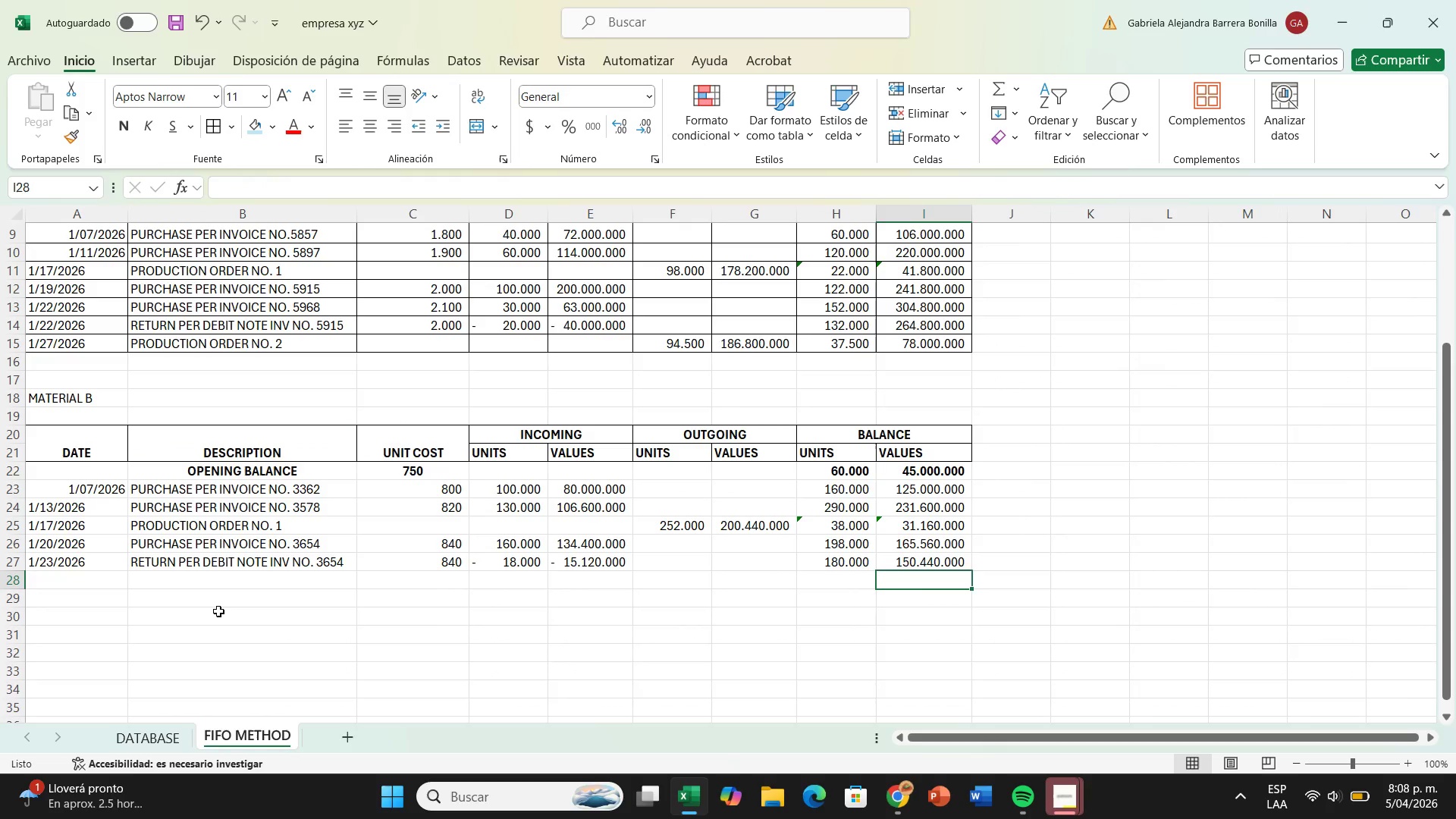 
type(1&23&2026)
 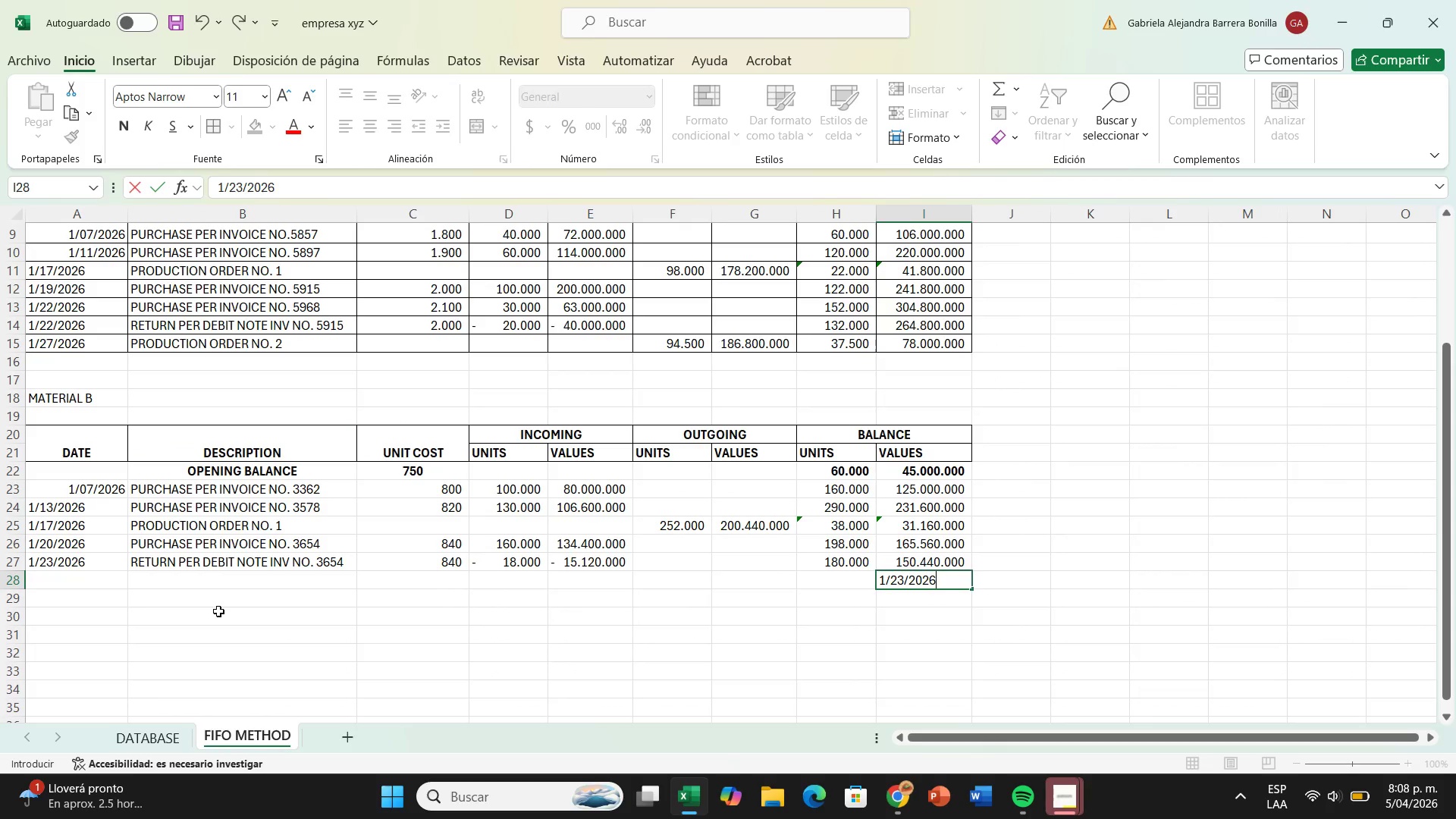 
left_click([36, 586])
 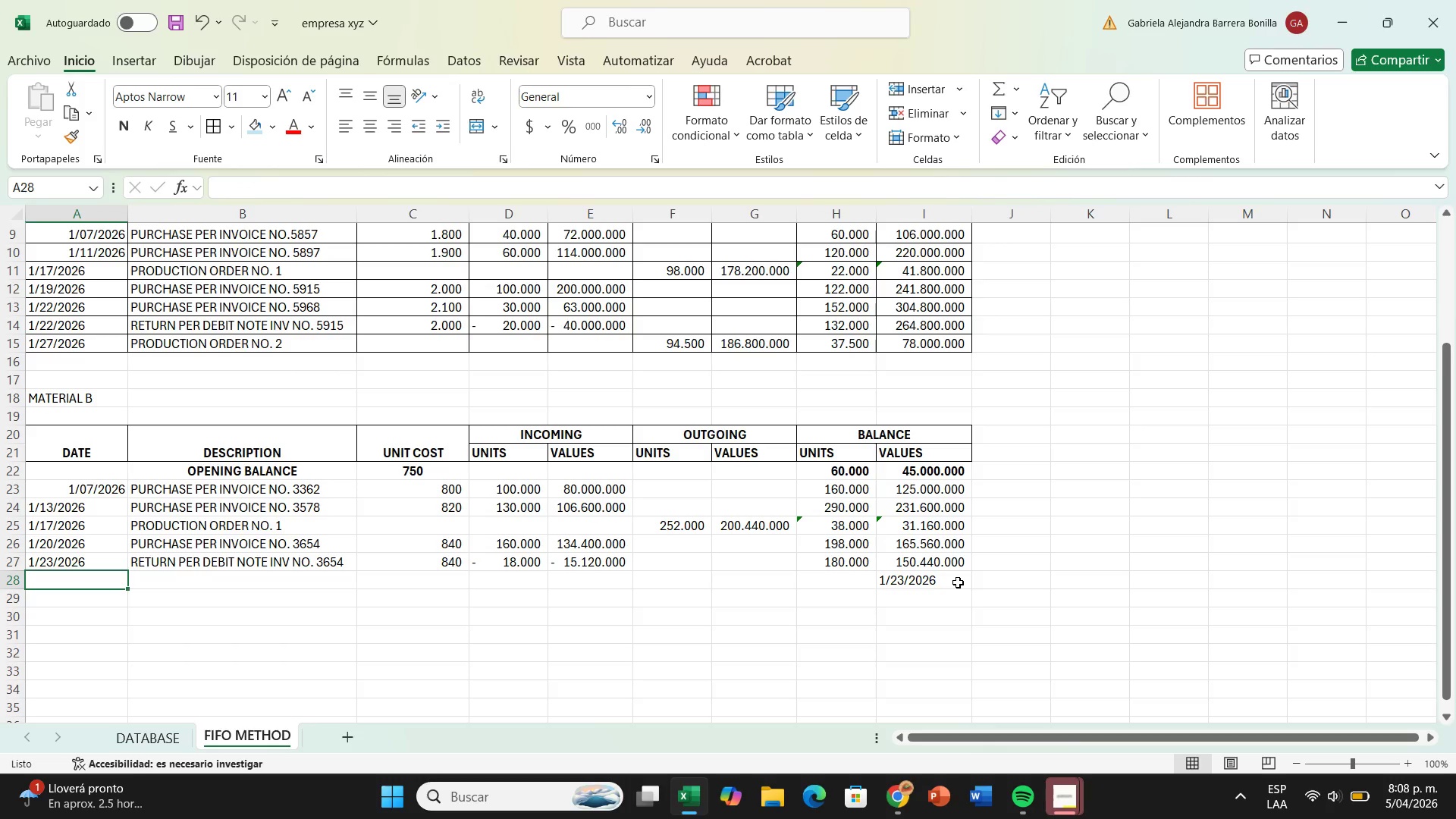 
left_click([958, 583])
 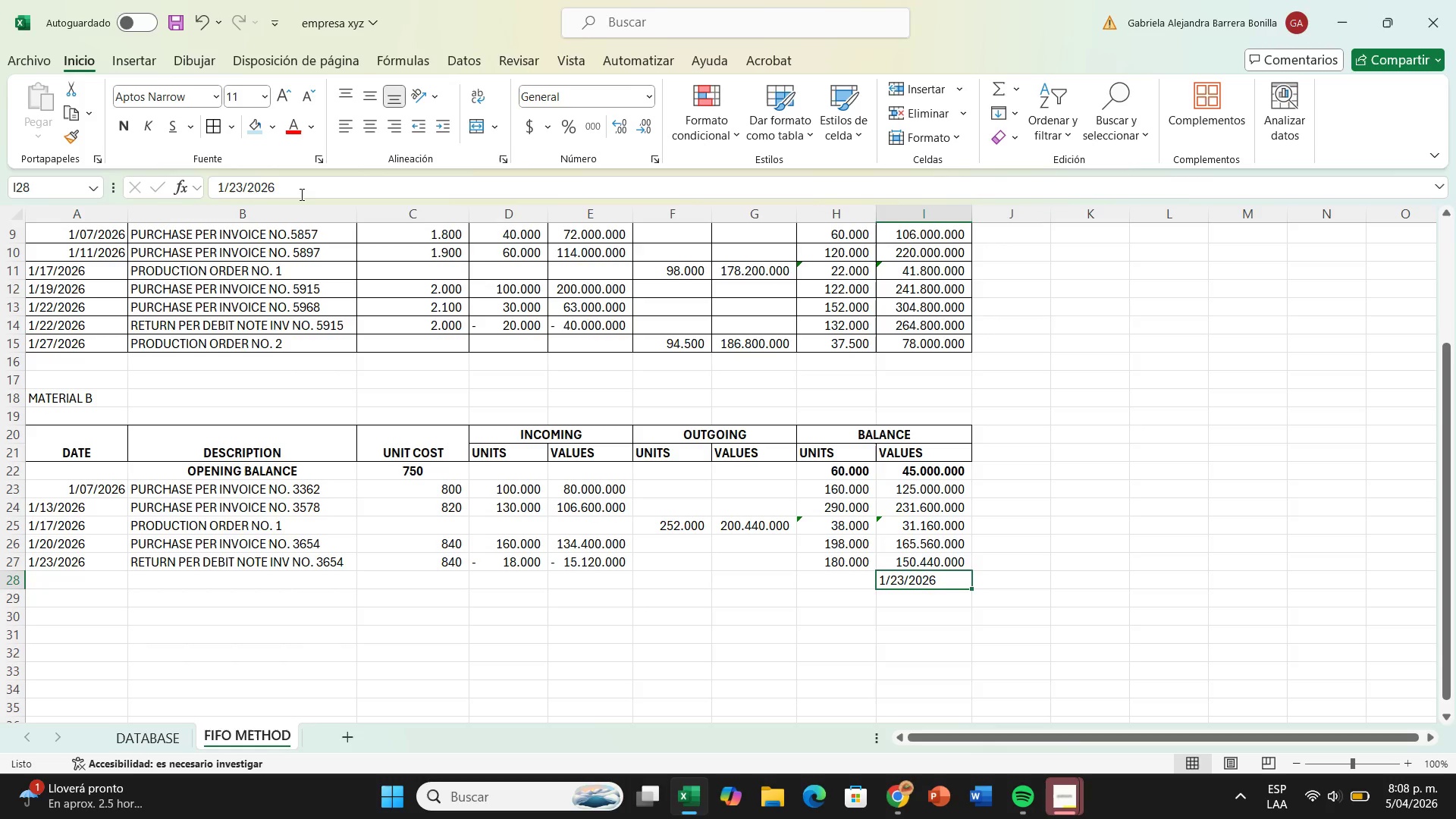 
left_click_drag(start_coordinate=[300, 193], to_coordinate=[212, 203])
 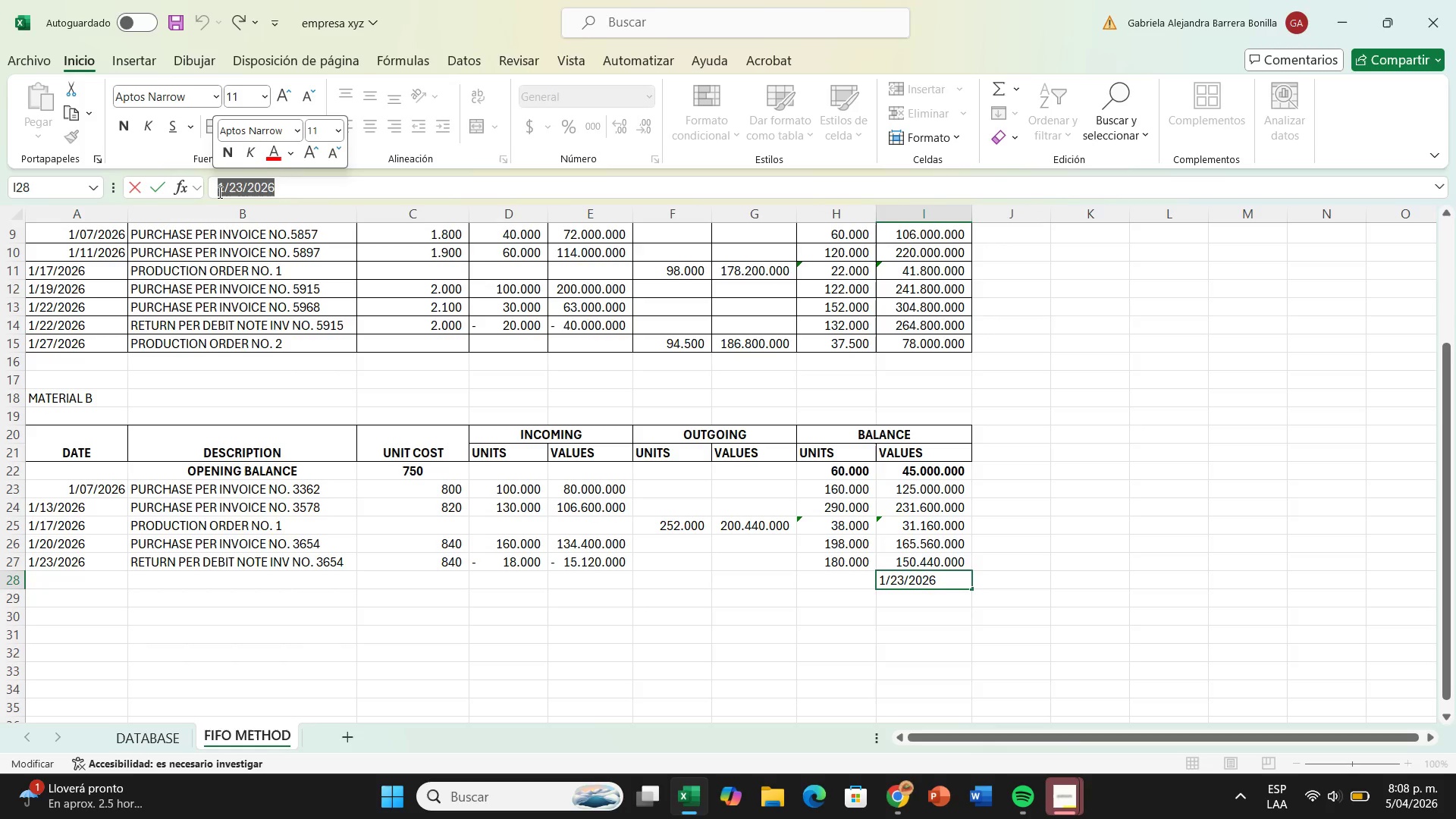 
key(Backspace)
 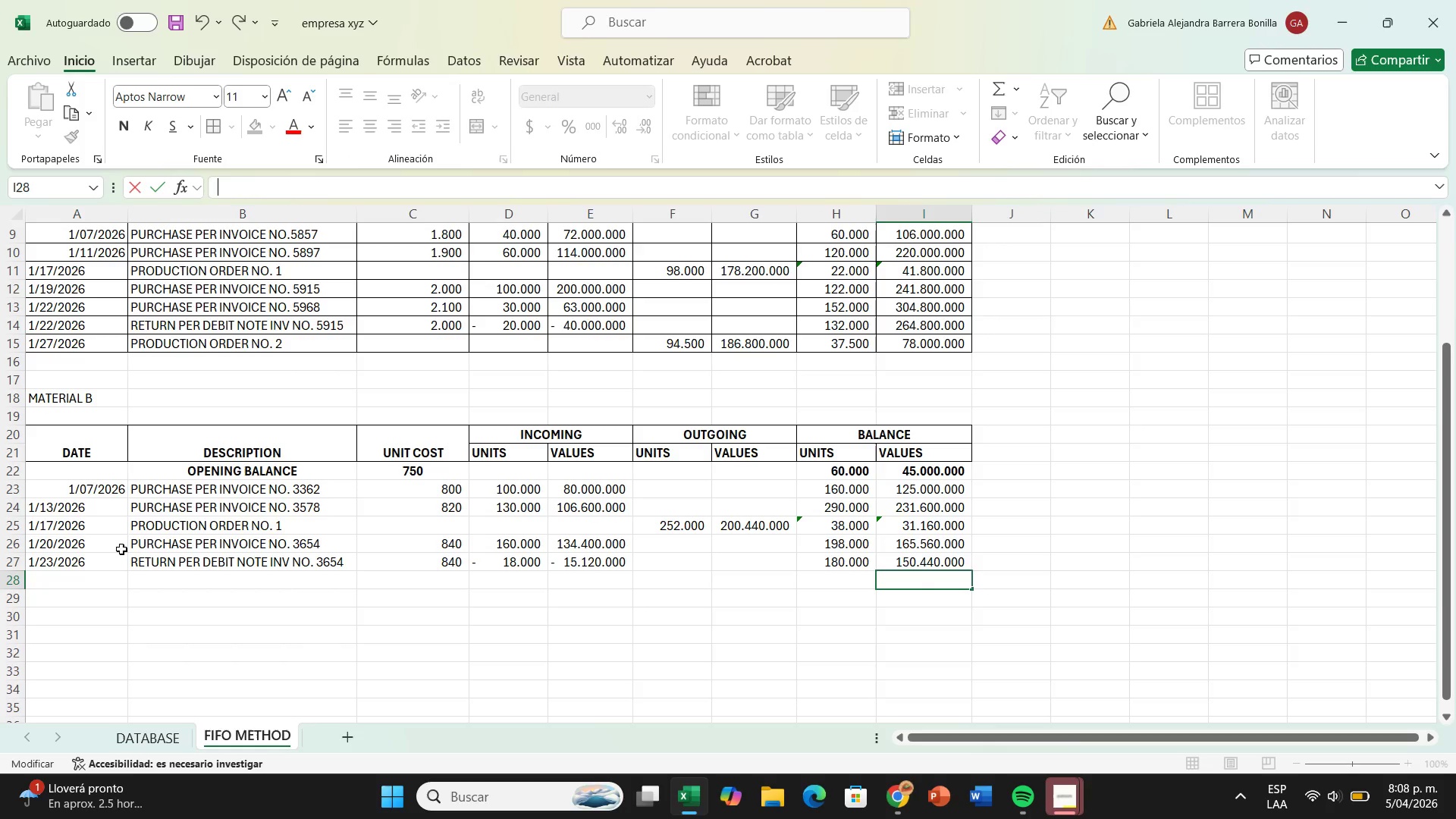 
left_click([83, 579])
 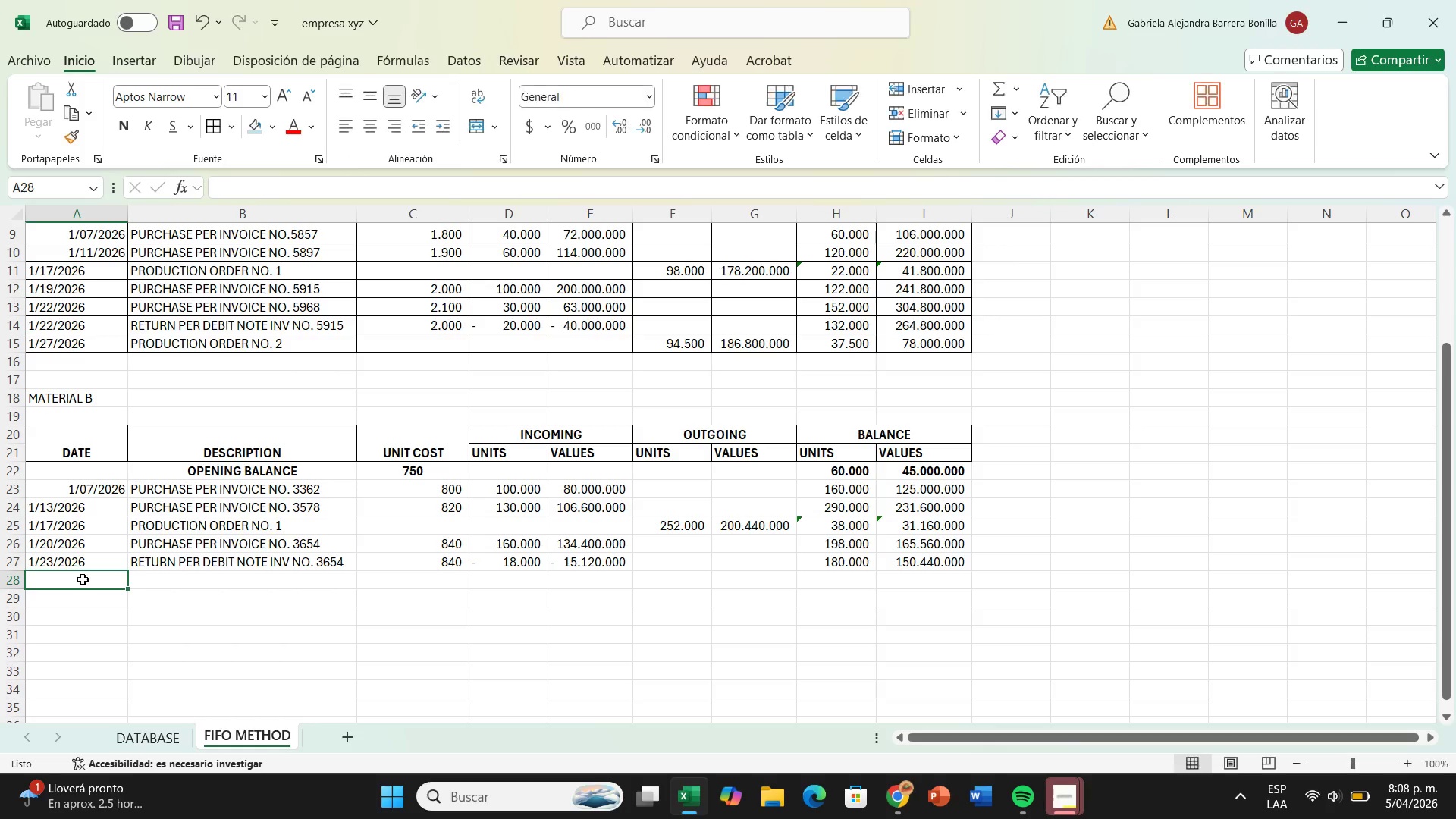 
type(1&23&2026)
 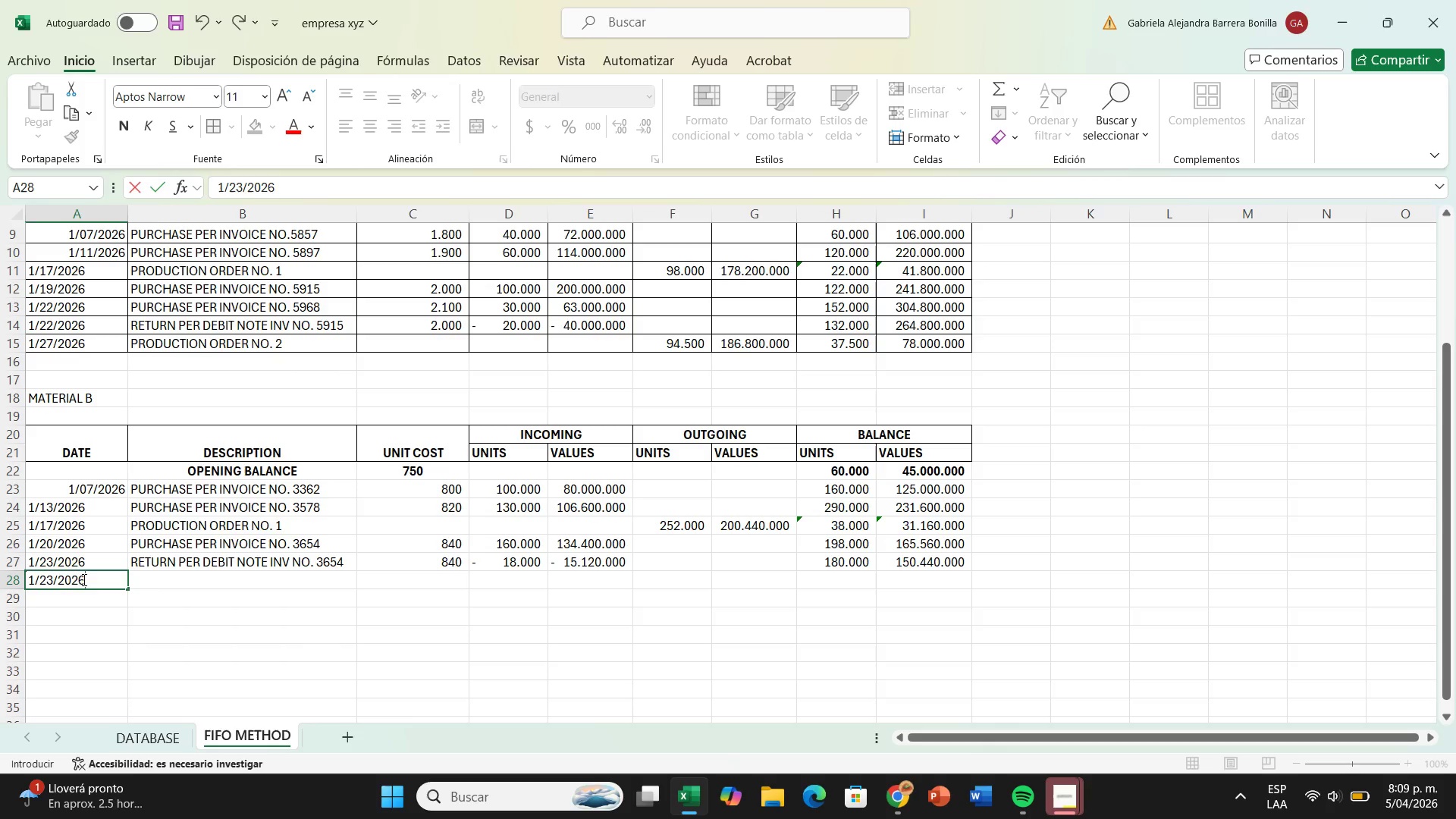 
left_click([223, 576])
 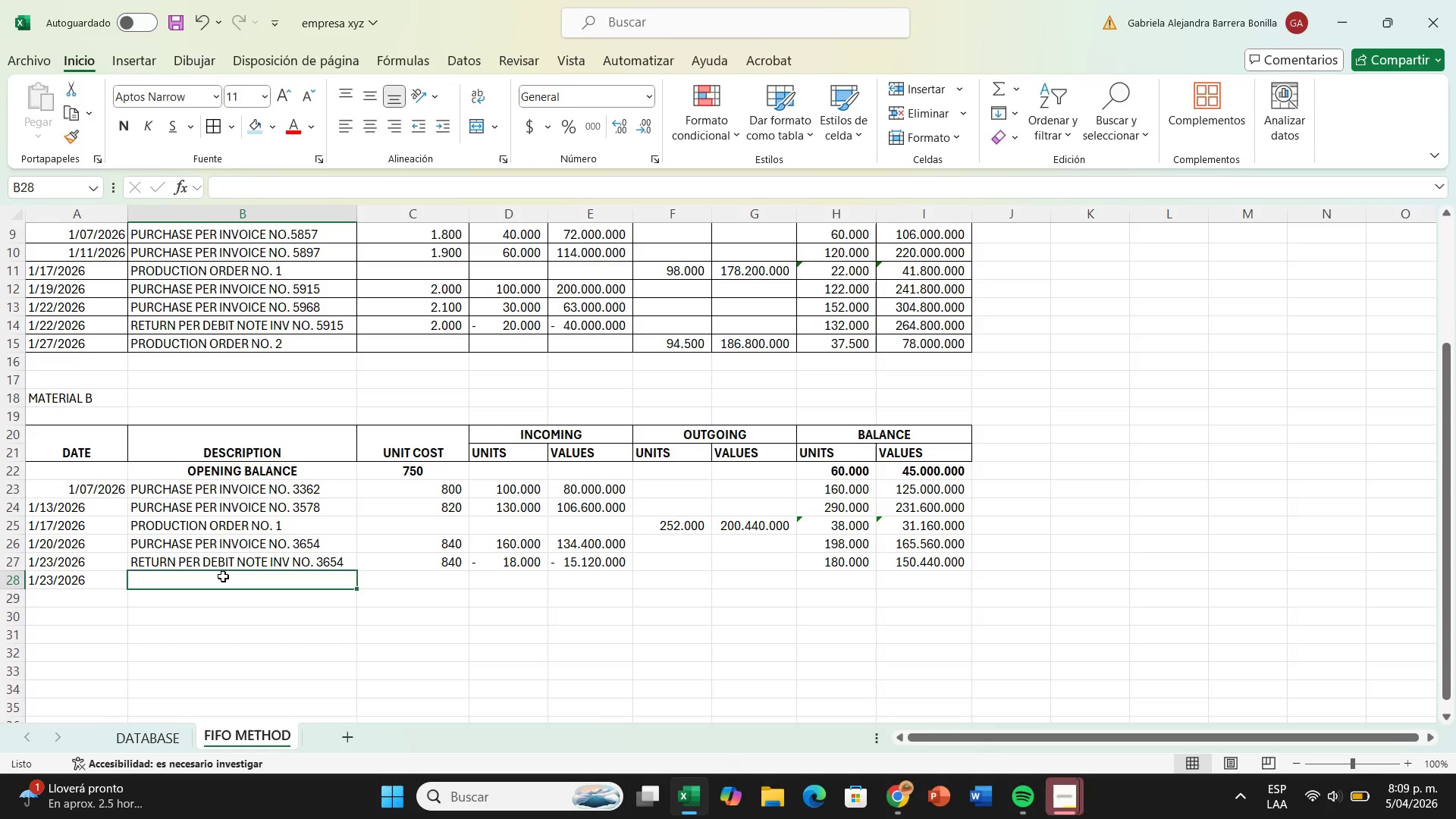 
type(purchase per invoice no,)
key(Backspace)
type(. 3705)
 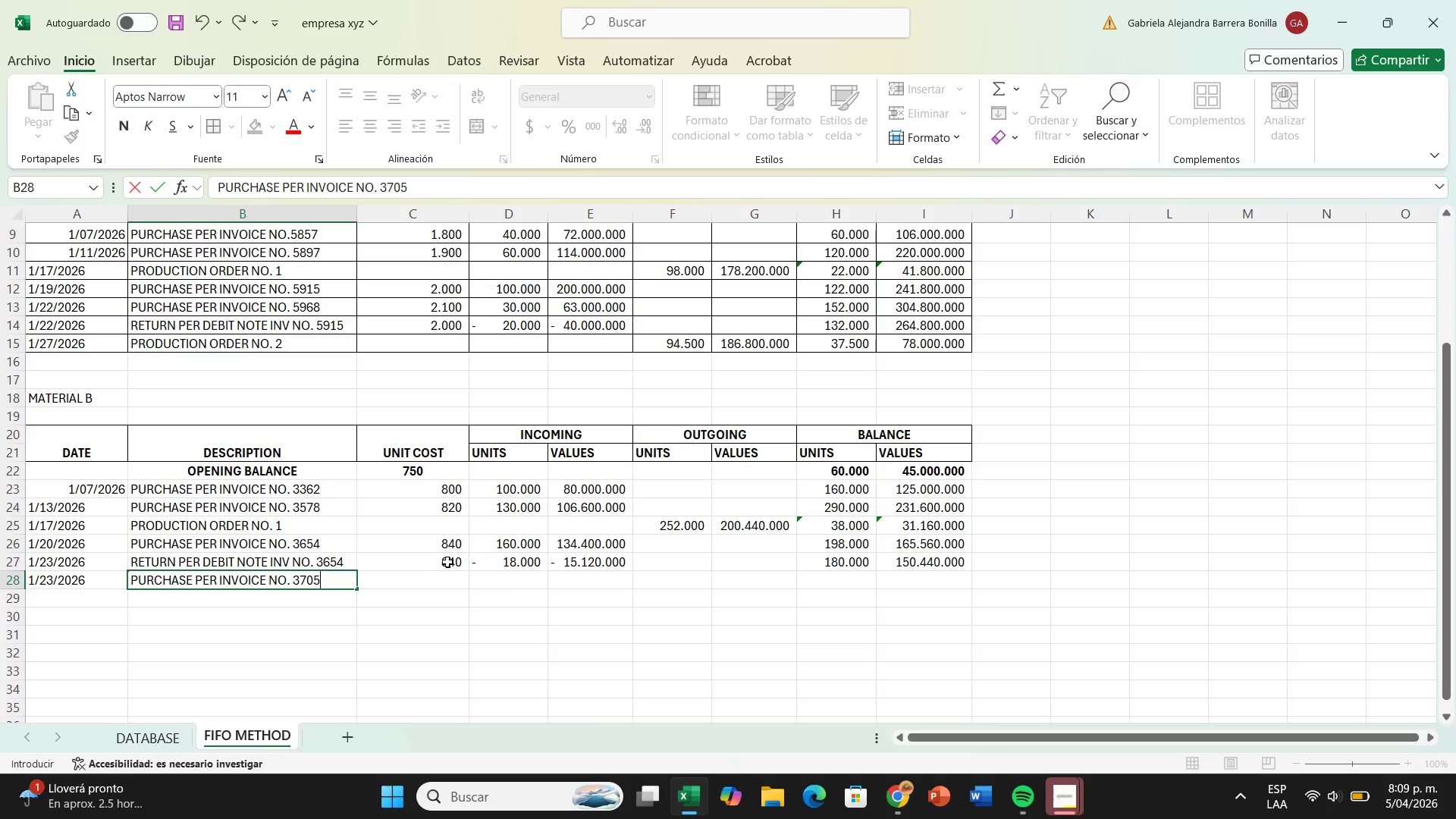 
left_click([434, 577])
 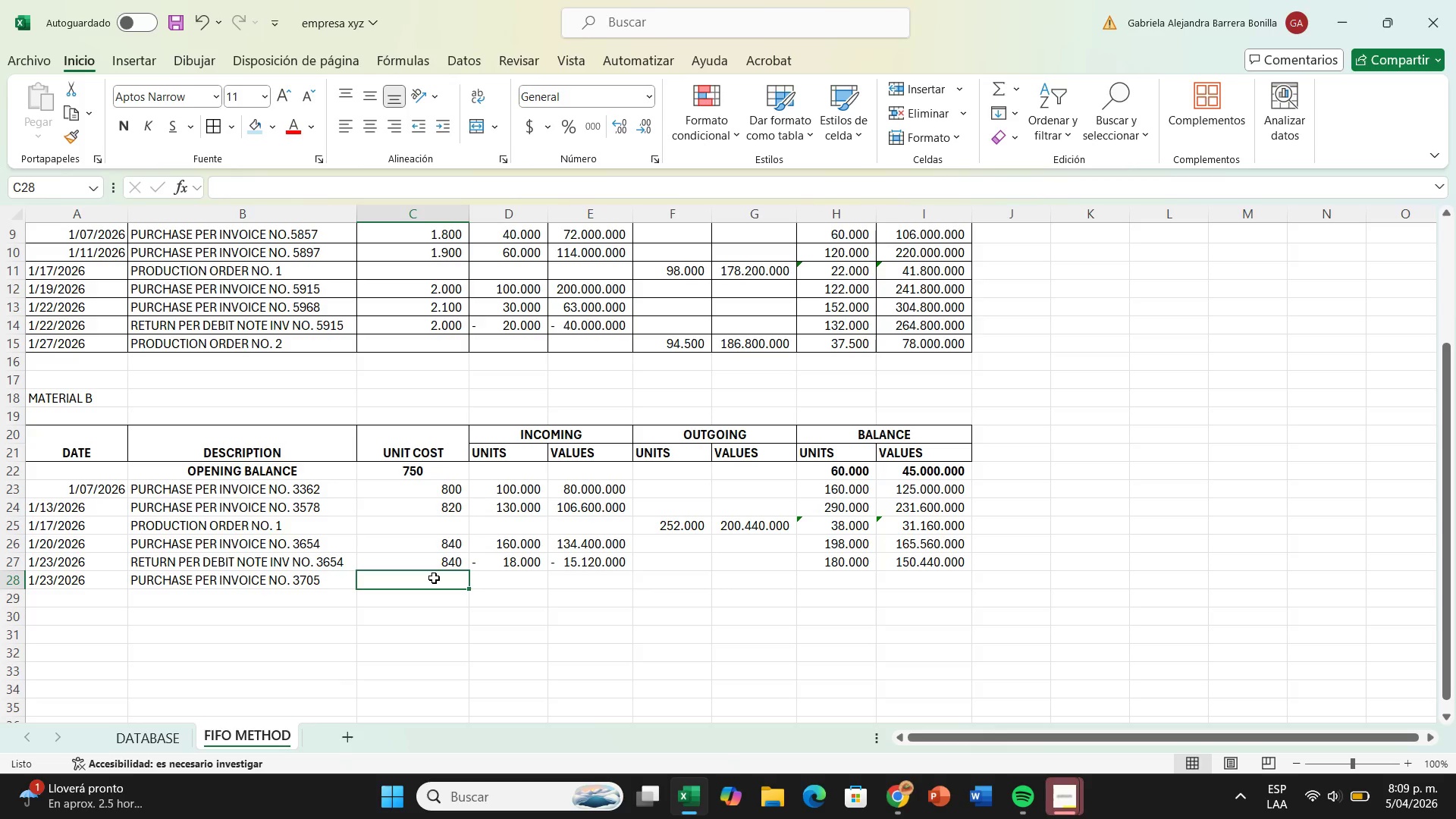 
type(860)
 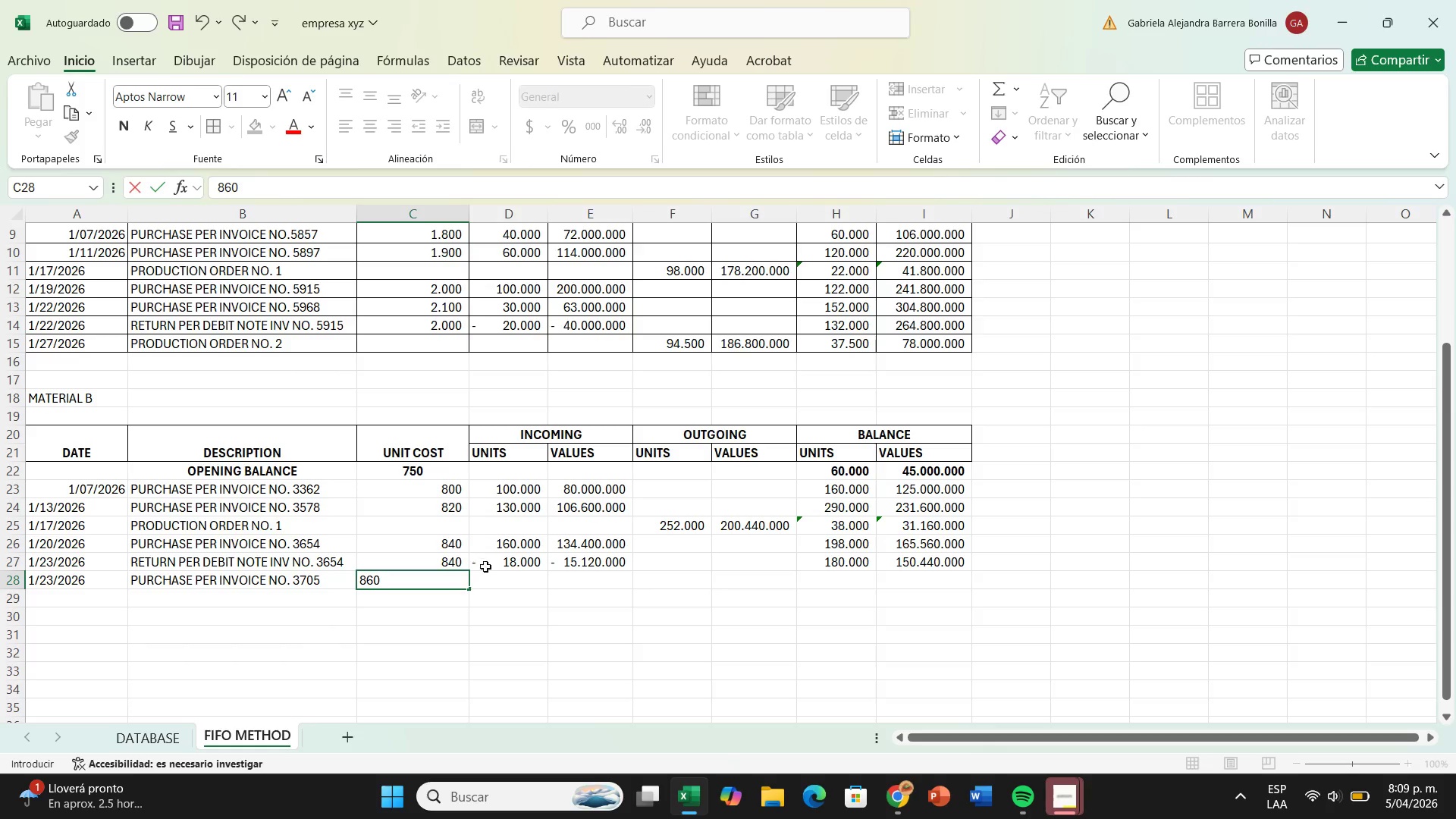 
left_click([500, 577])
 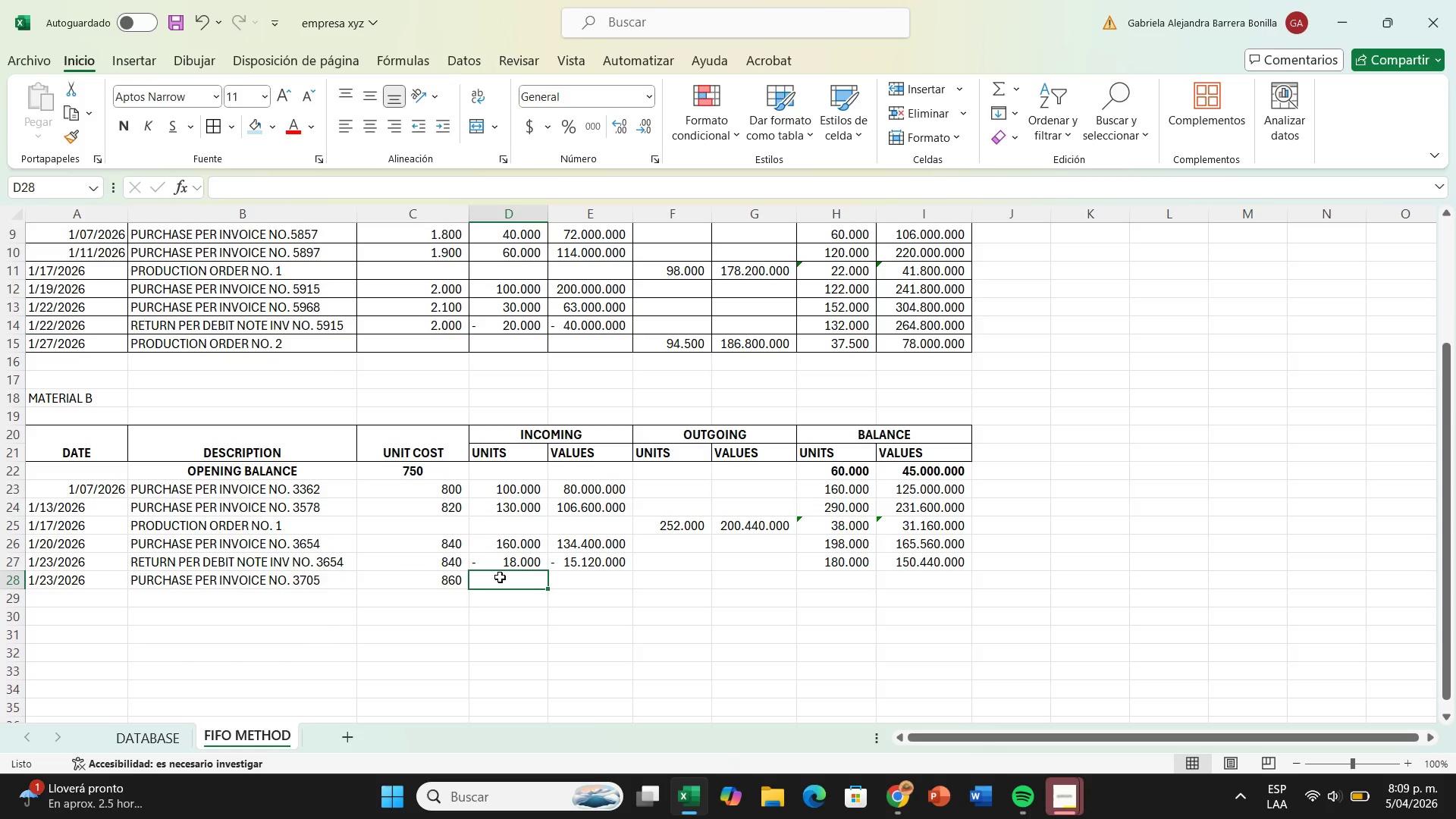 
type(90000)
 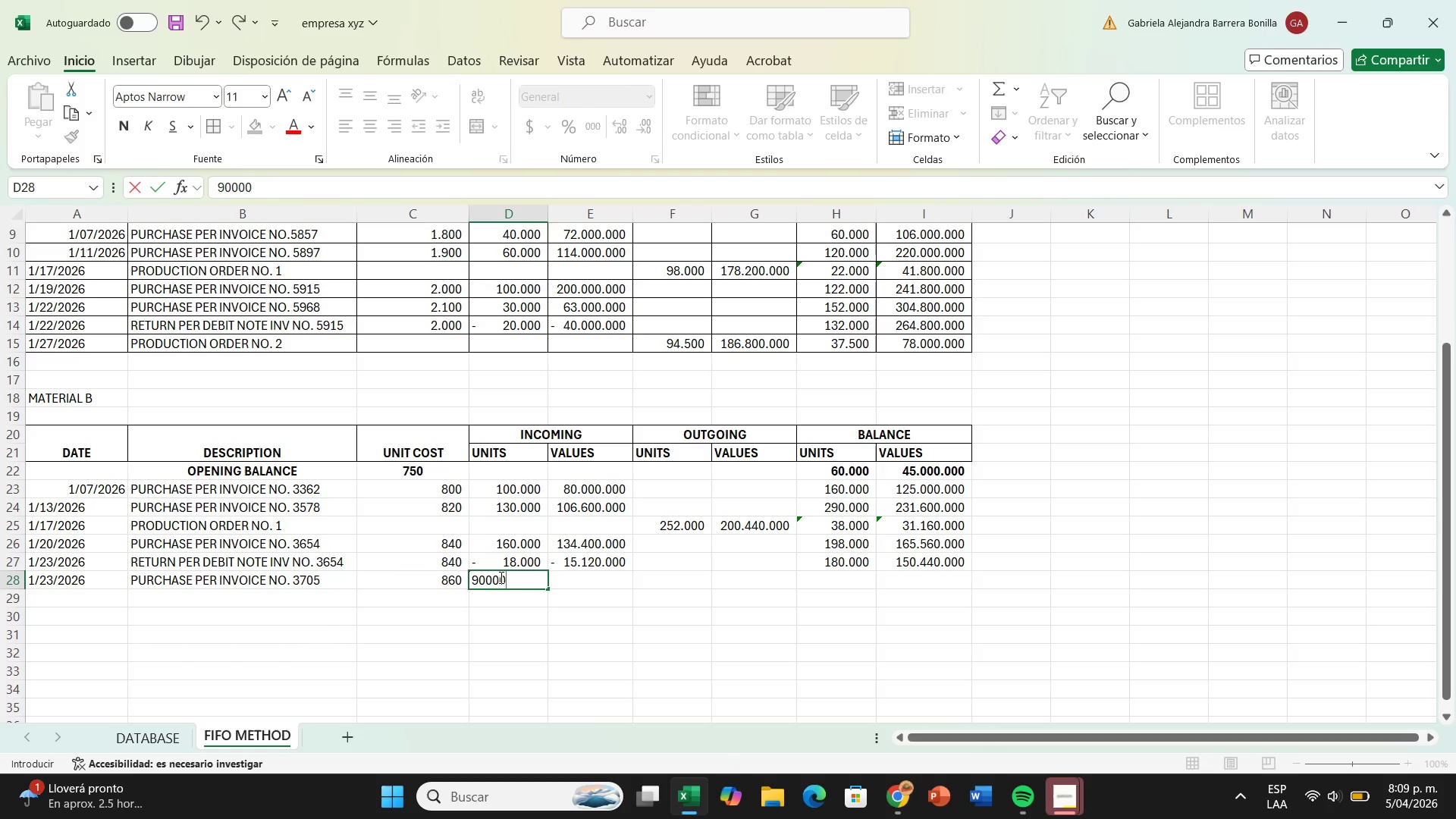 
key(Enter)
 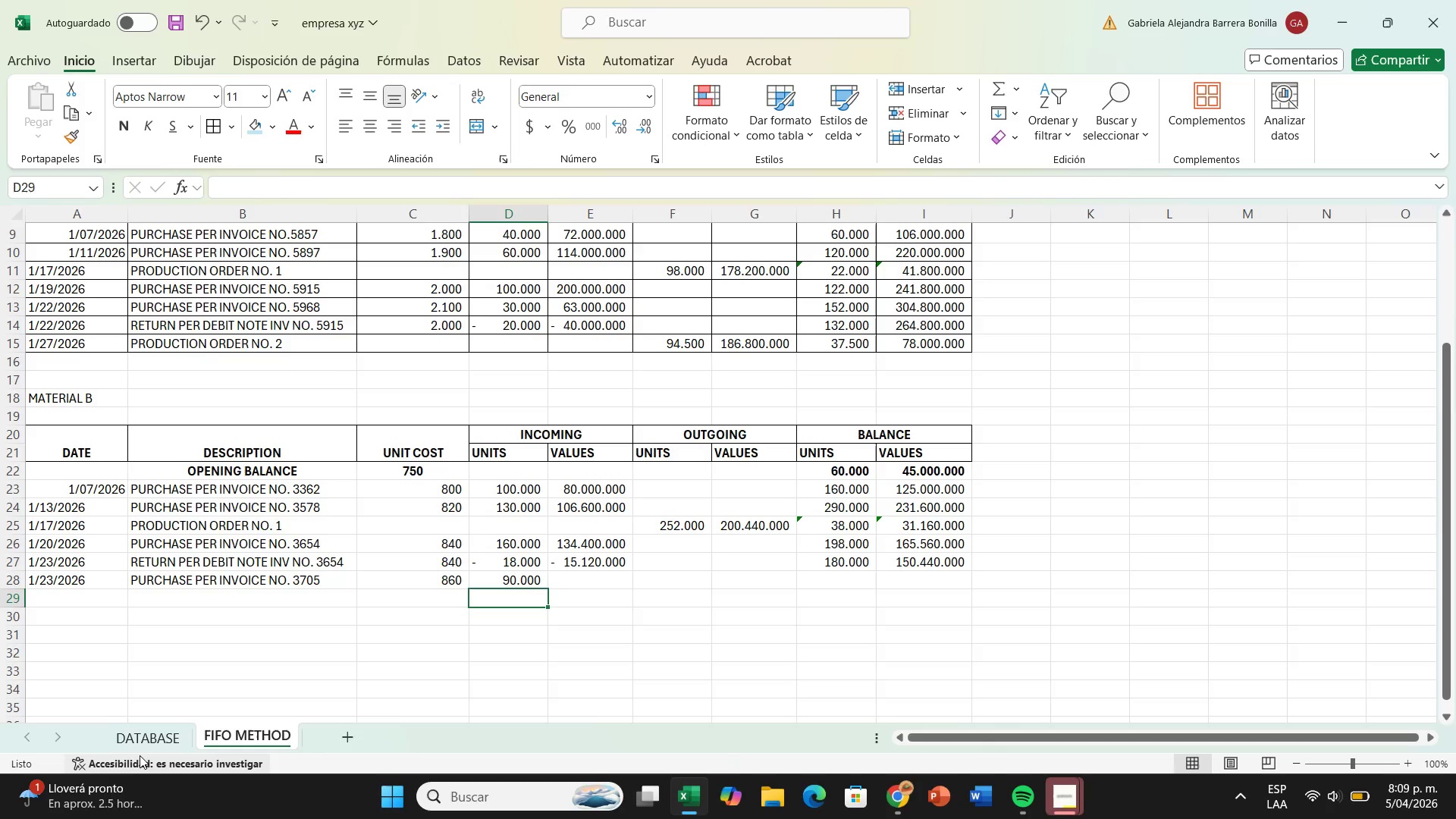 
left_click([143, 740])
 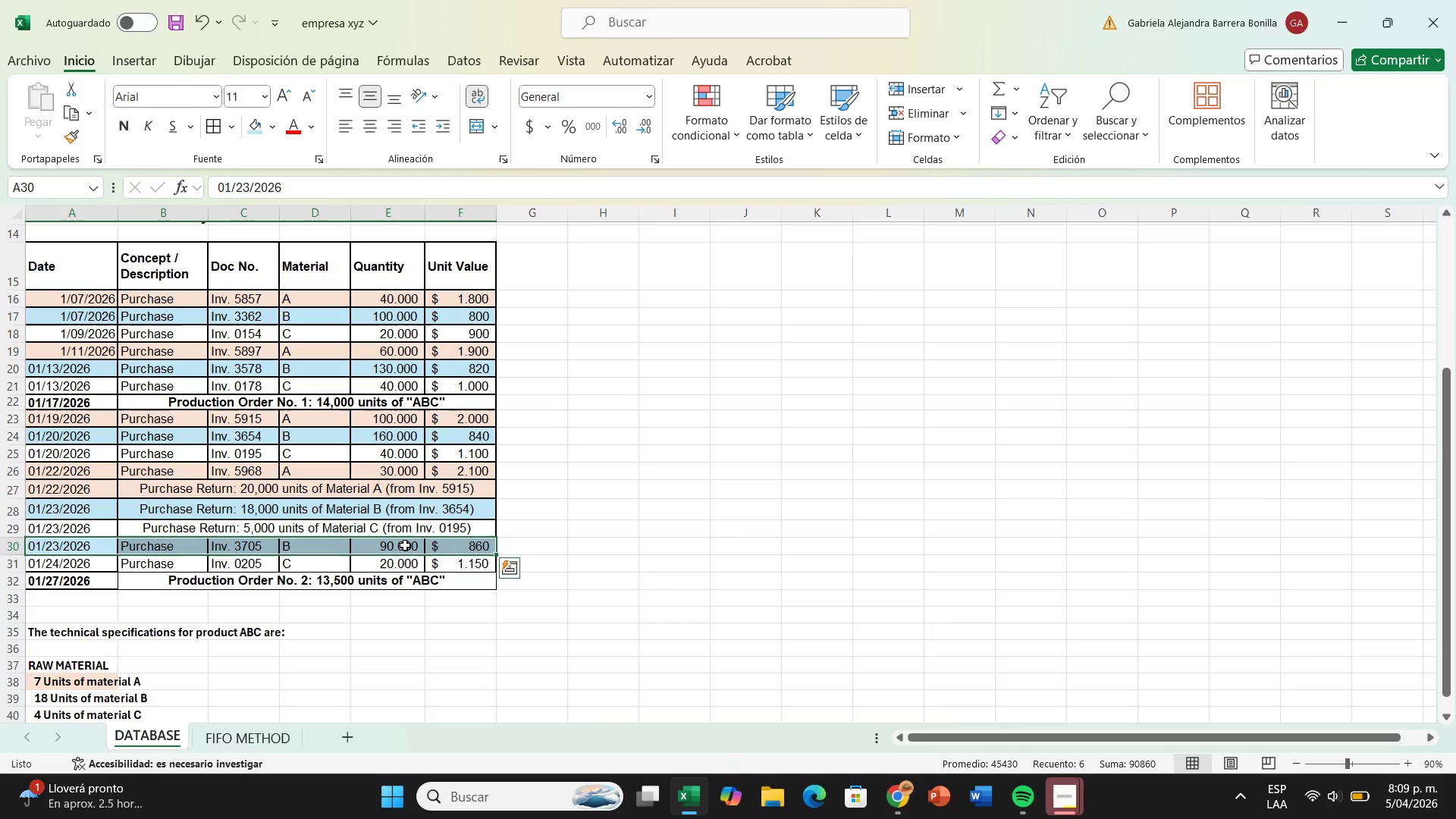 
left_click([287, 734])
 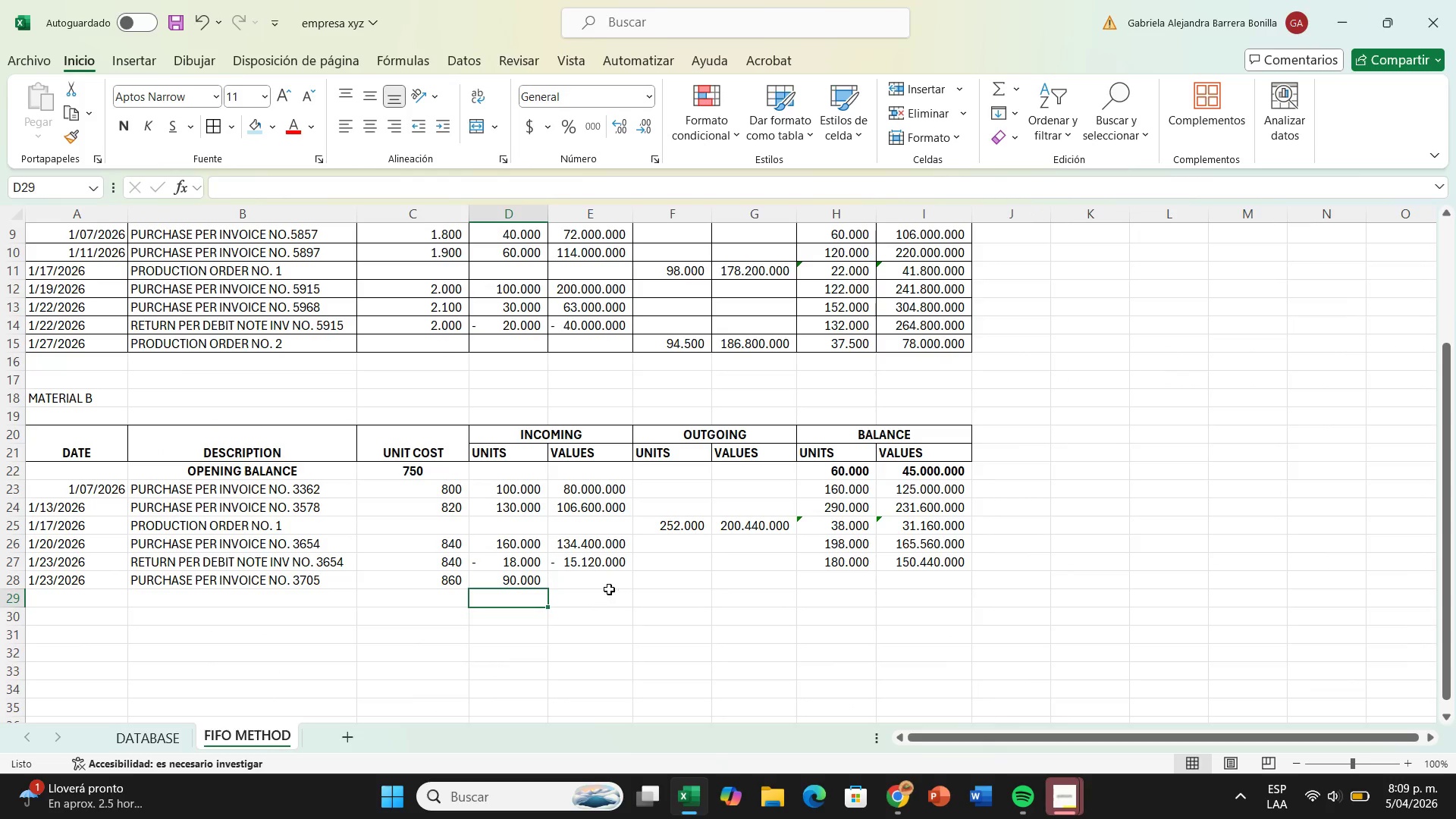 
left_click([602, 588])
 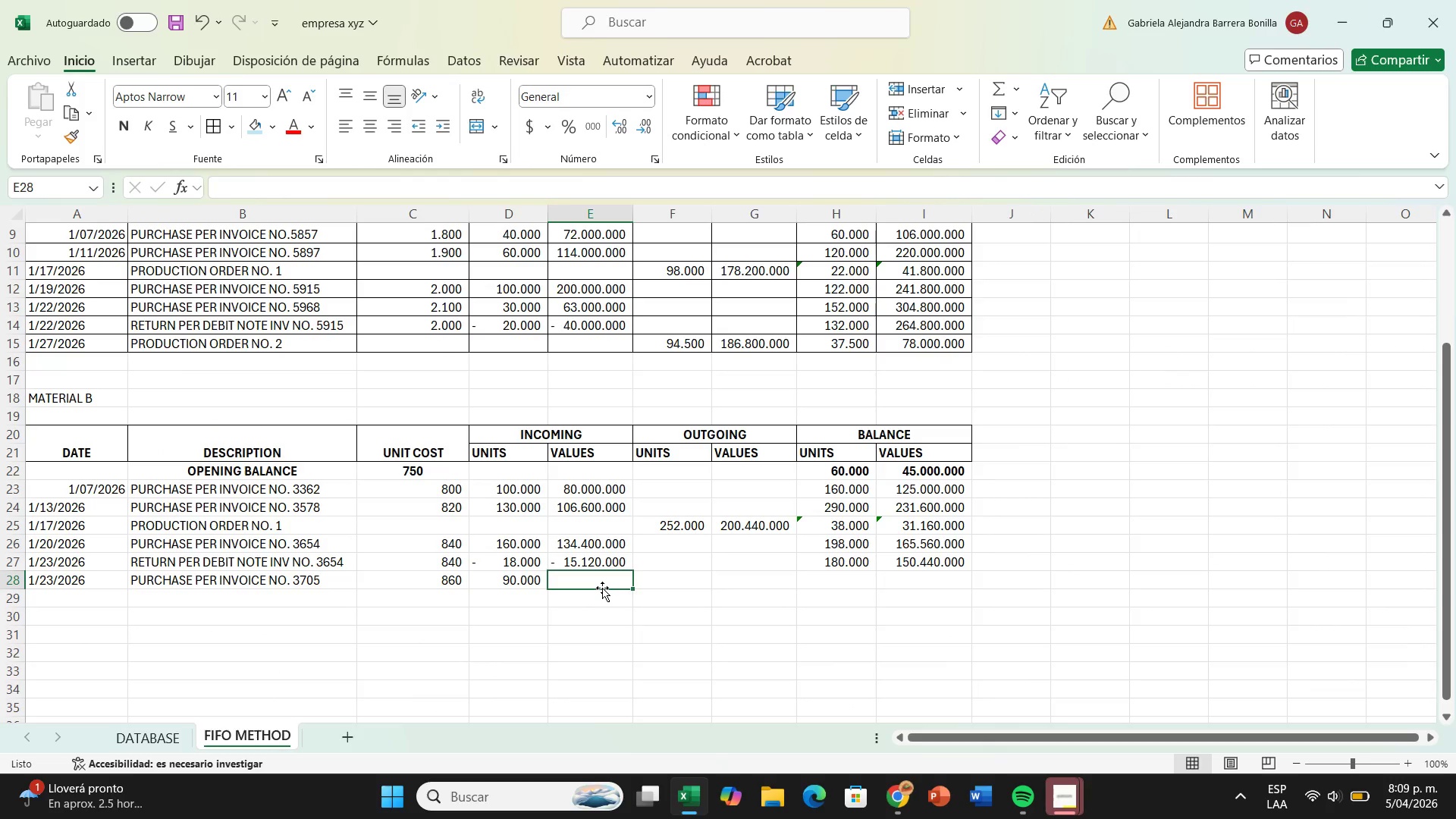 
key(Shift+ShiftRight)
 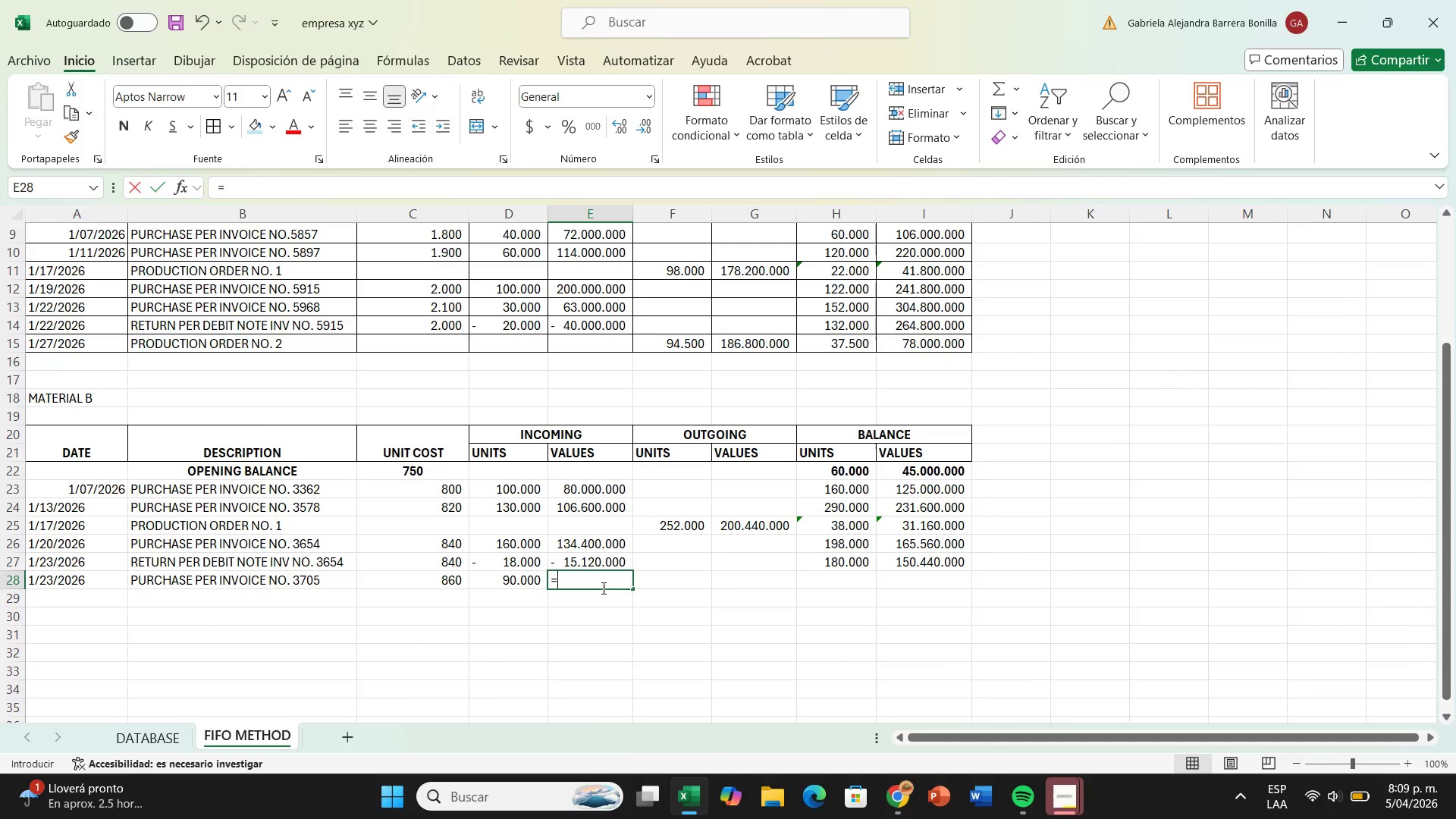 
key(Shift+0)
 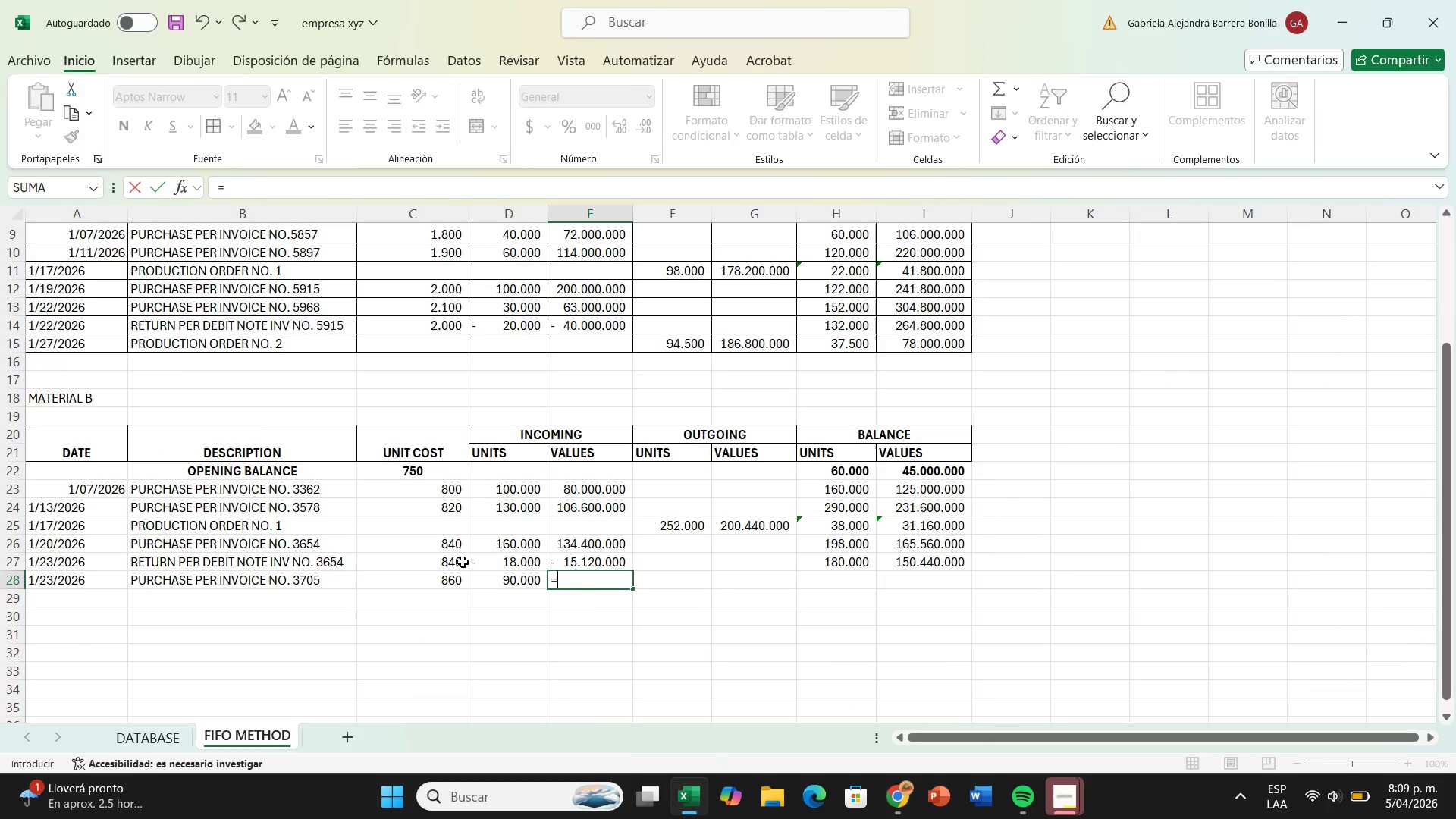 
left_click([460, 583])
 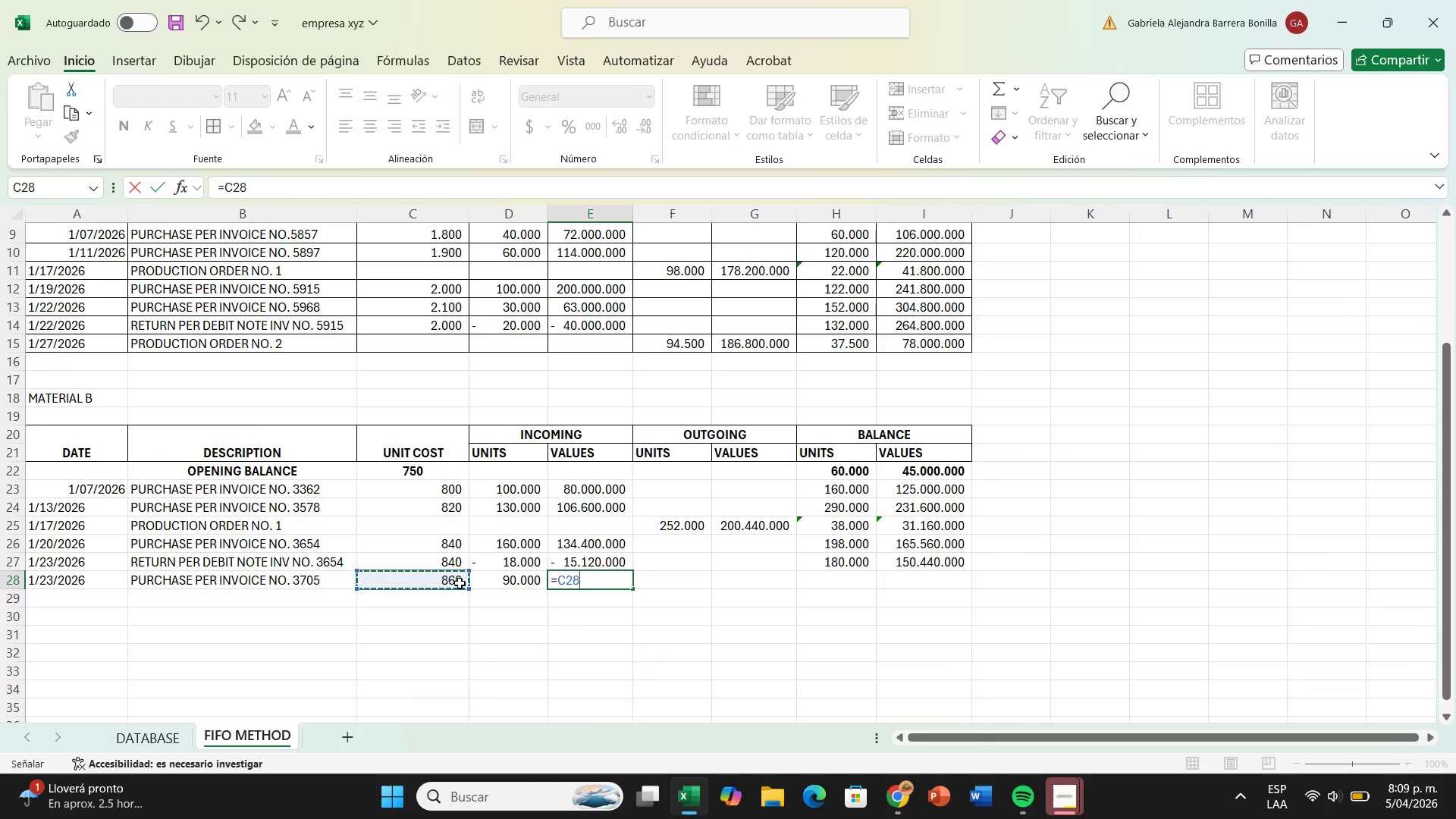 
key(Shift+ShiftRight)
 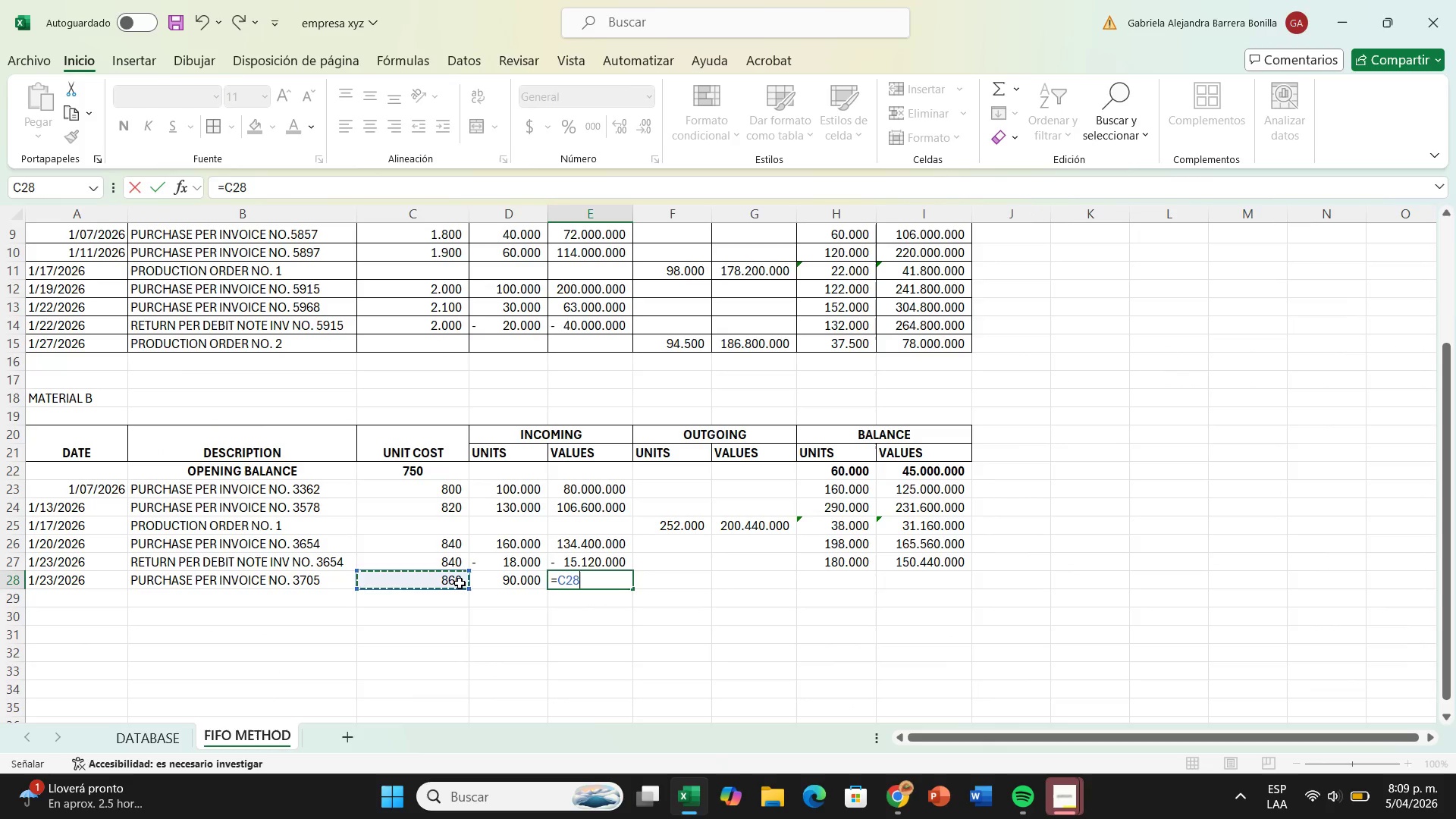 
key(Shift+Equal)
 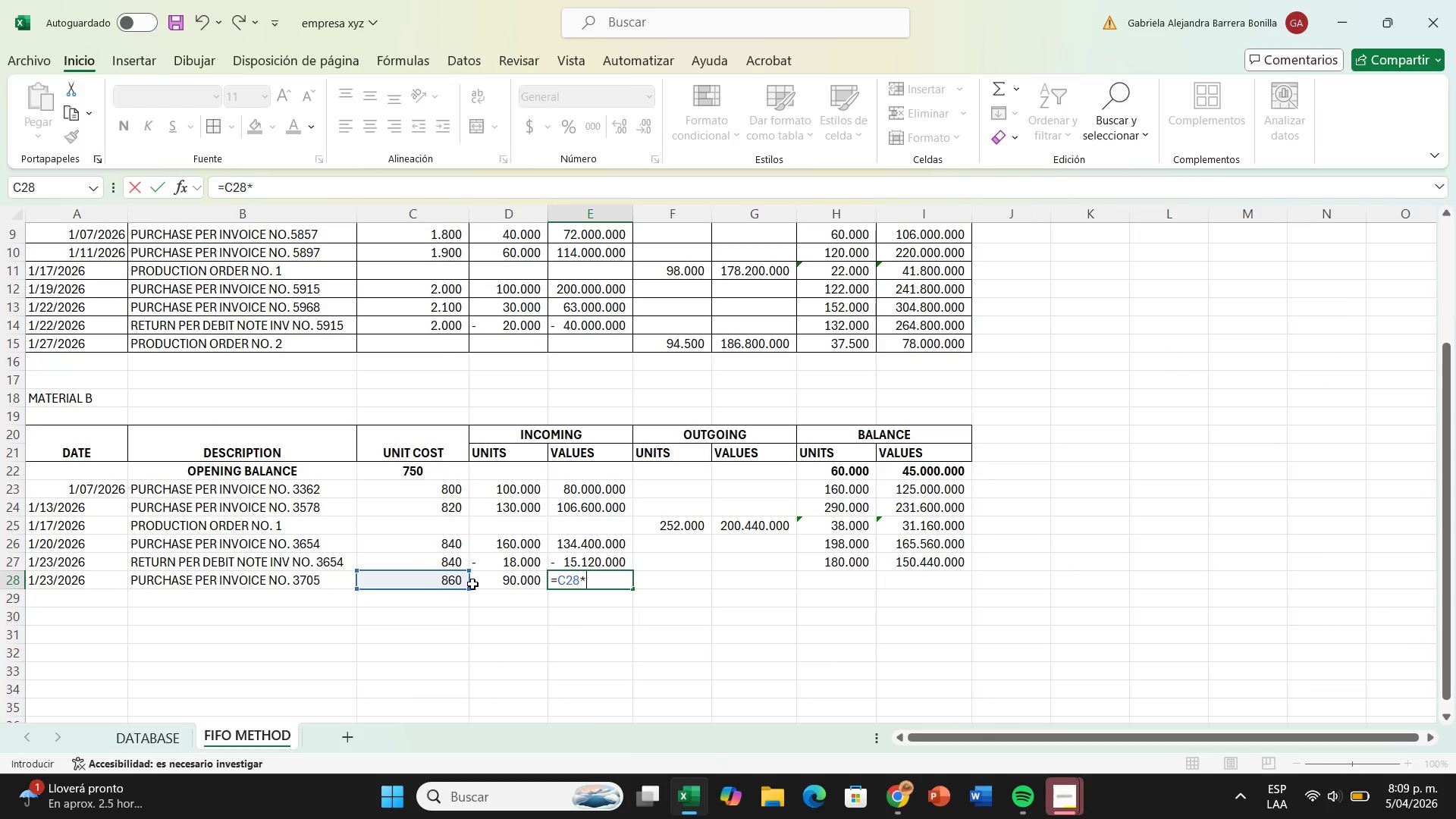 
left_click([489, 584])
 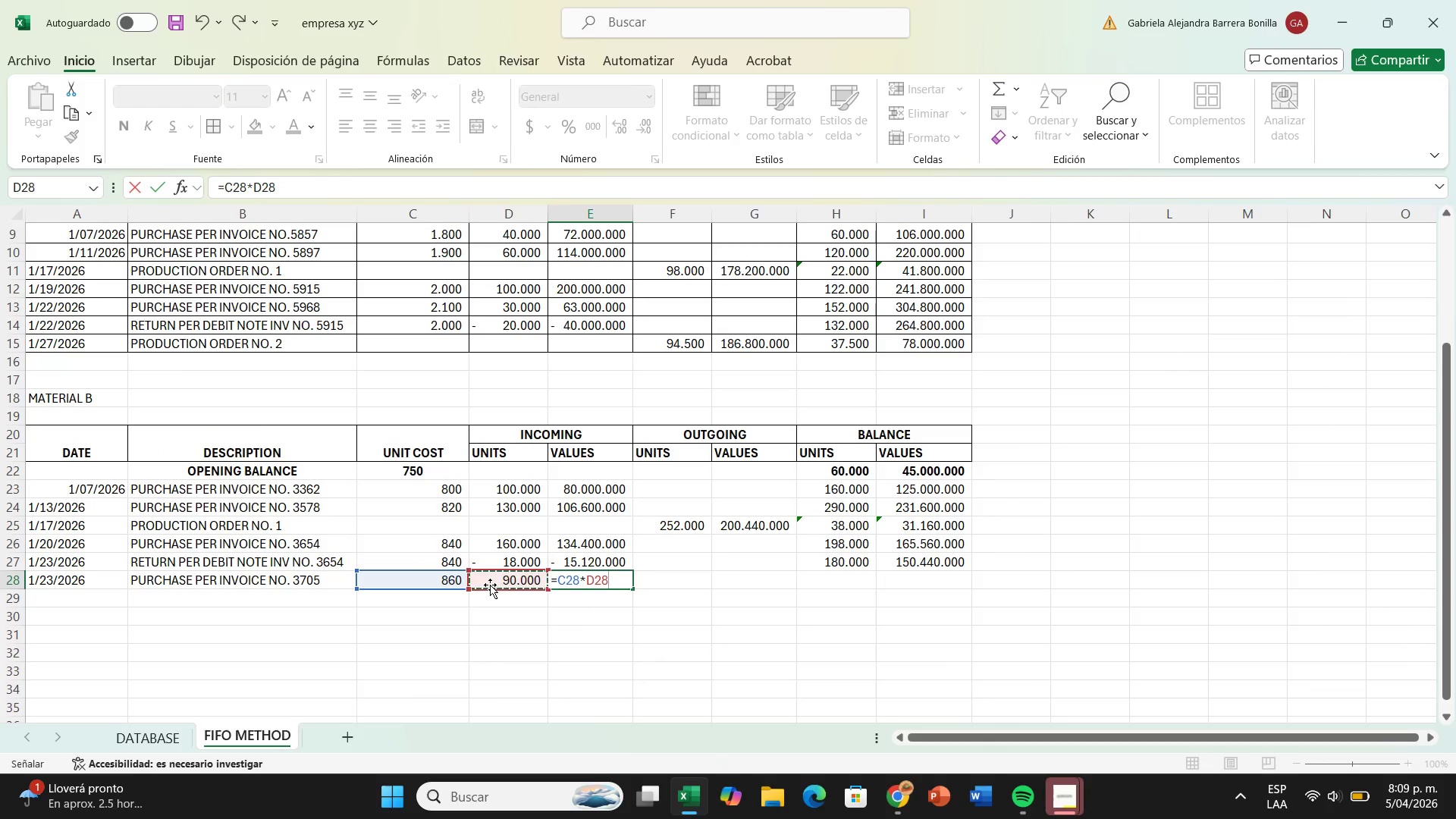 
key(Enter)
 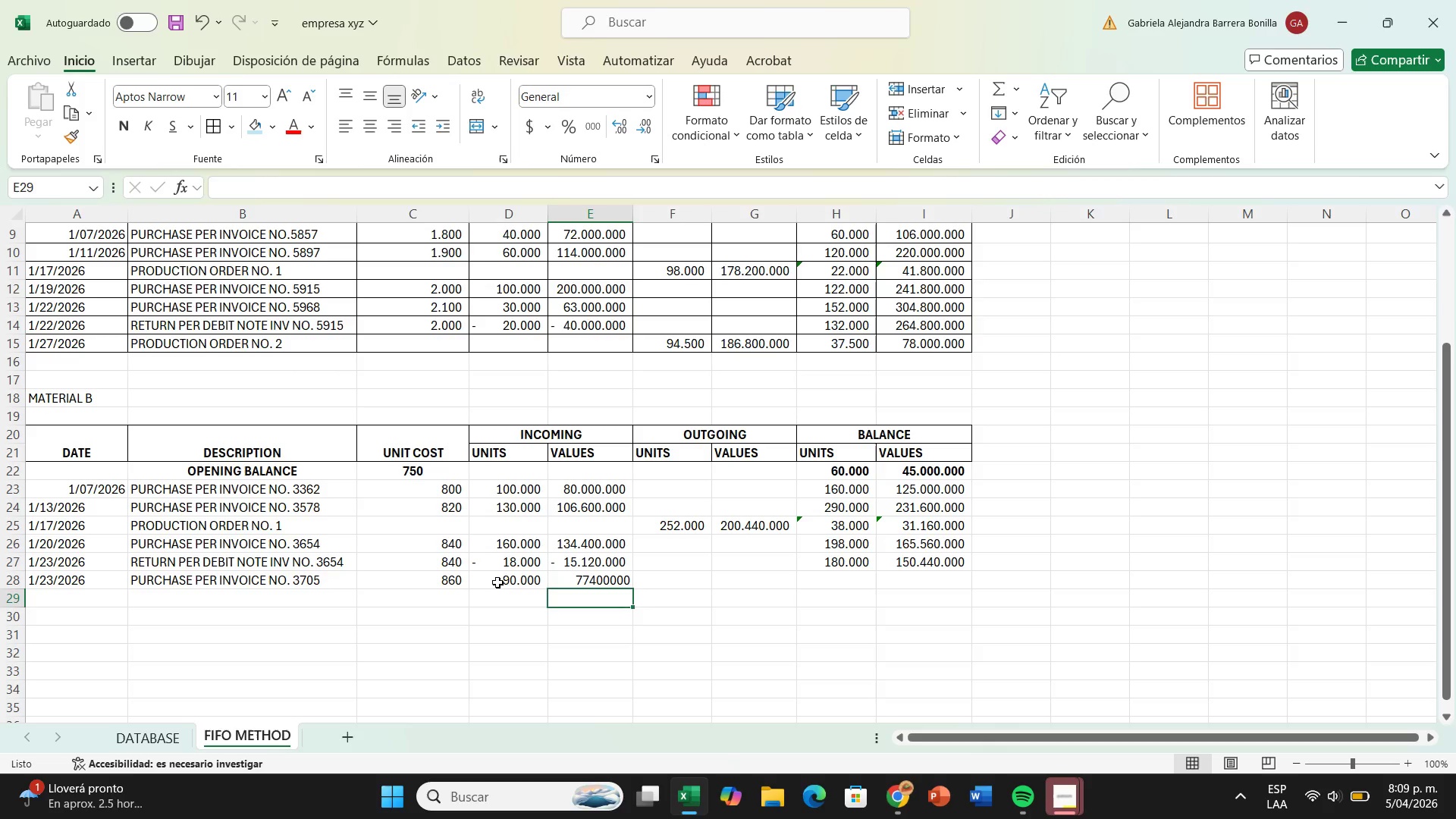 
wait(7.42)
 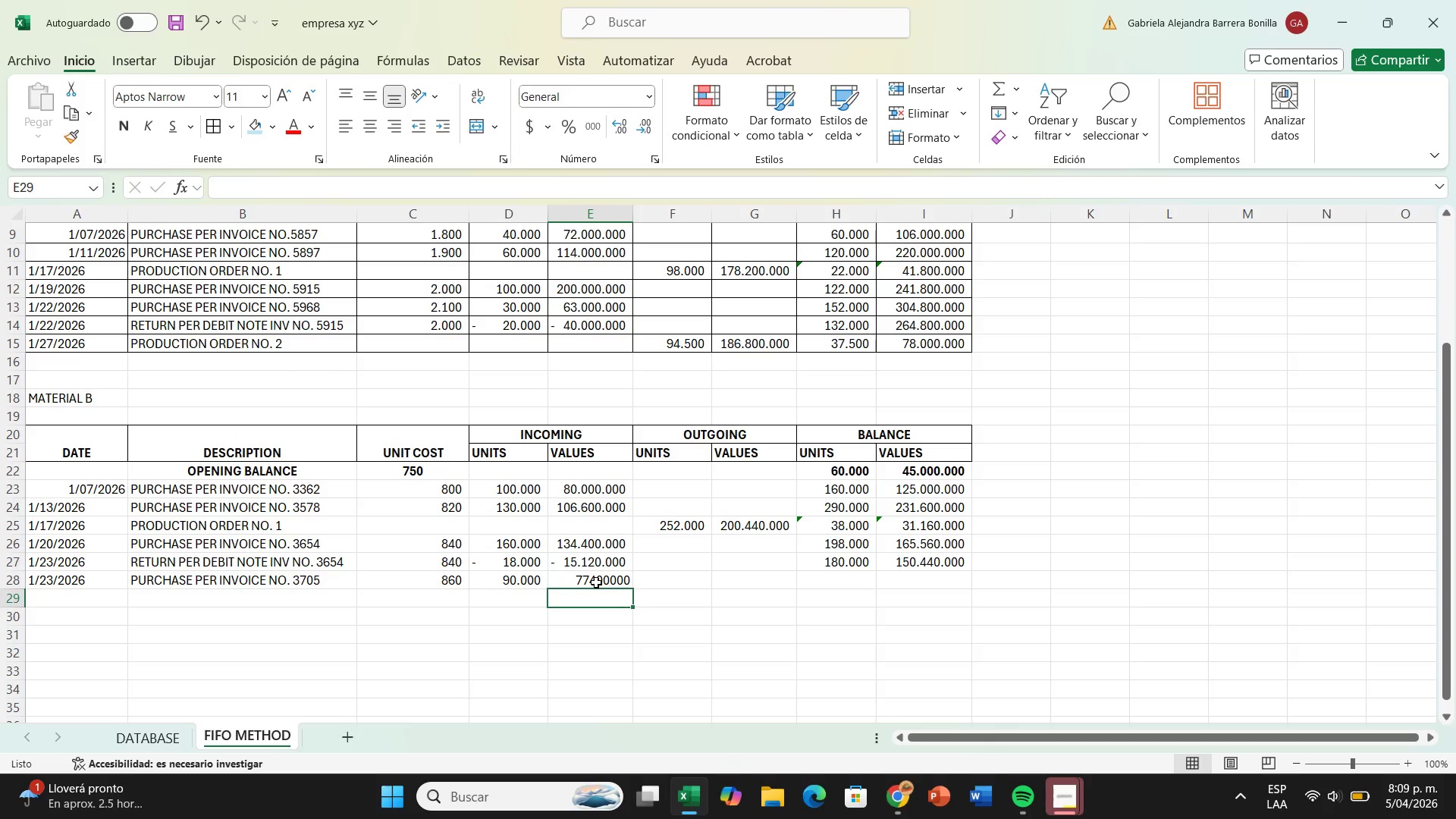 
left_click([855, 585])
 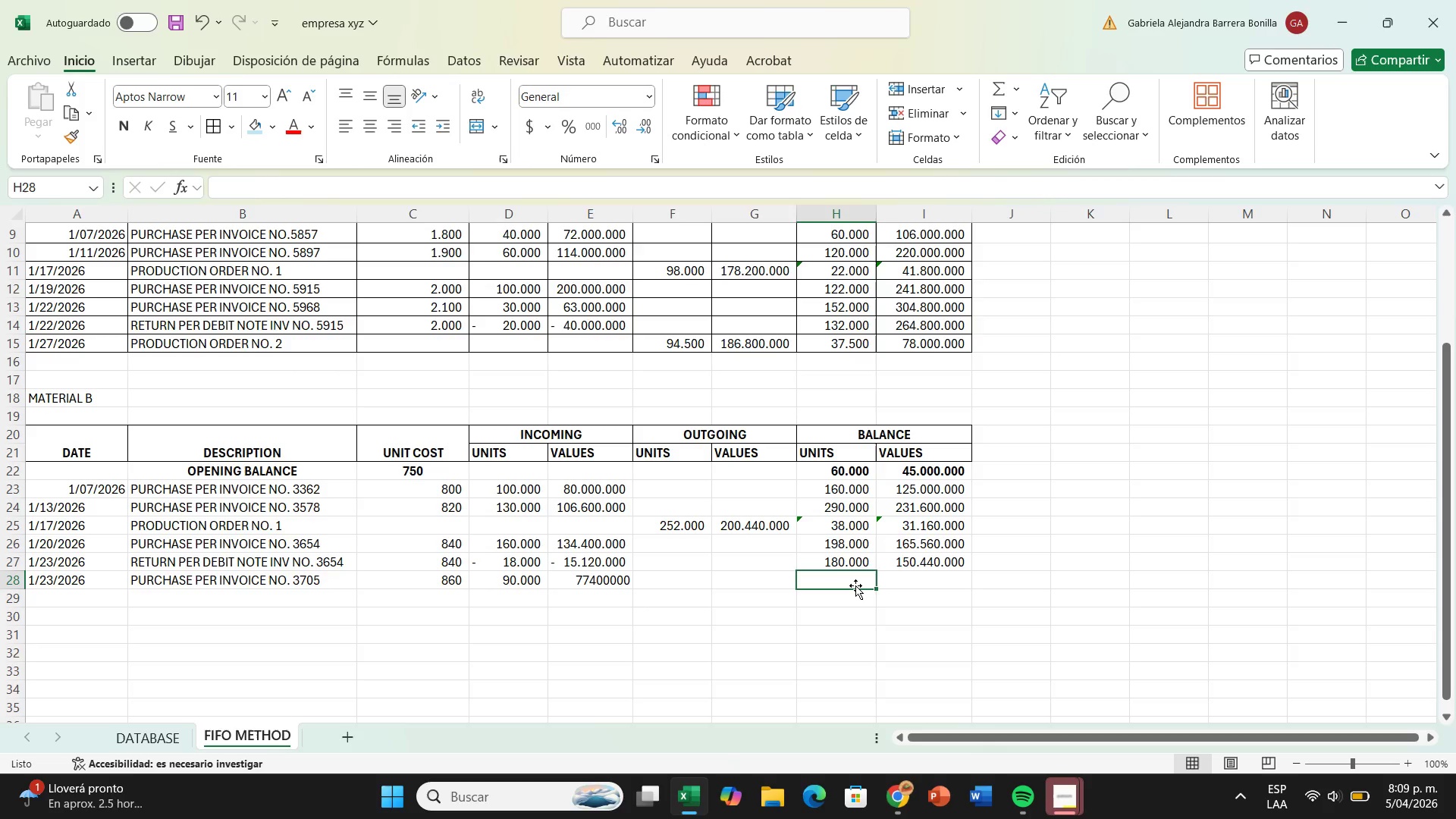 
key(Shift+ShiftRight)
 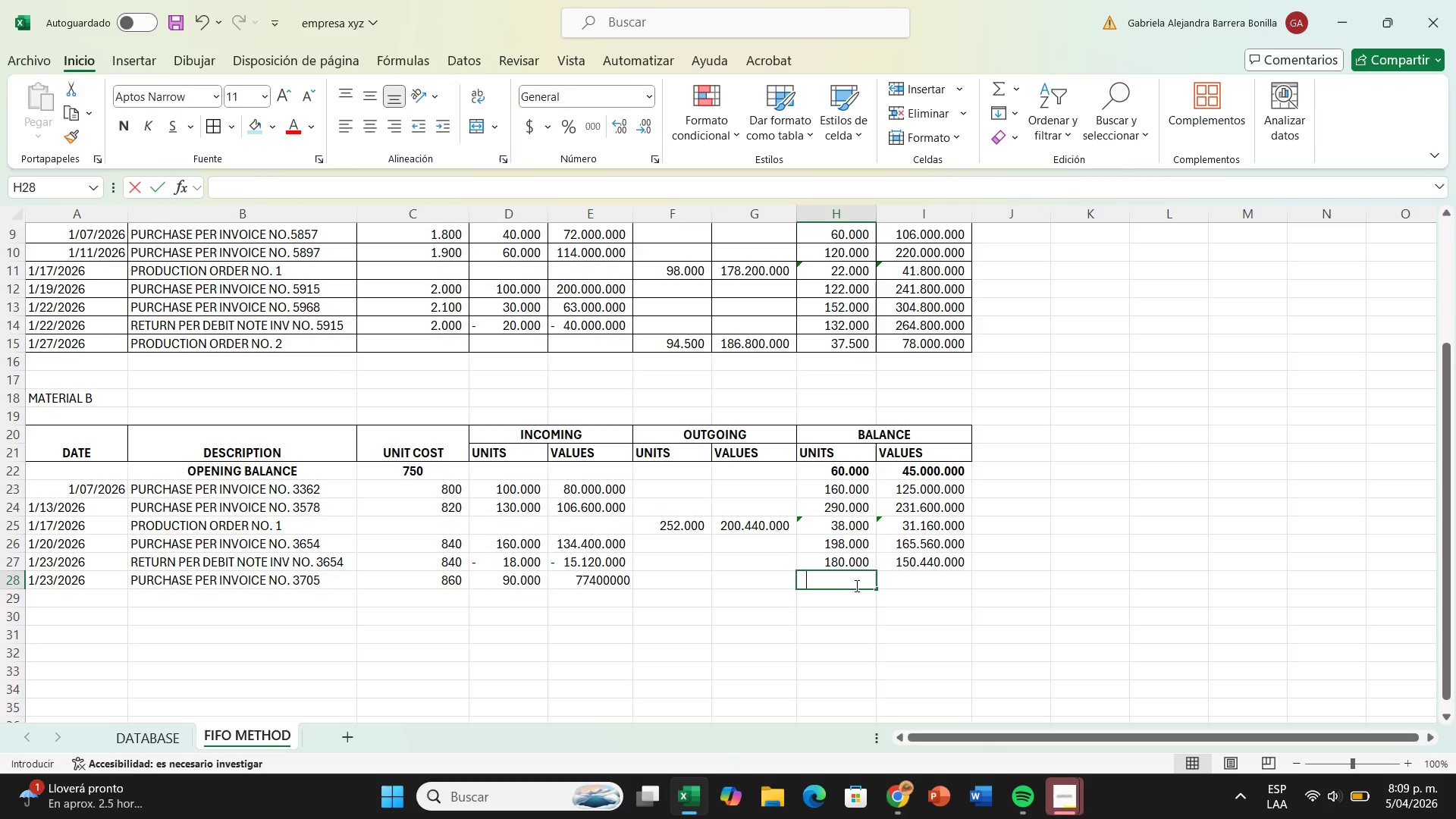 
key(Shift+0)
 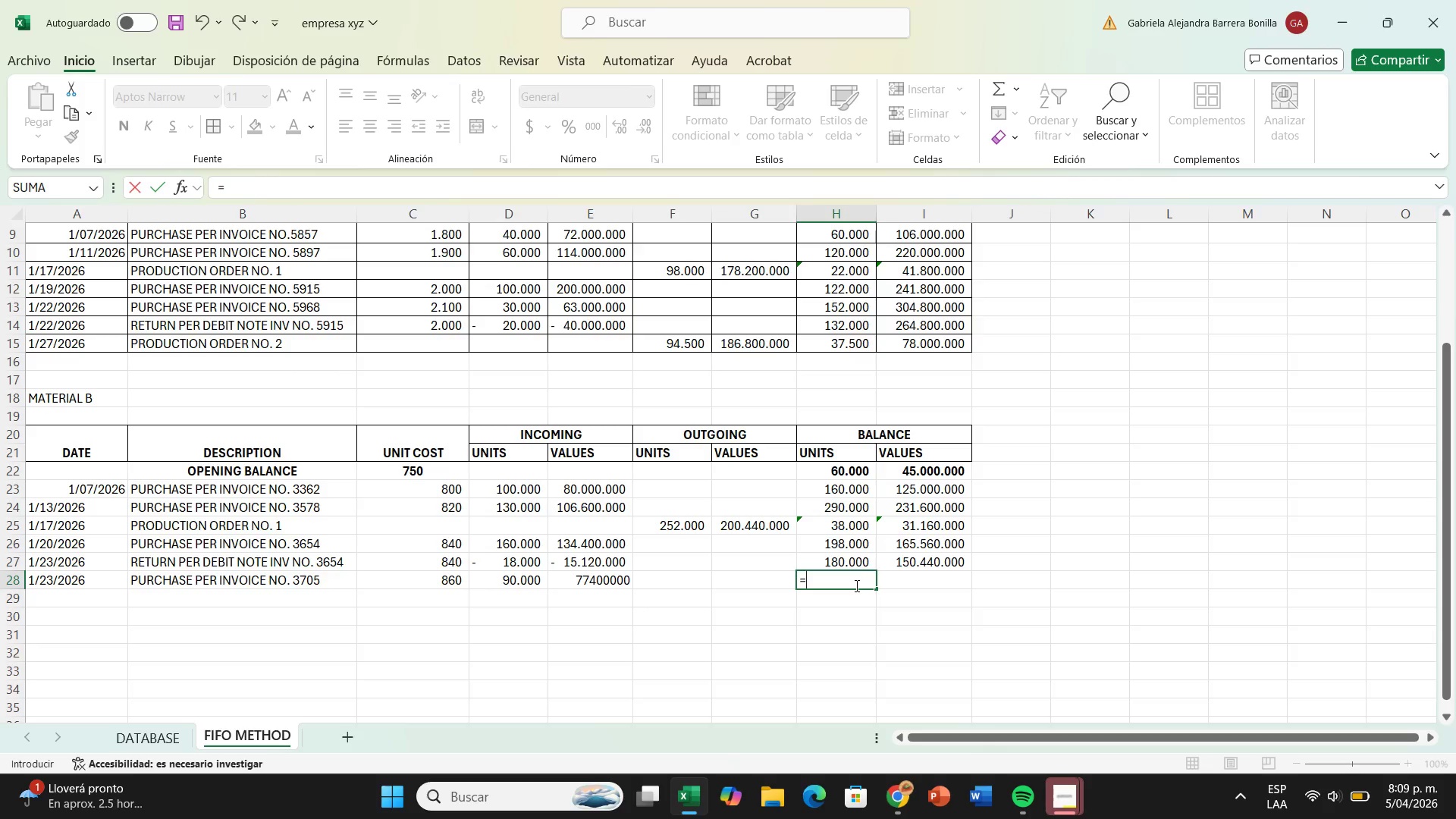 
left_click([862, 556])
 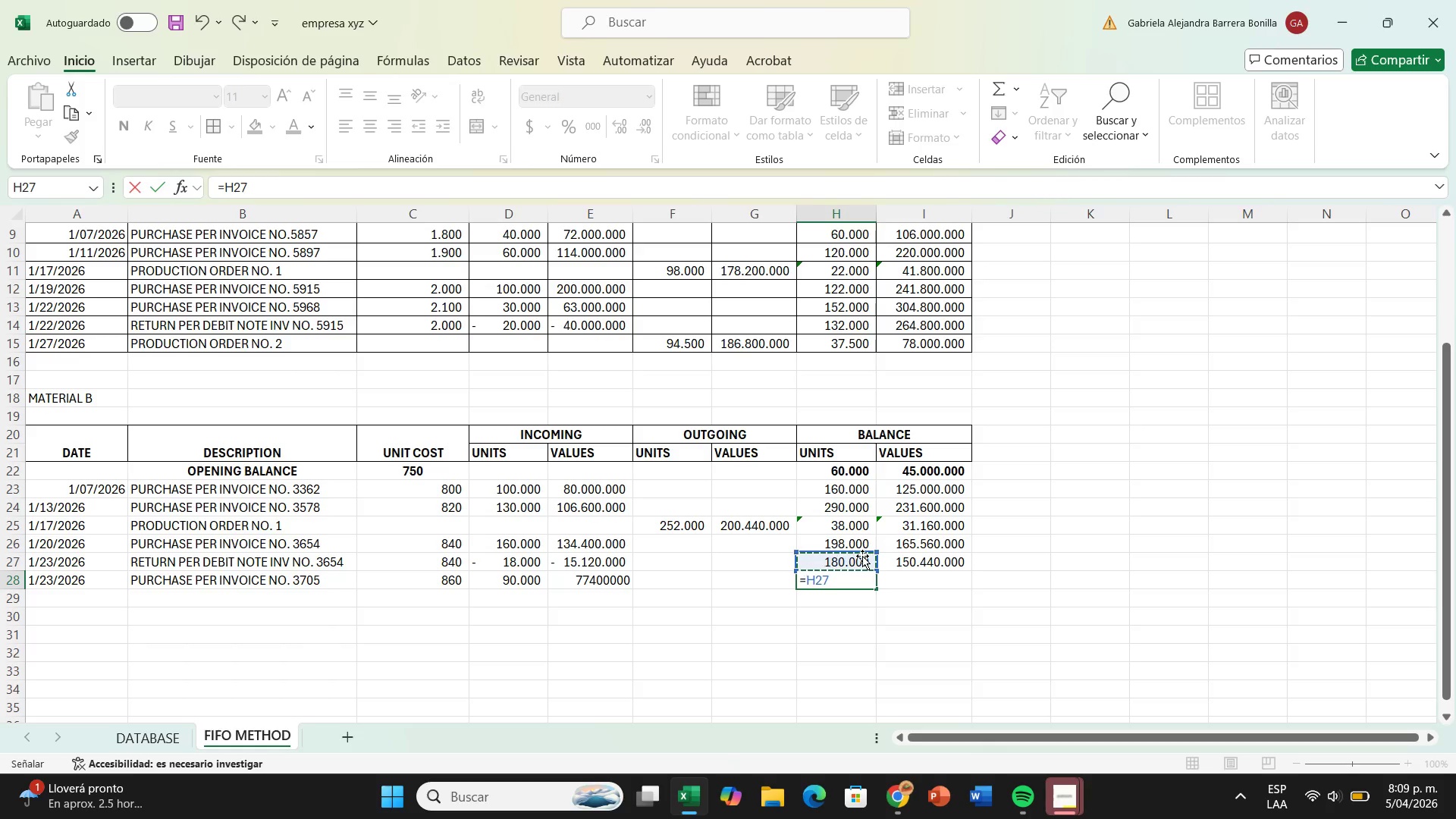 
key(Equal)
 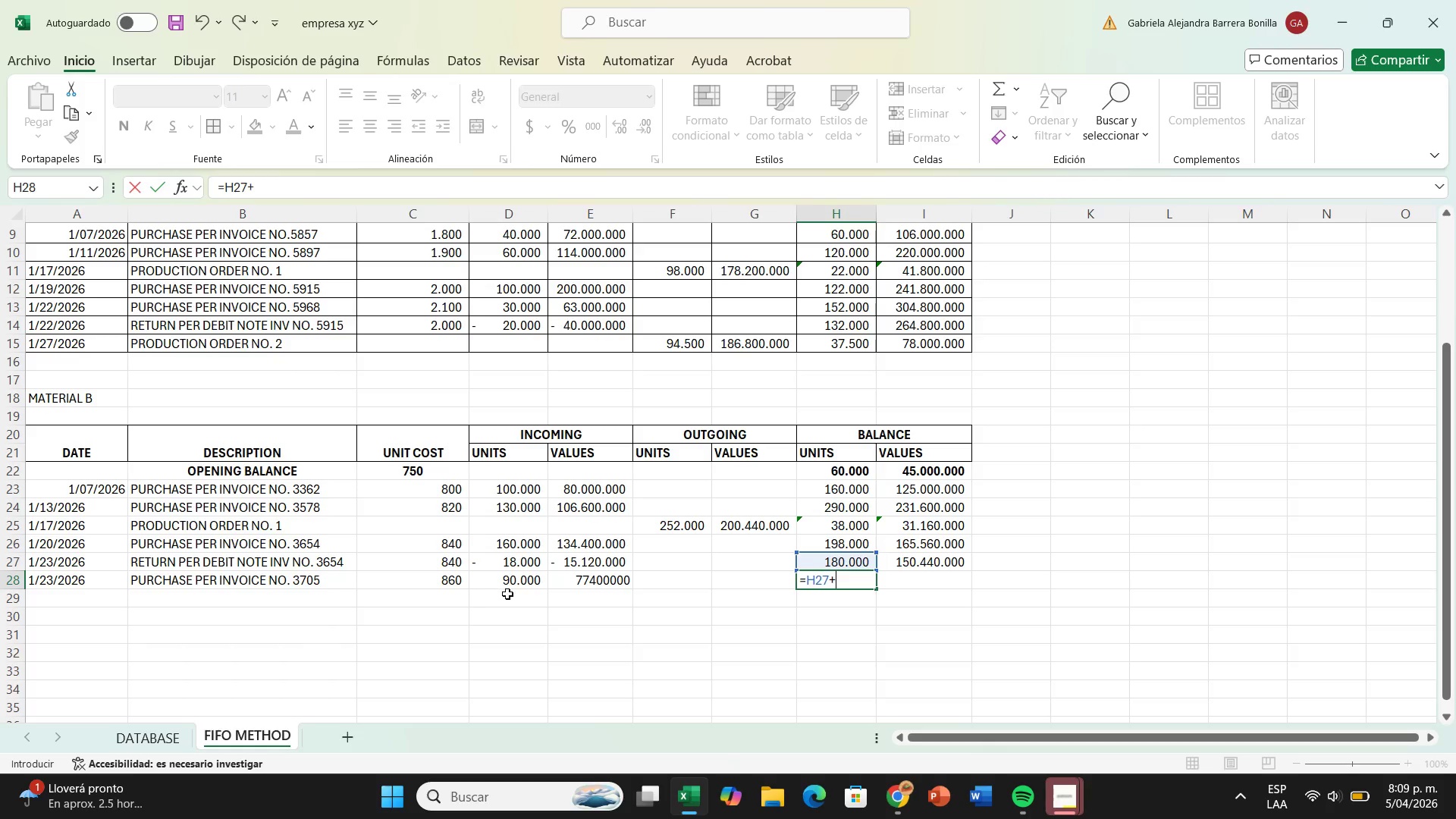 
left_click([507, 587])
 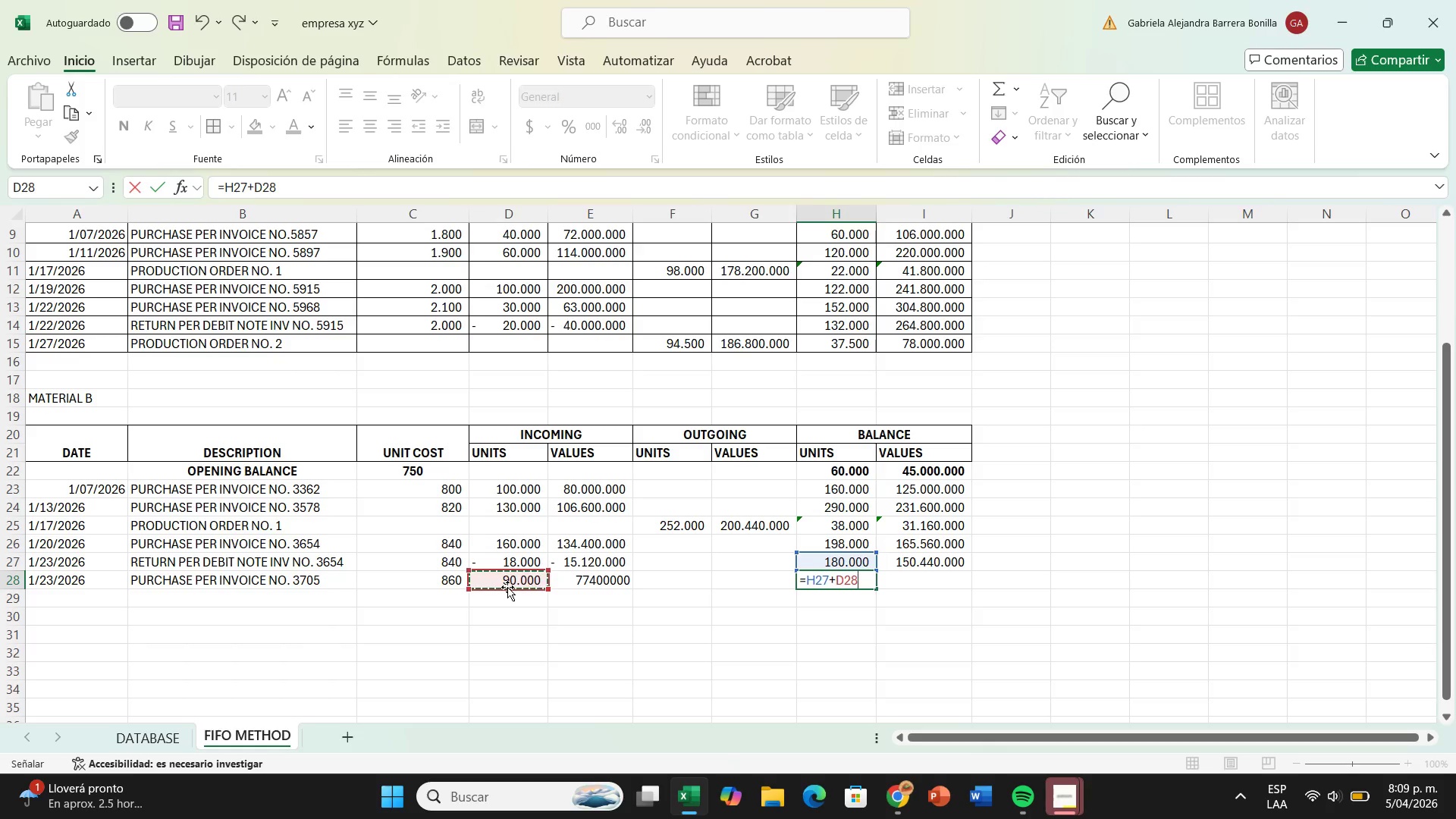 
key(Enter)
 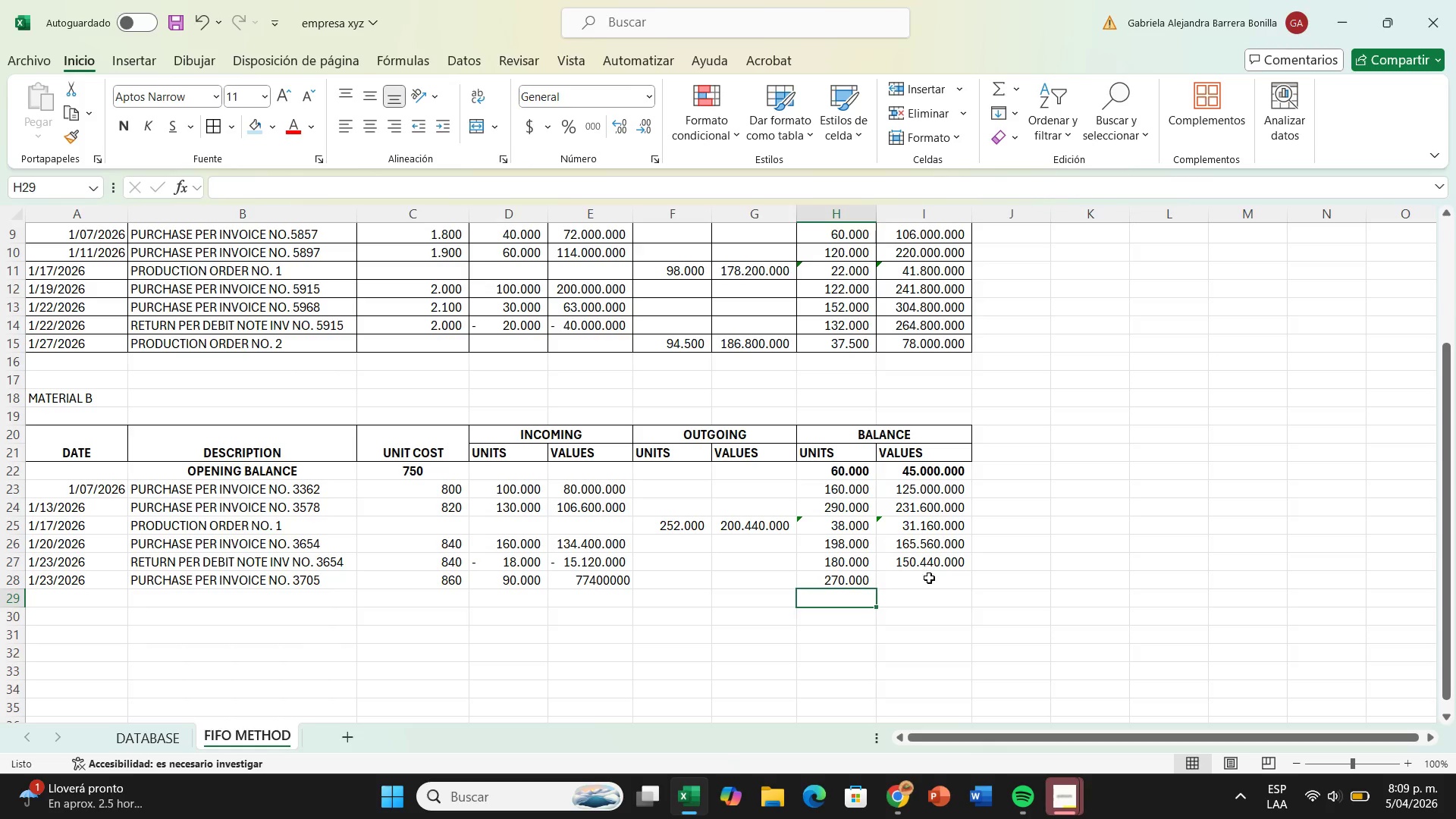 
left_click([930, 585])
 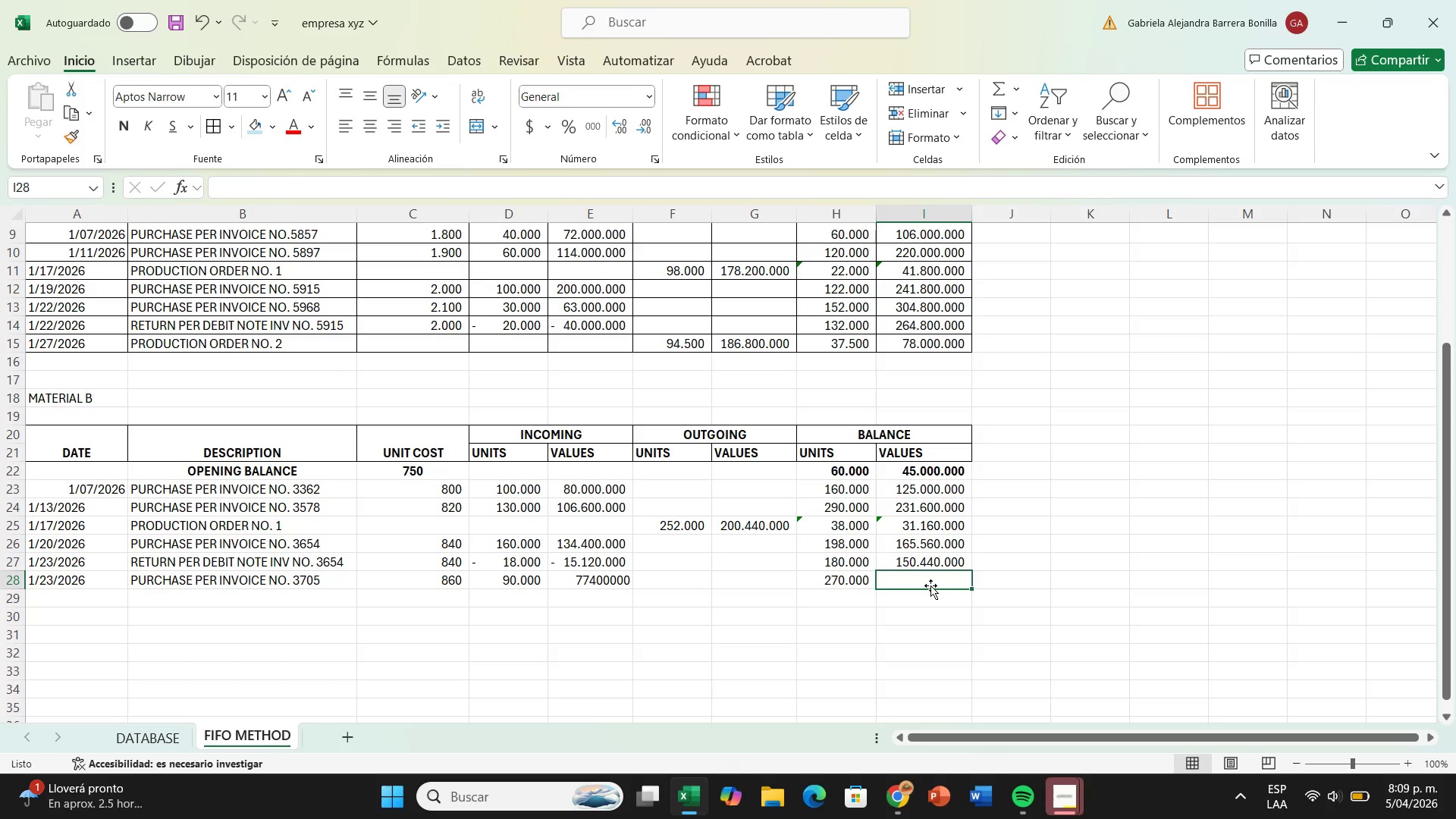 
key(Shift+0)
 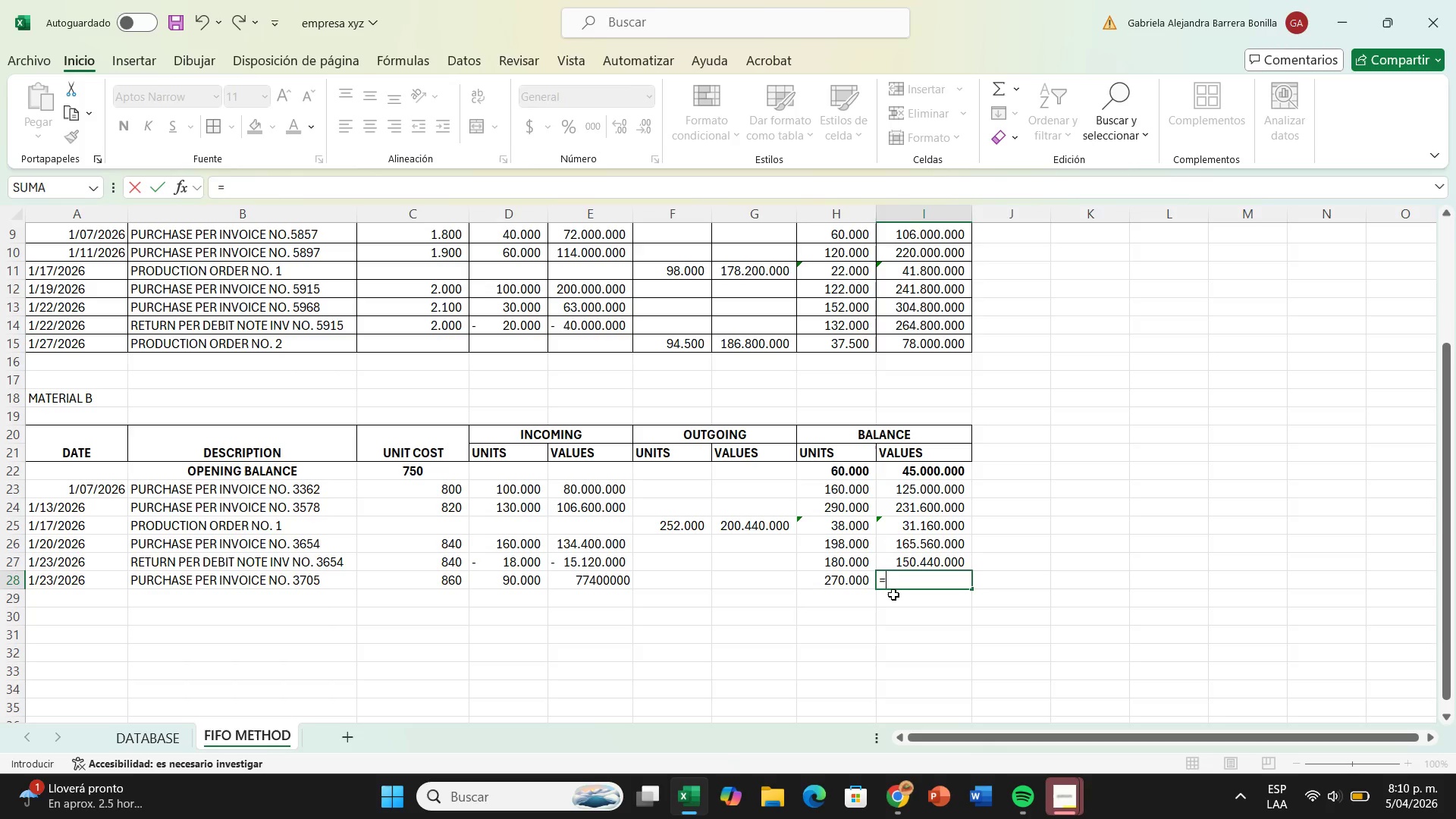 
left_click([904, 562])
 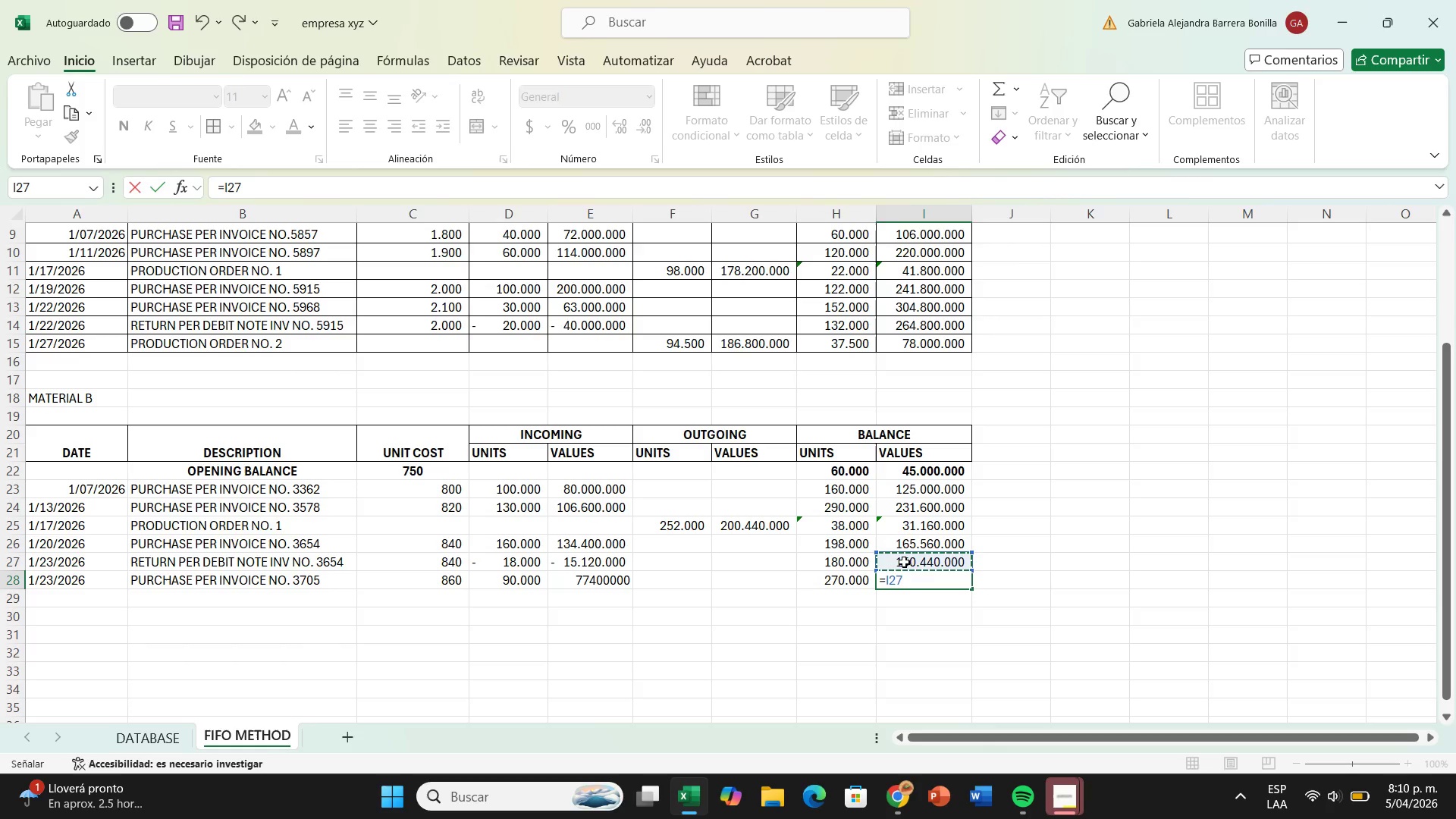 
key(Equal)
 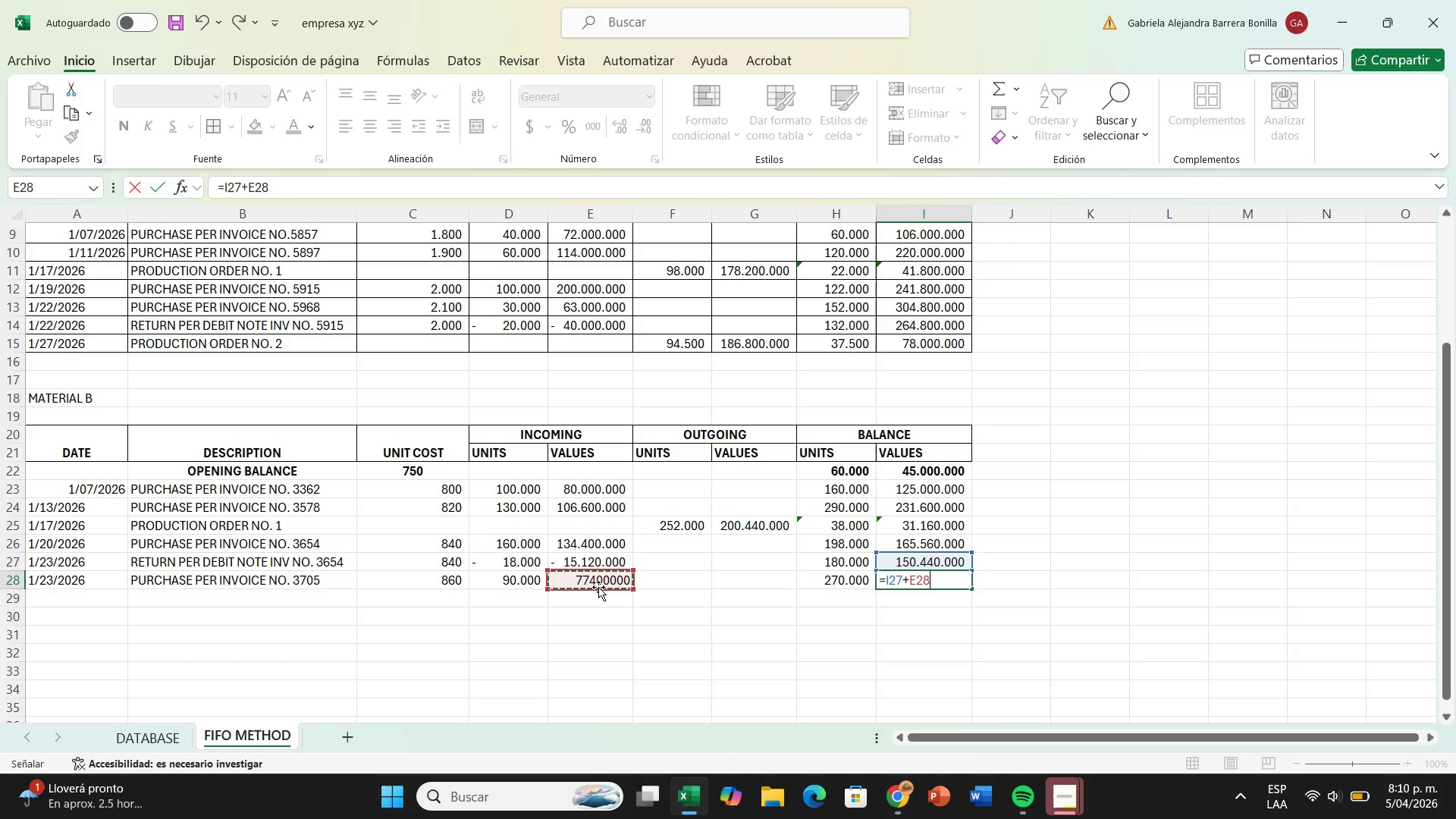 
key(Enter)
 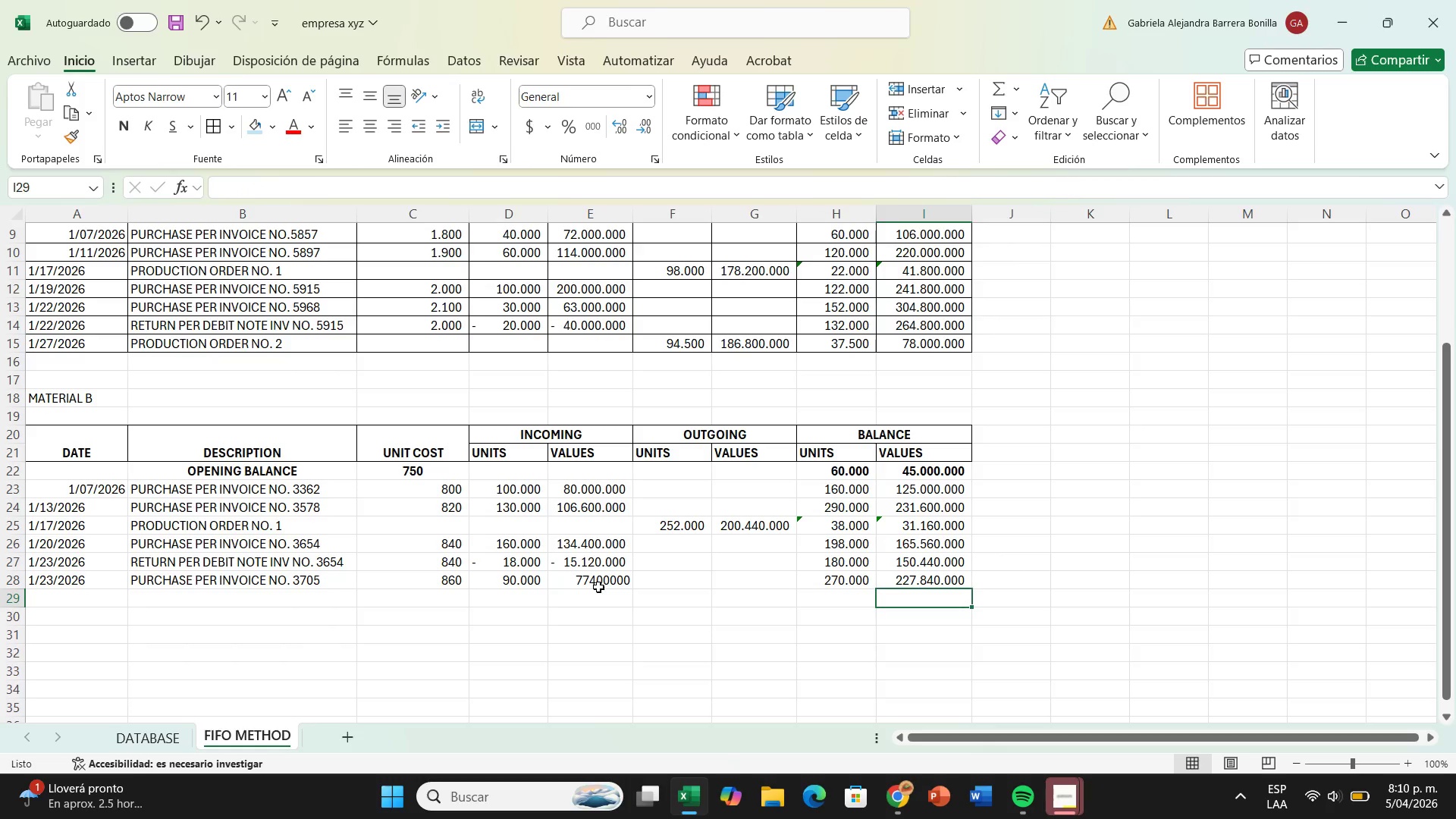 
left_click([598, 587])
 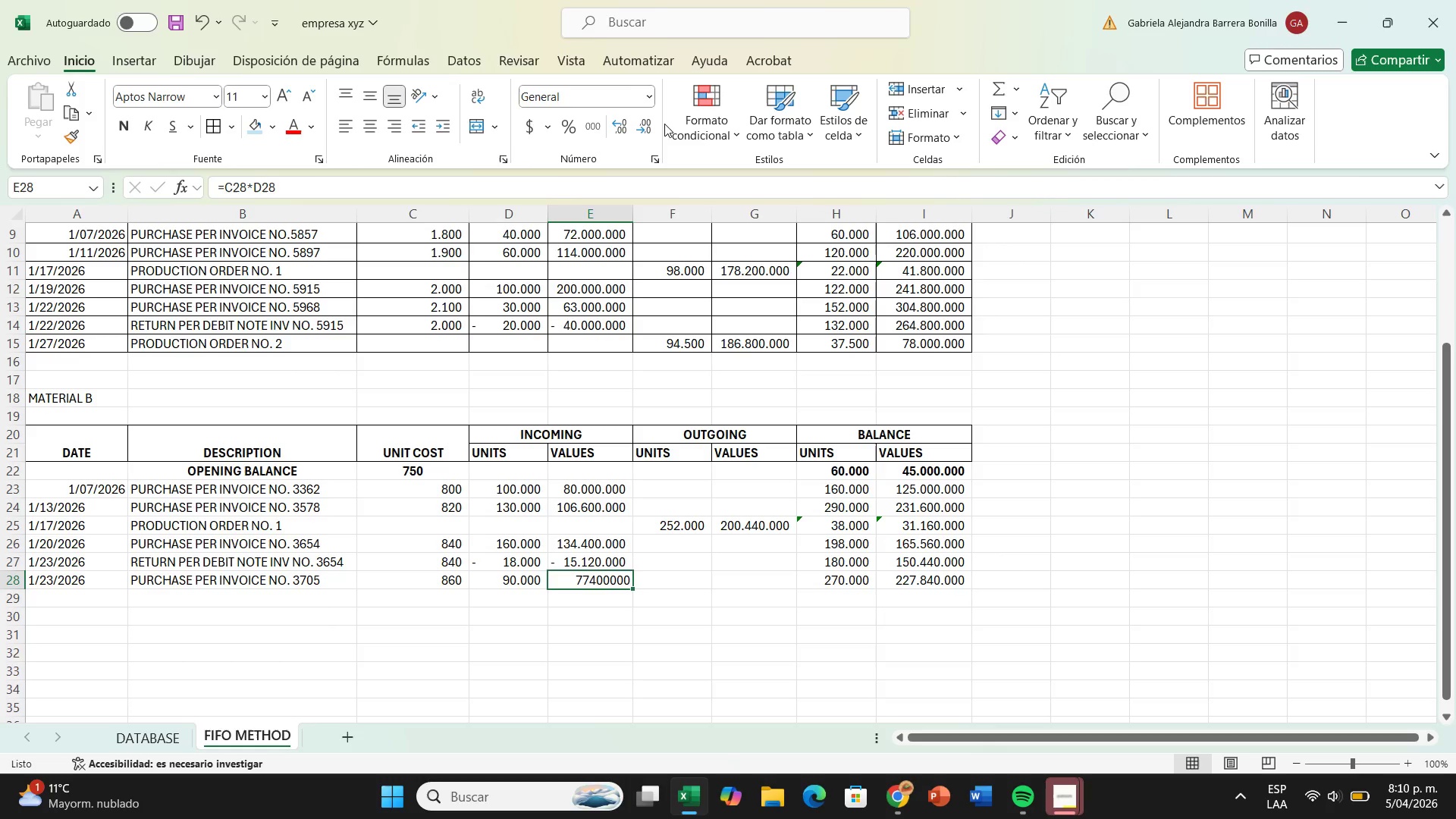 
left_click([650, 99])
 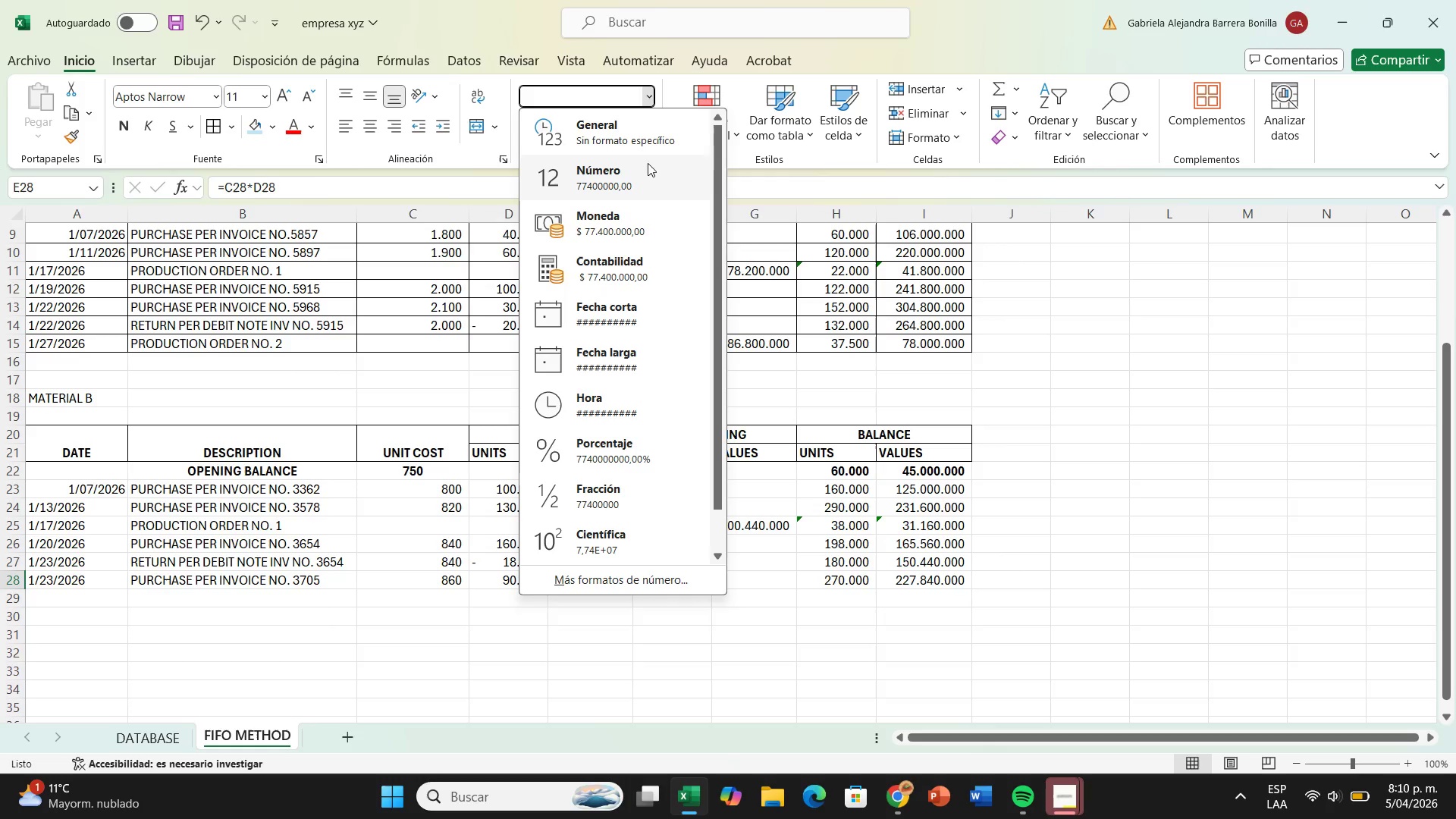 
left_click([646, 171])
 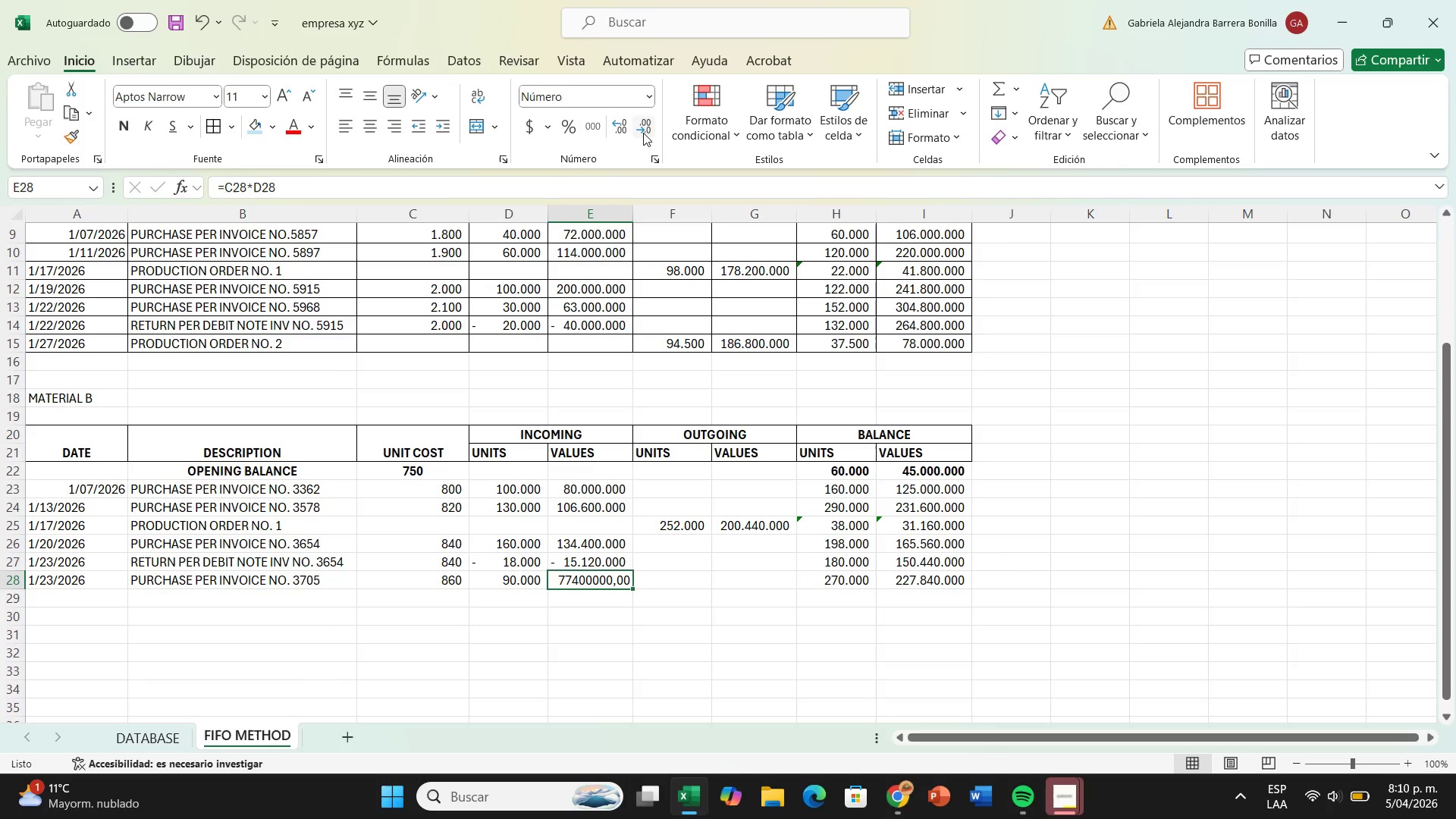 
left_click([643, 132])
 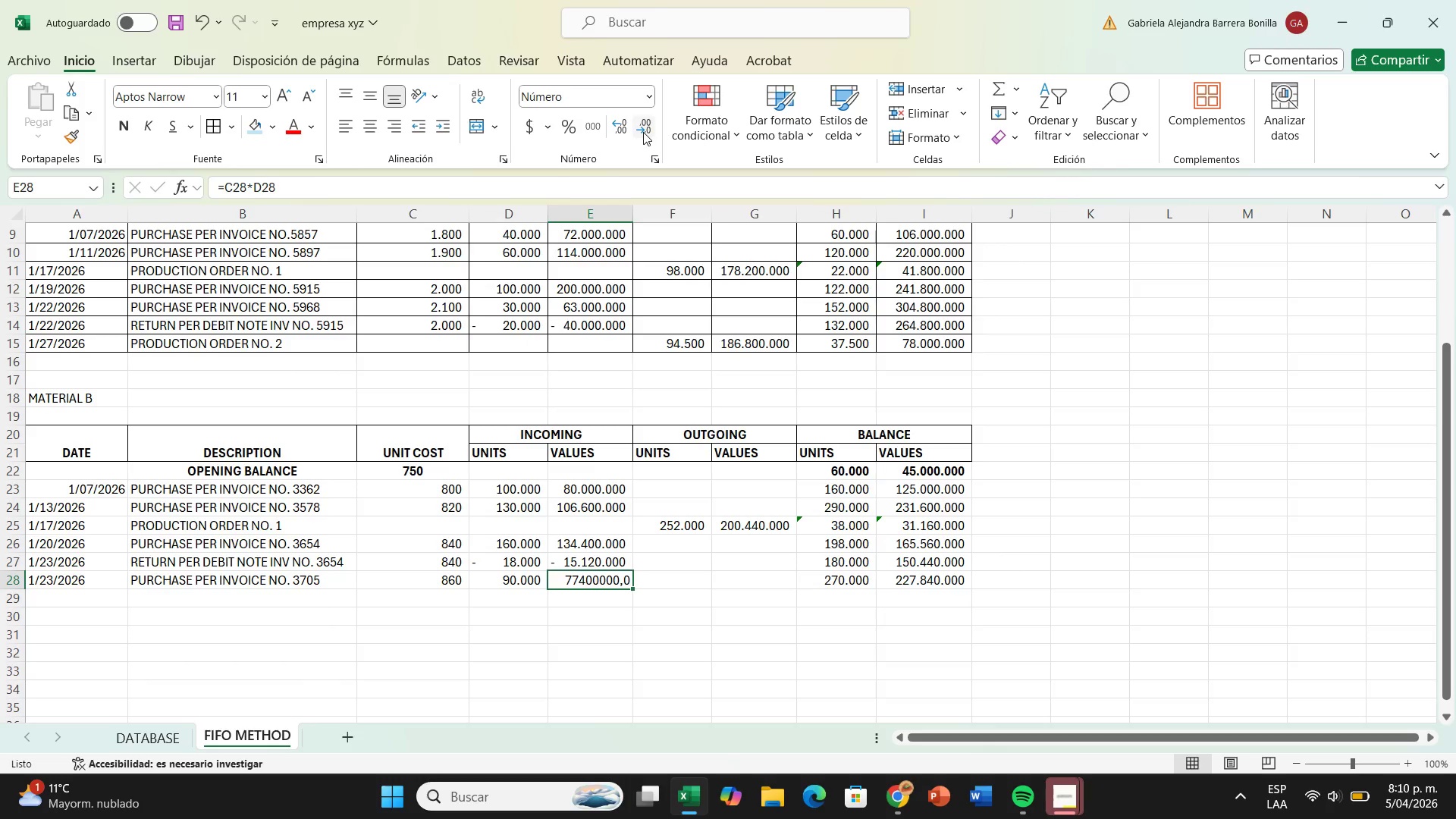 
left_click([643, 132])
 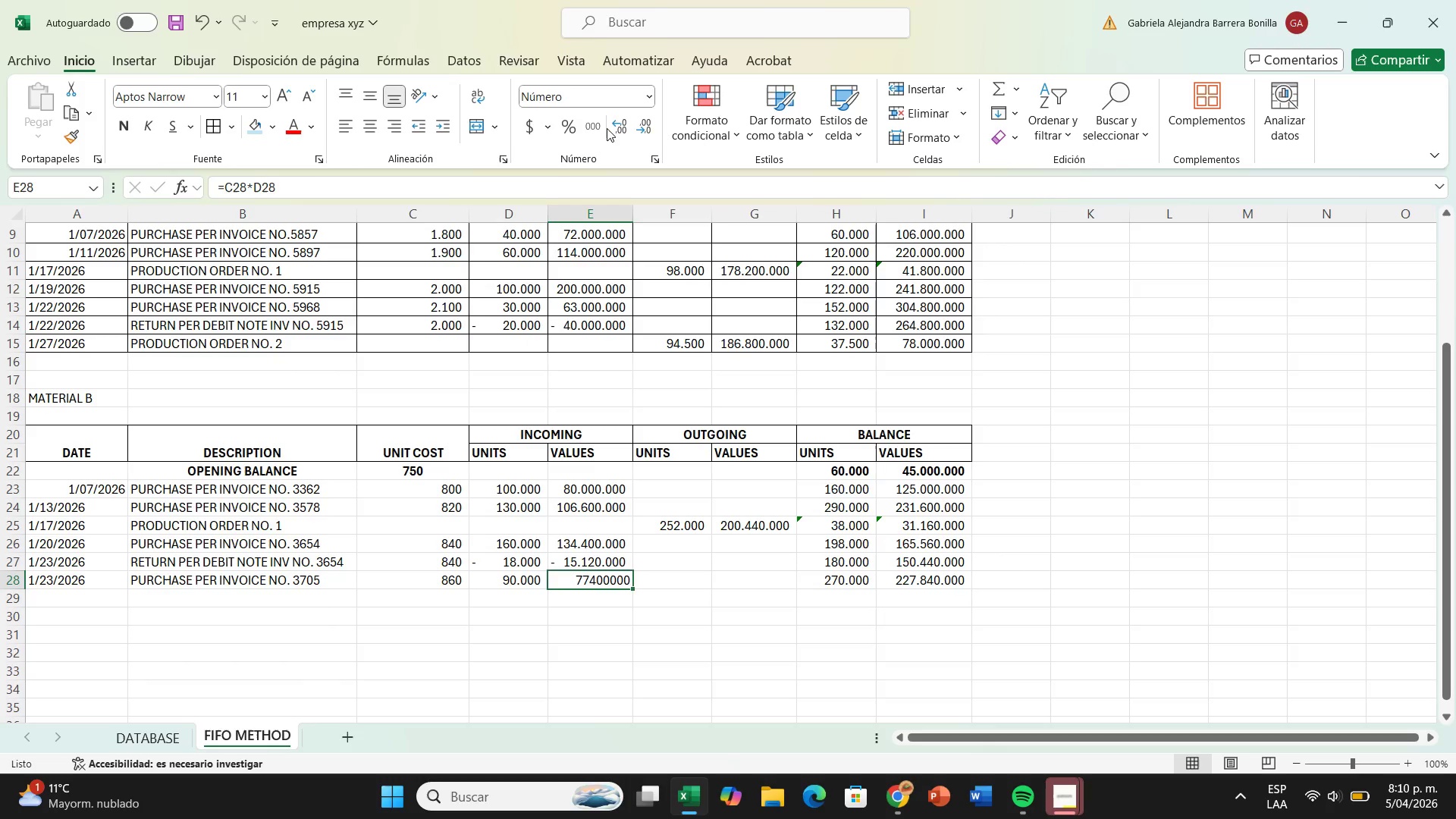 
left_click([600, 126])
 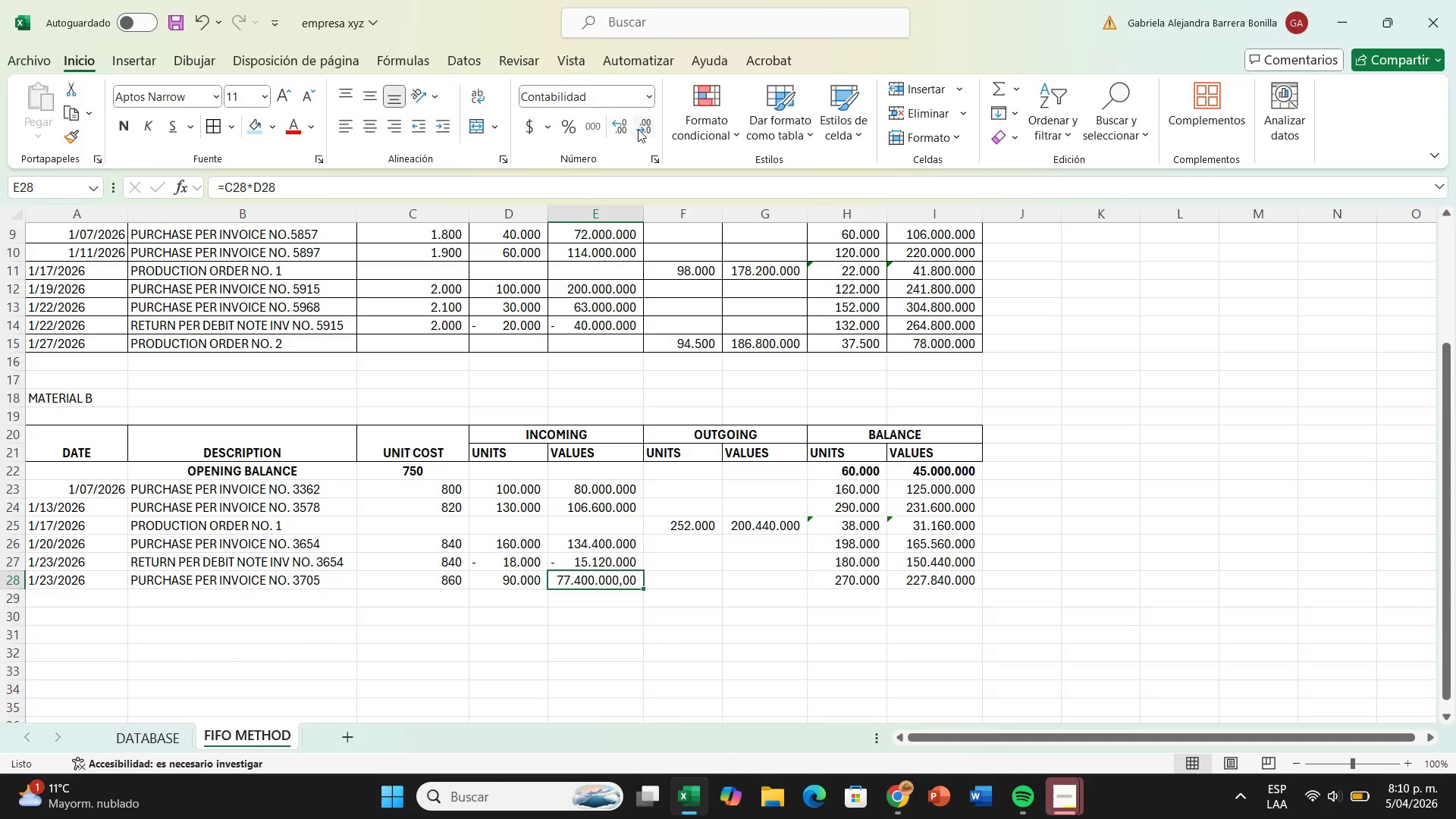 
double_click([650, 128])
 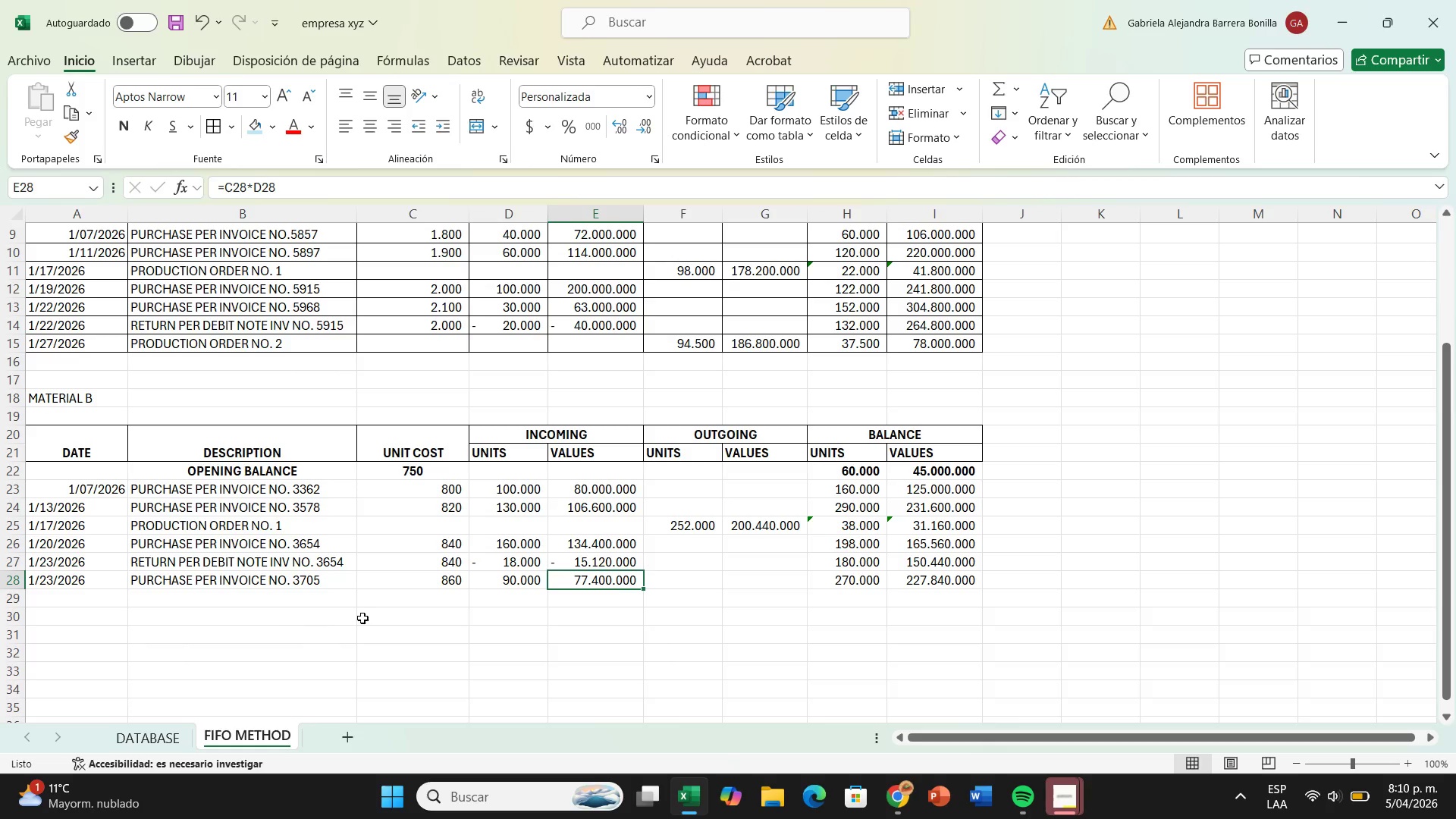 
scroll: coordinate [763, 614], scroll_direction: down, amount: 1.0
 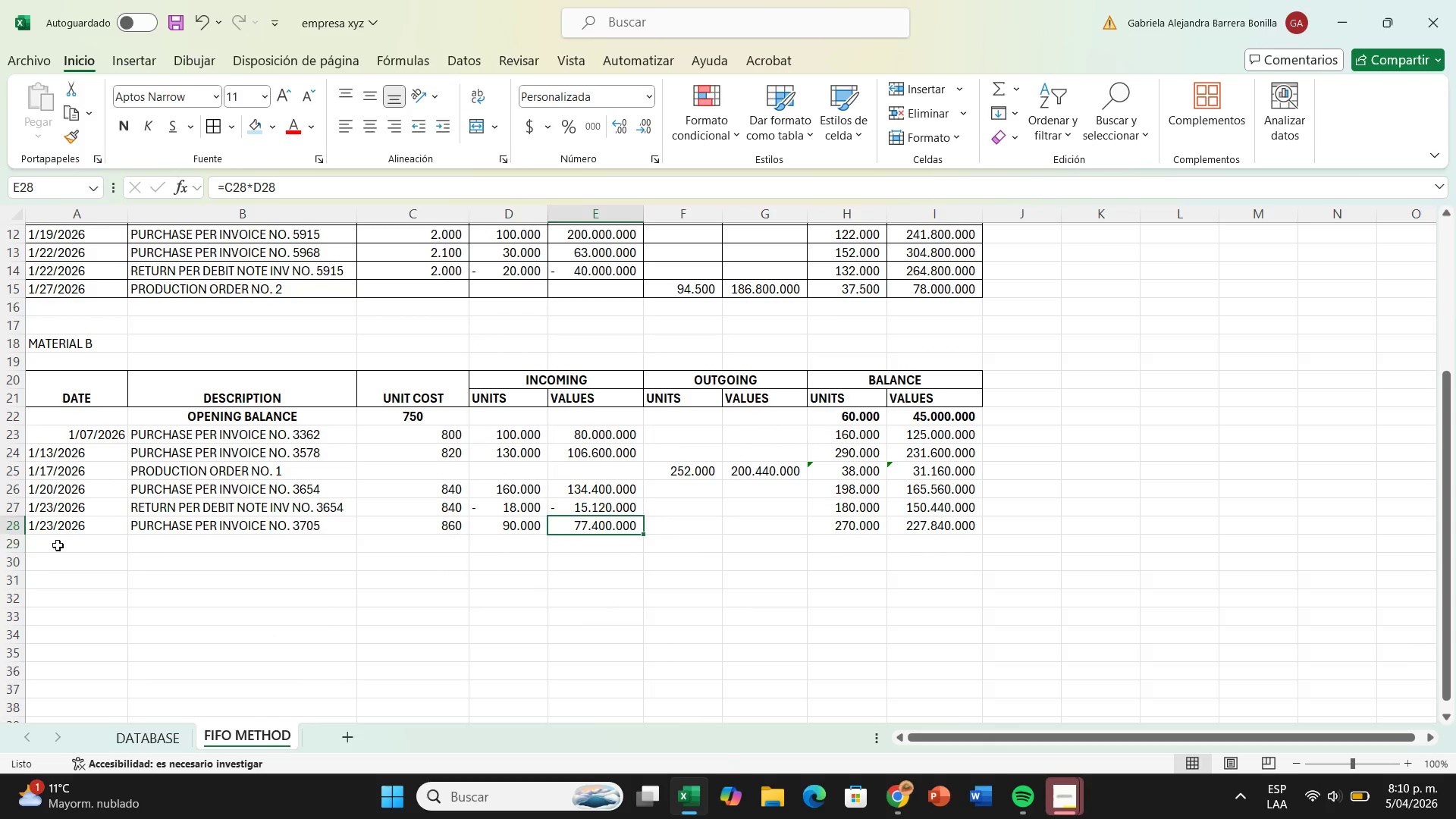 
left_click([71, 544])
 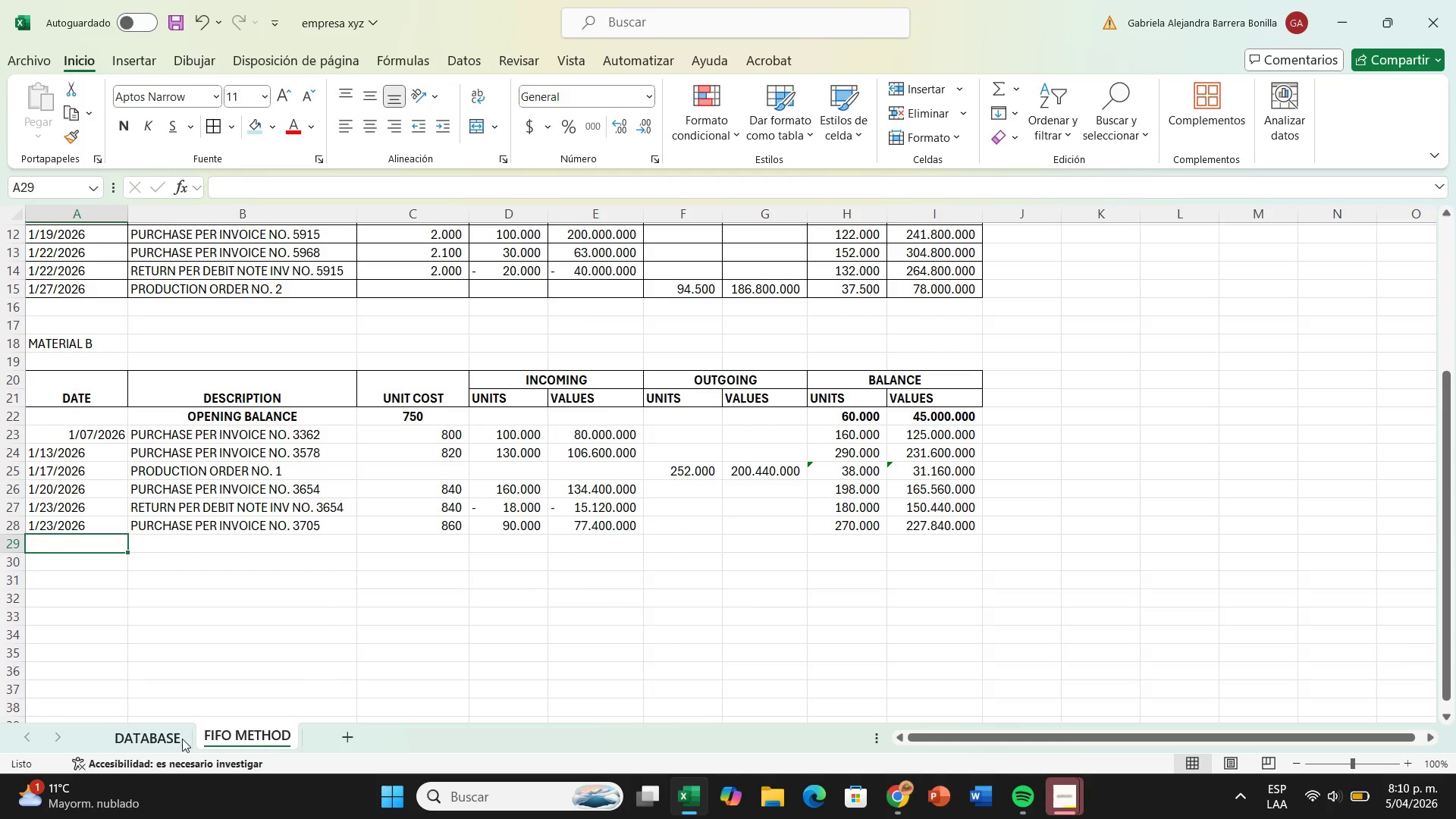 
left_click([182, 739])
 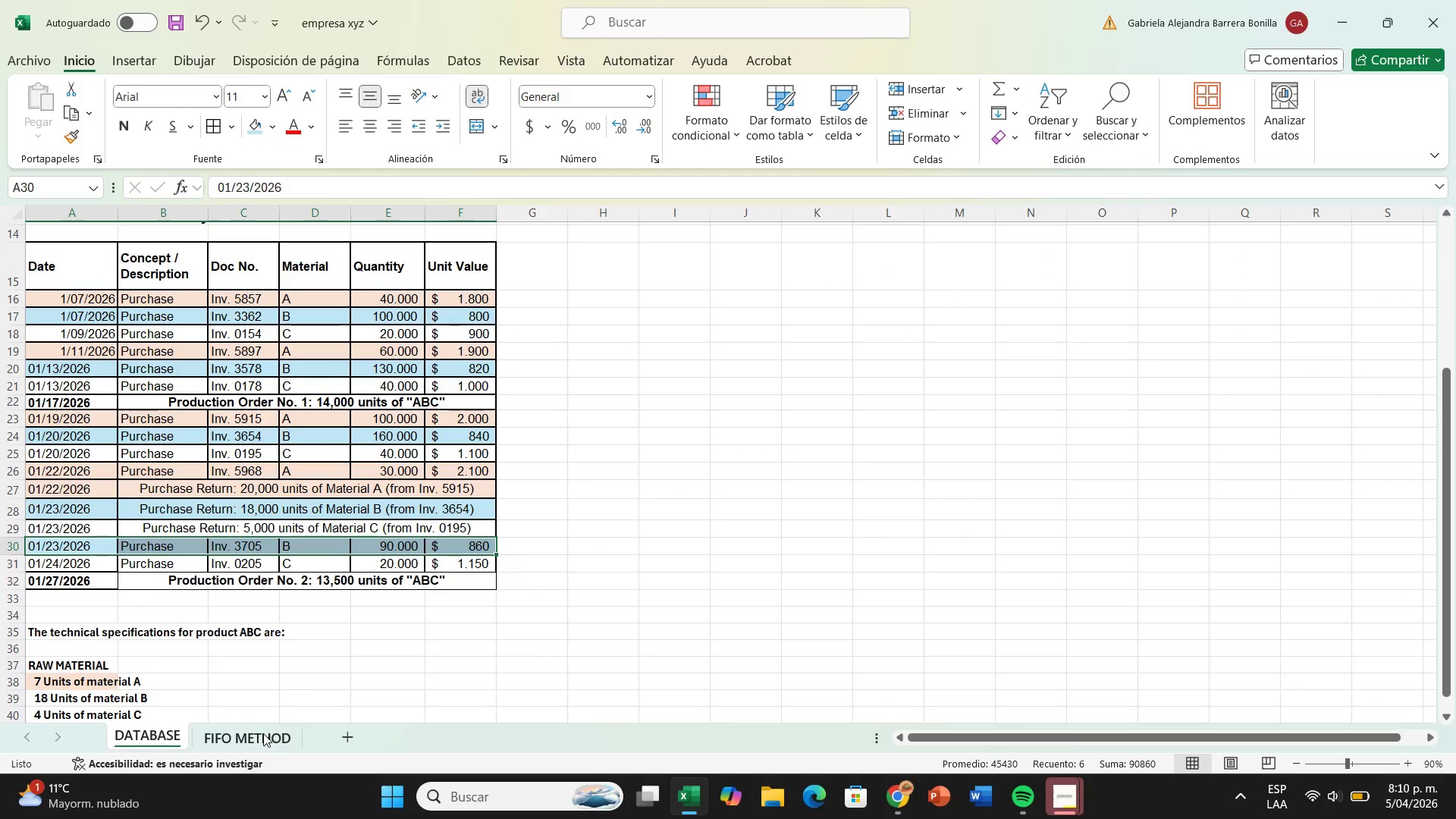 
left_click([263, 733])
 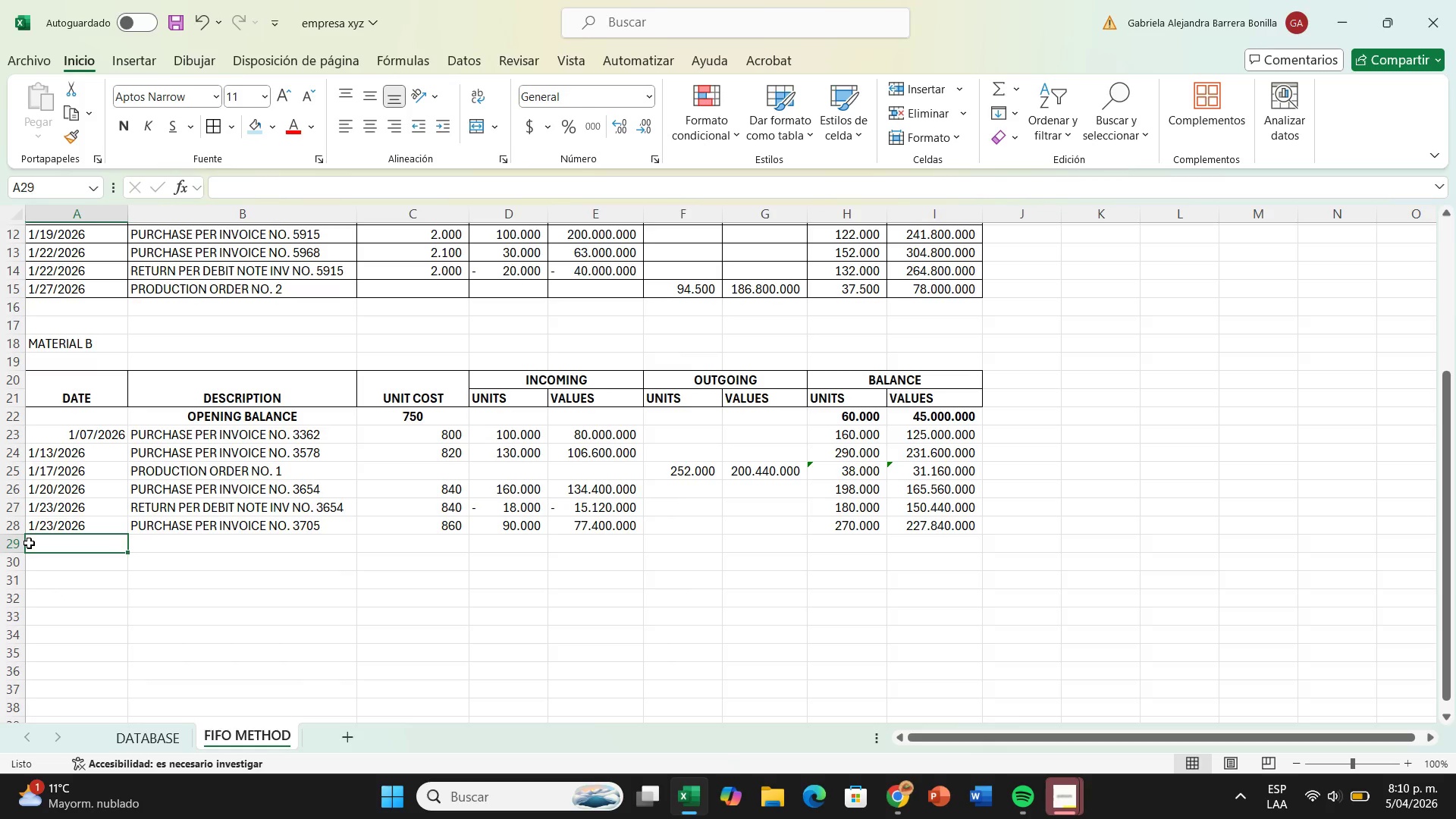 
type(1&26)
key(Backspace)
type(7&2026)
 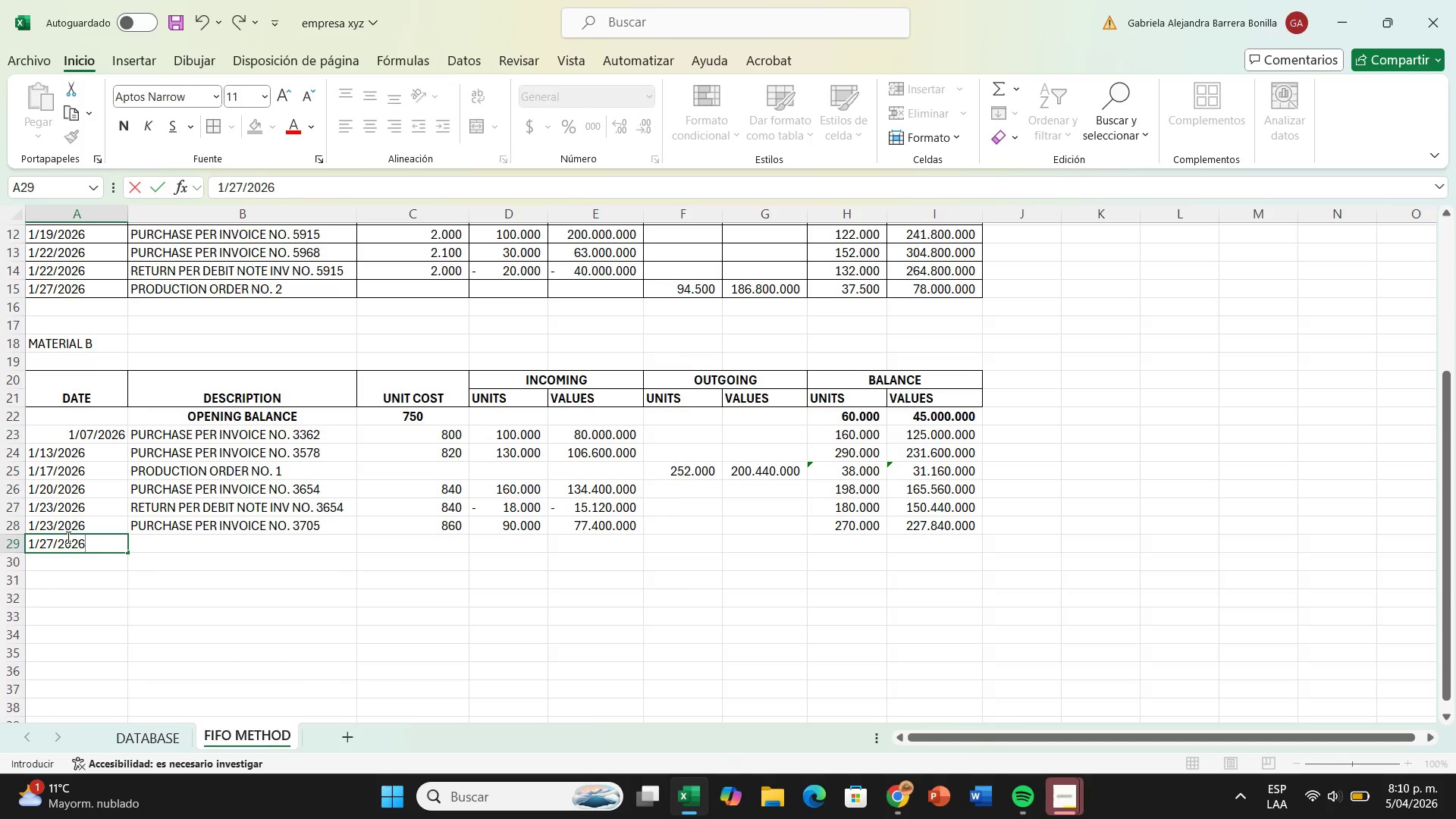 
left_click([164, 549])
 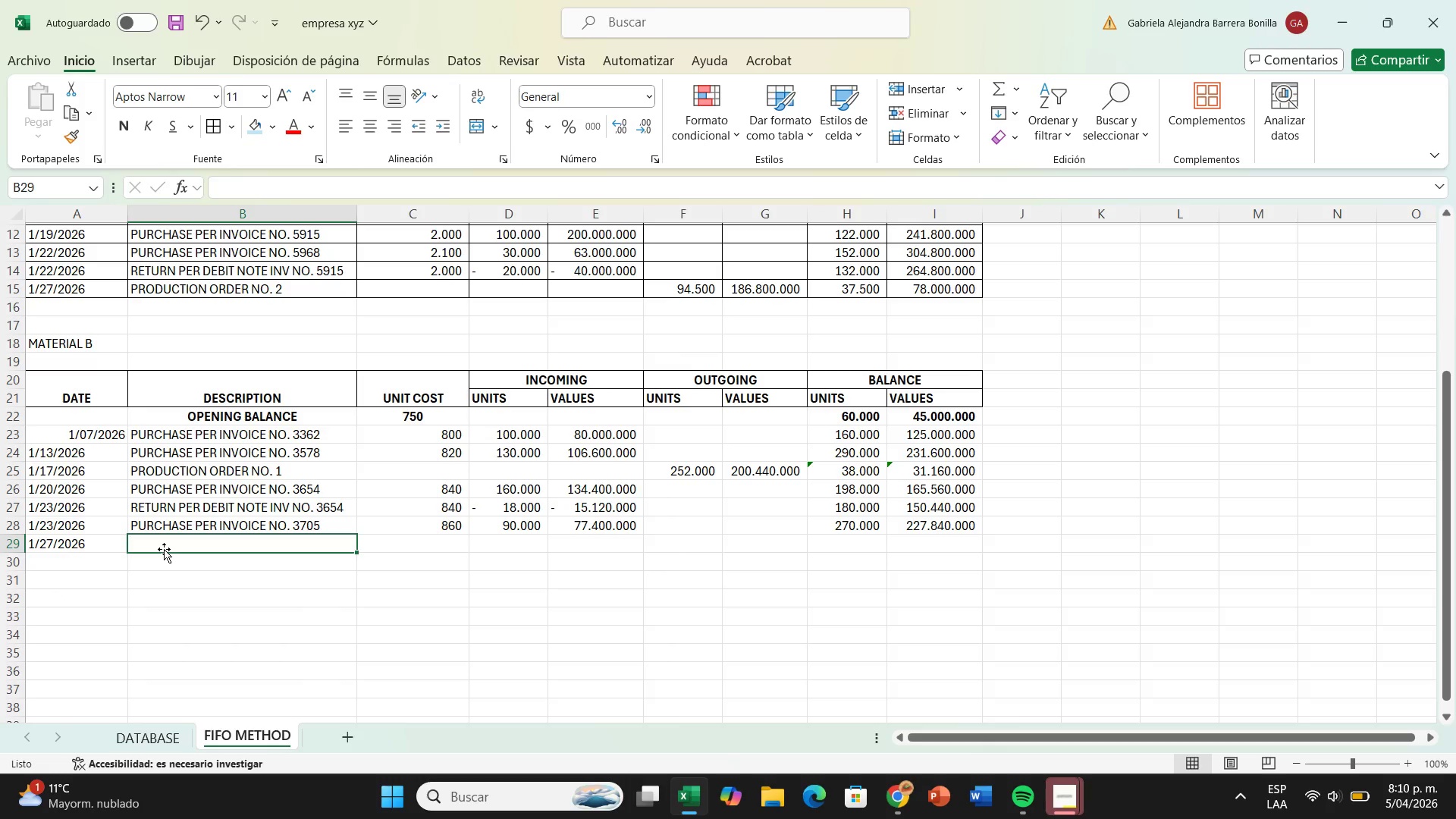 
type(production order no. 2)
 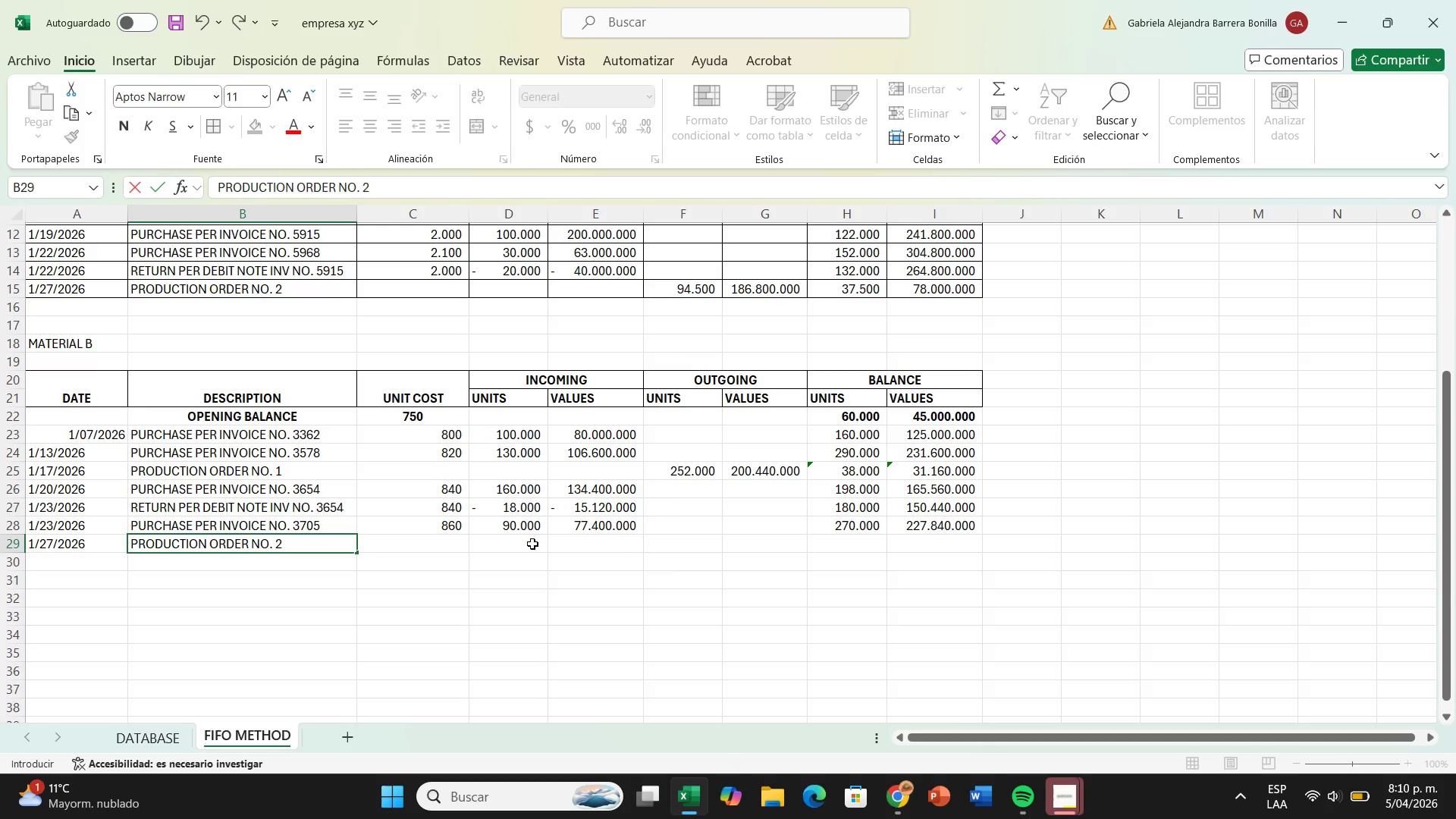 
left_click([679, 543])
 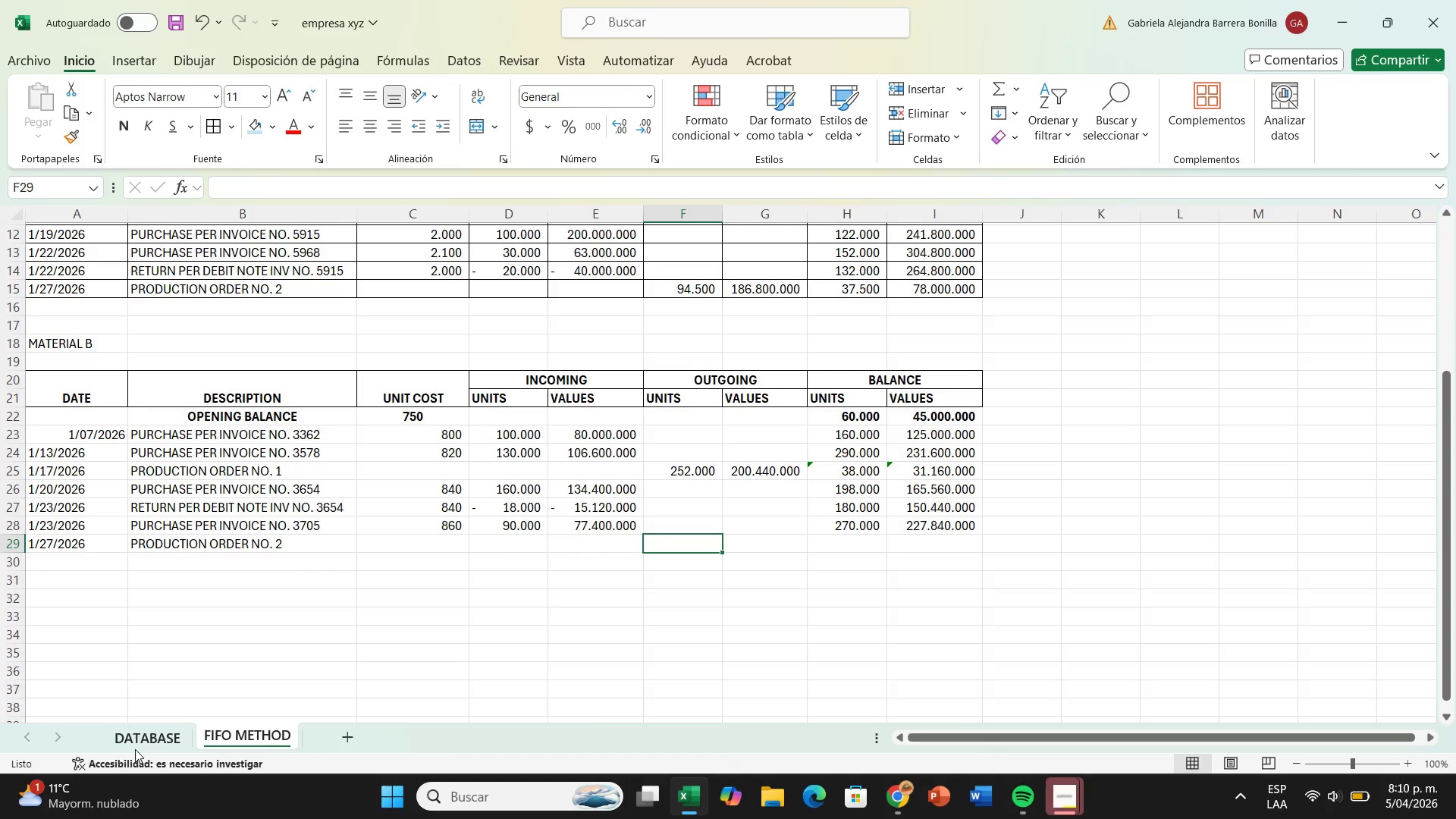 
left_click([136, 748])
 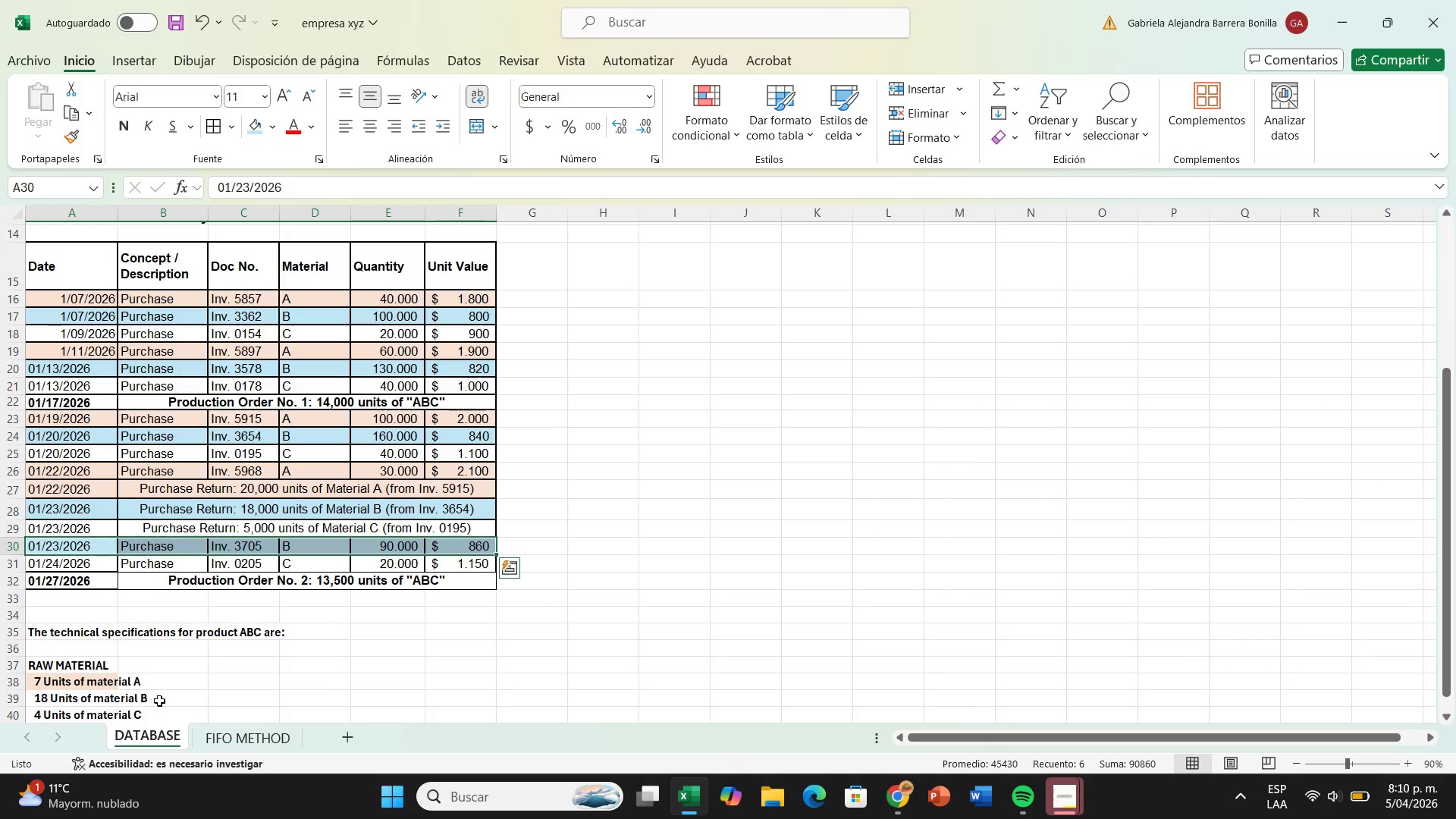 
left_click([61, 698])
 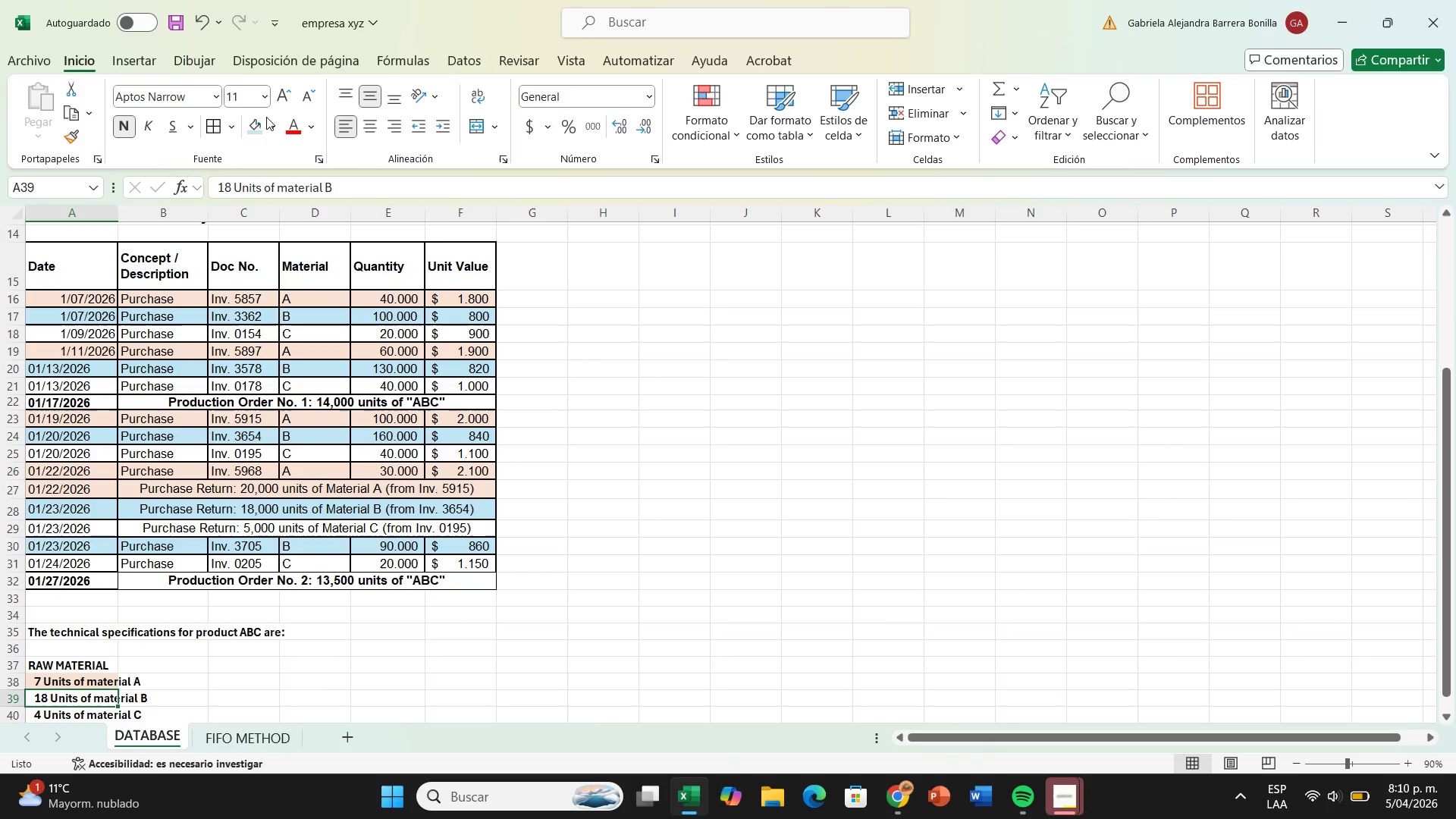 
left_click([249, 124])
 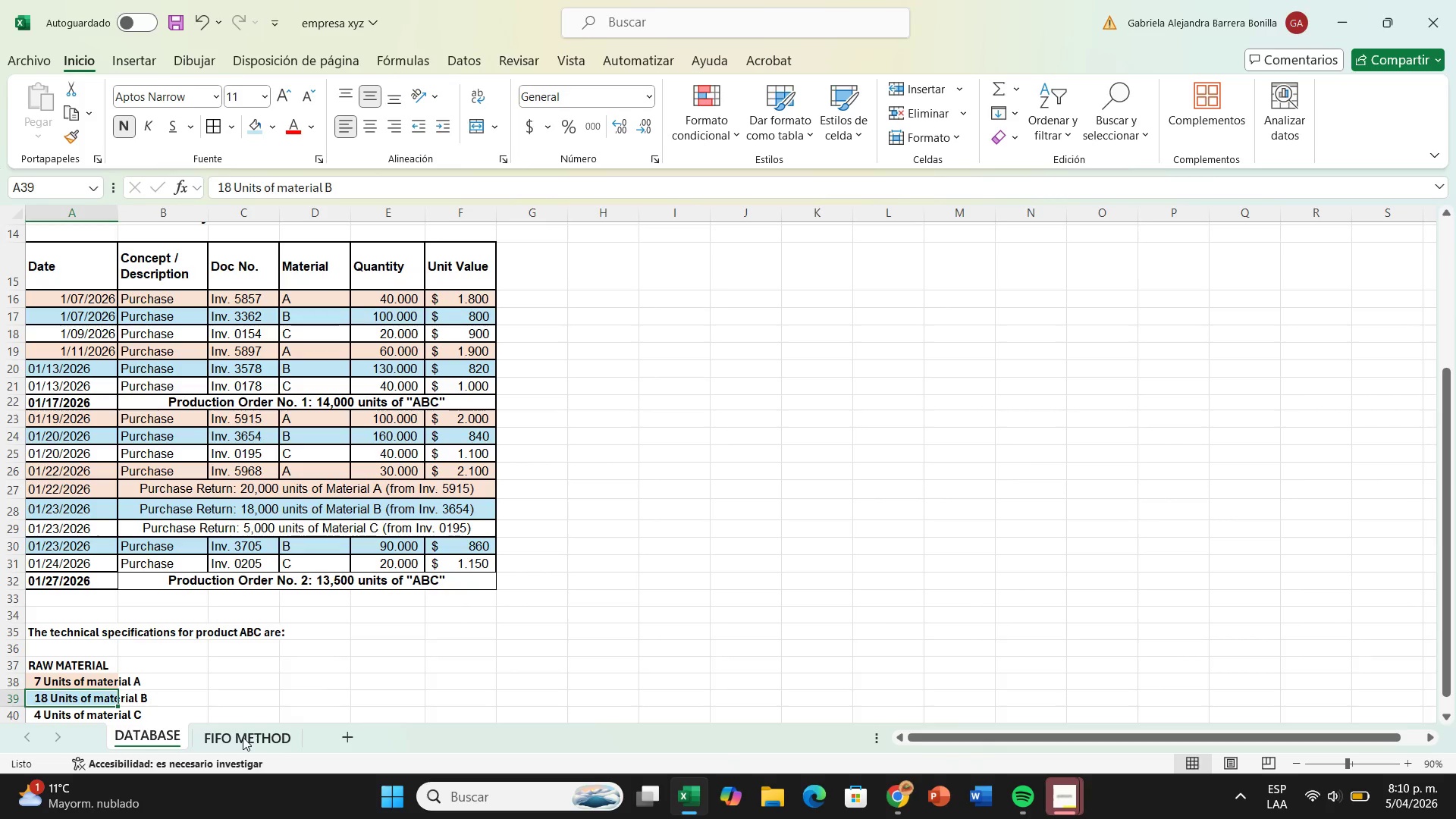 
left_click([243, 738])
 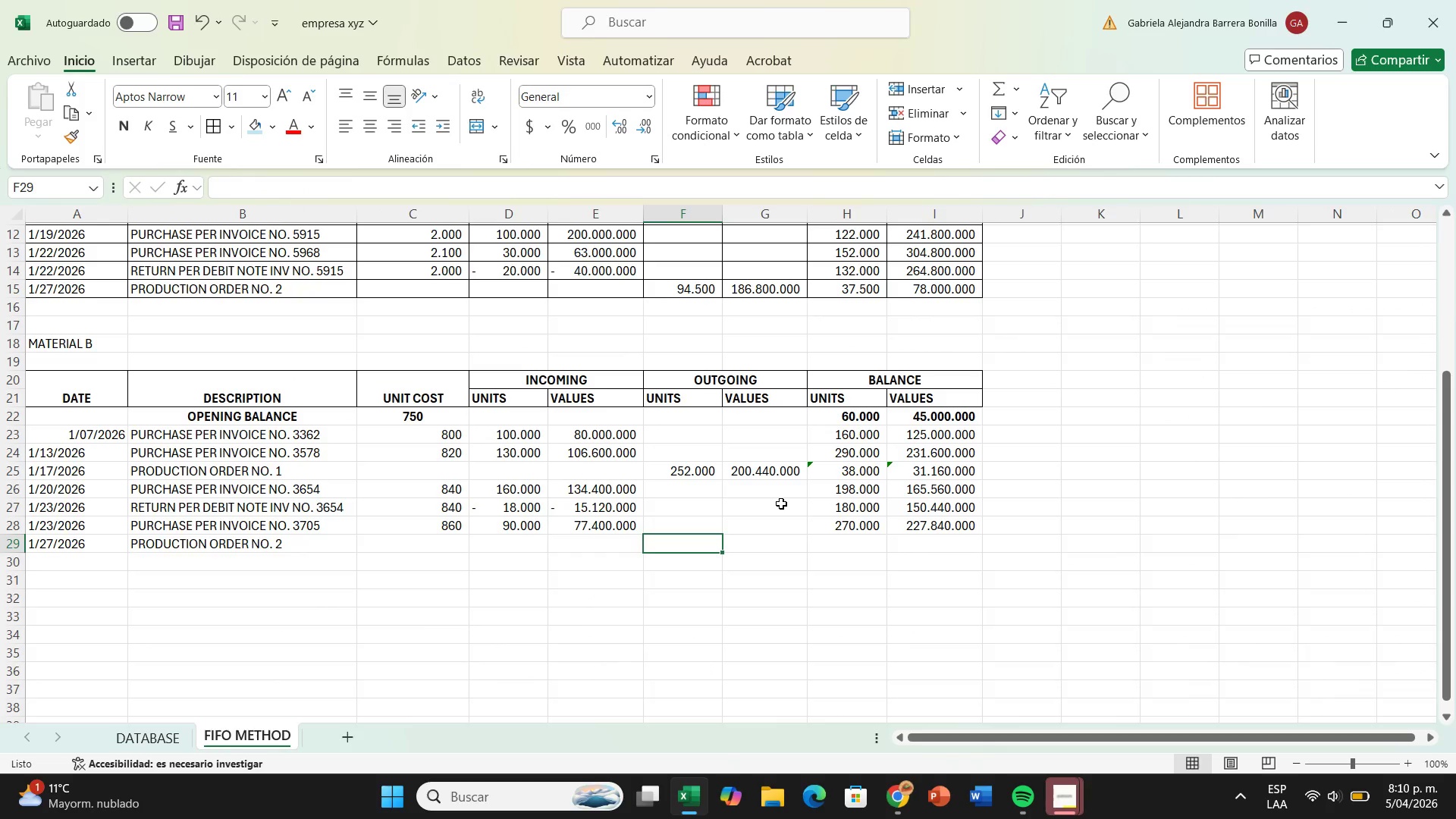 
type()13500+18)
 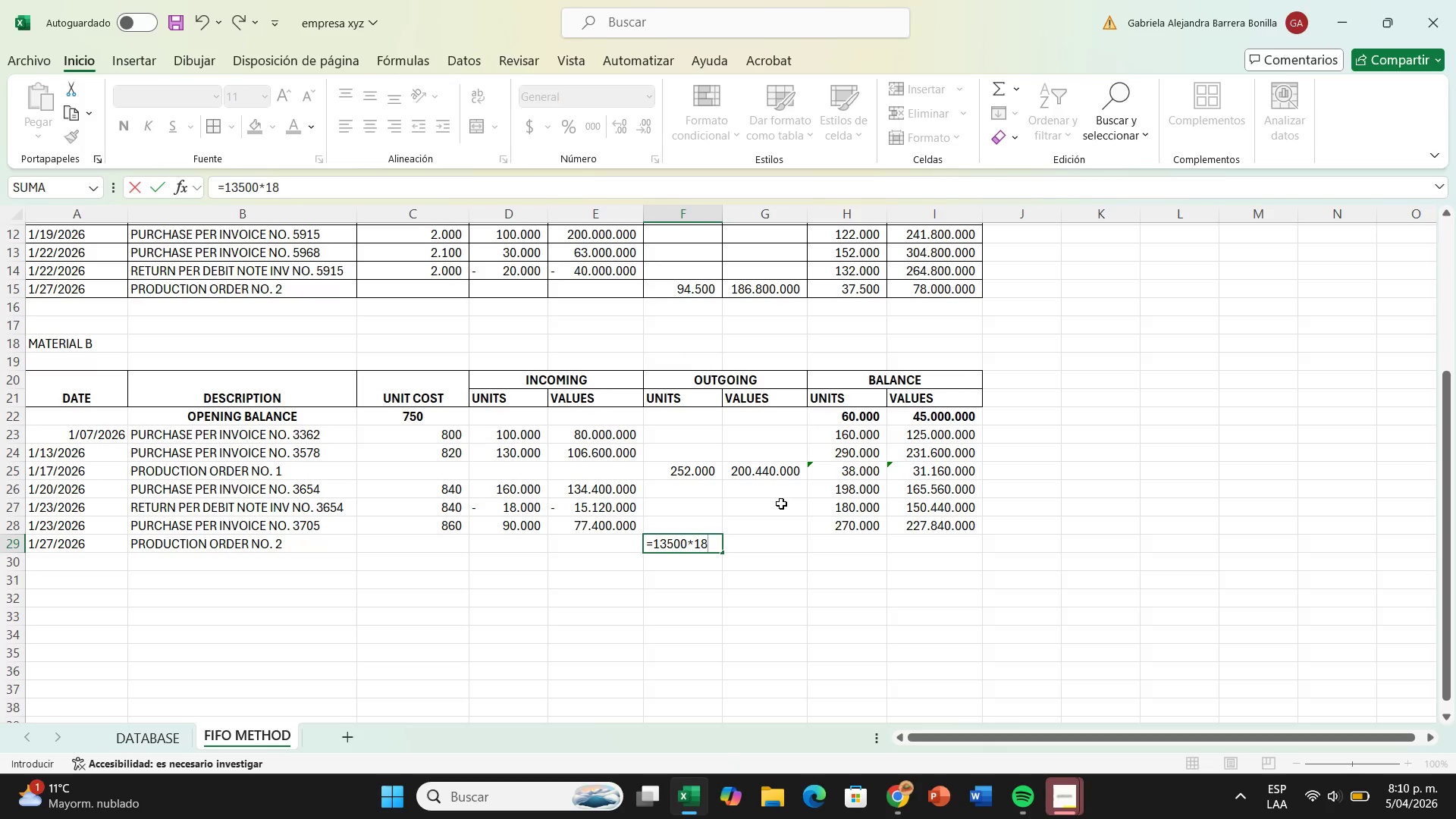 
key(Enter)
 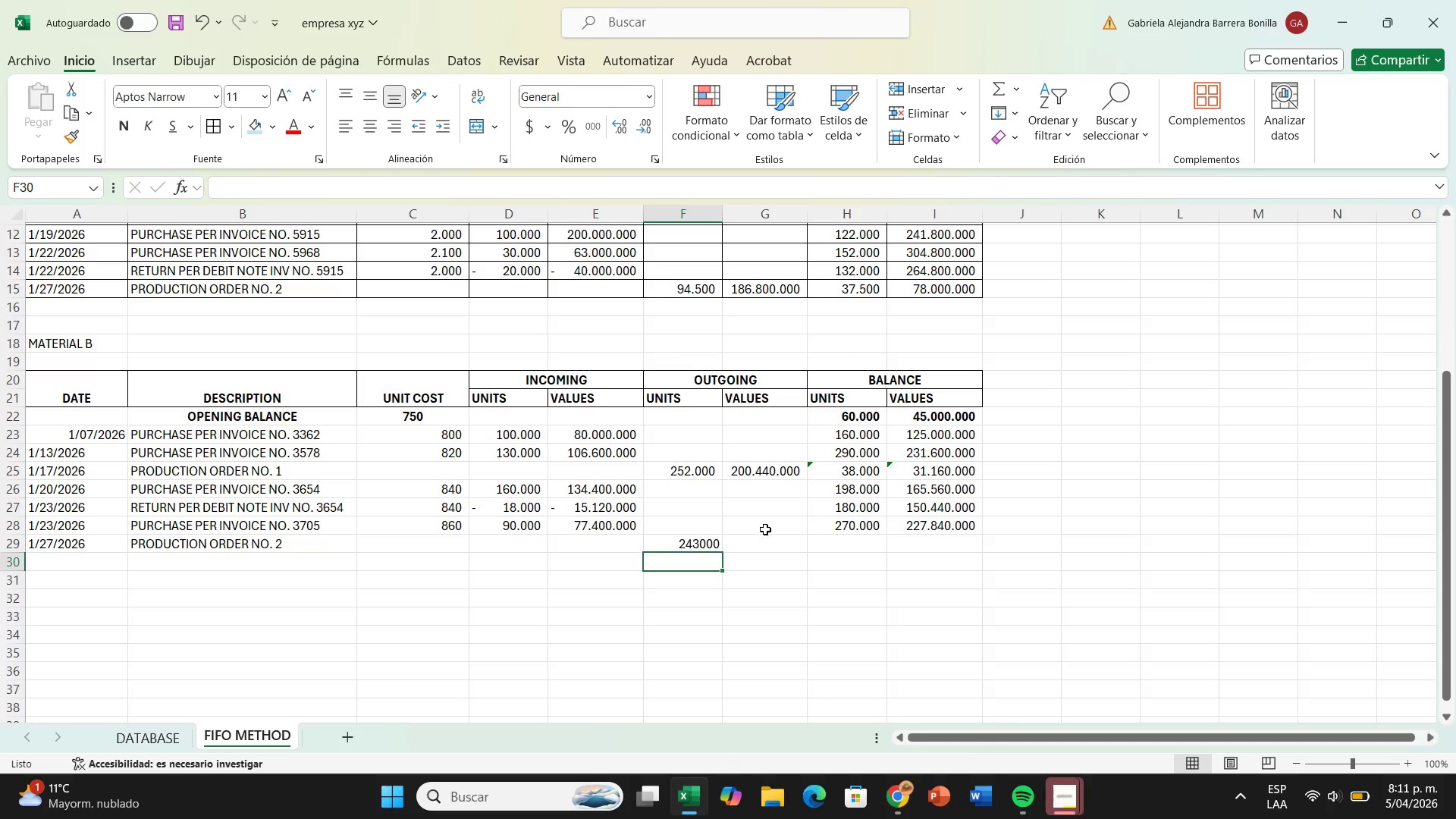 
left_click([766, 548])
 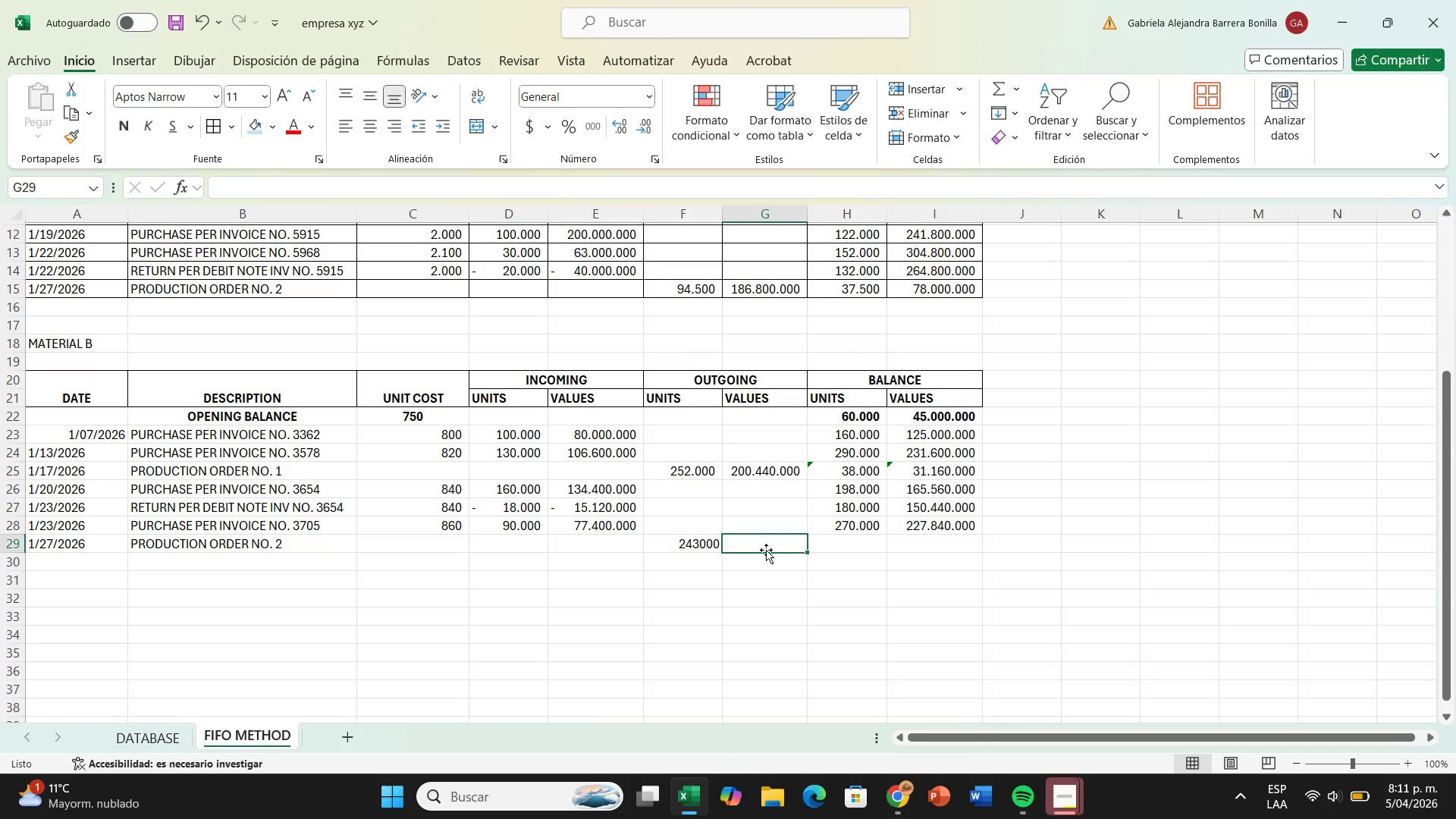 
key(Shift+0)
 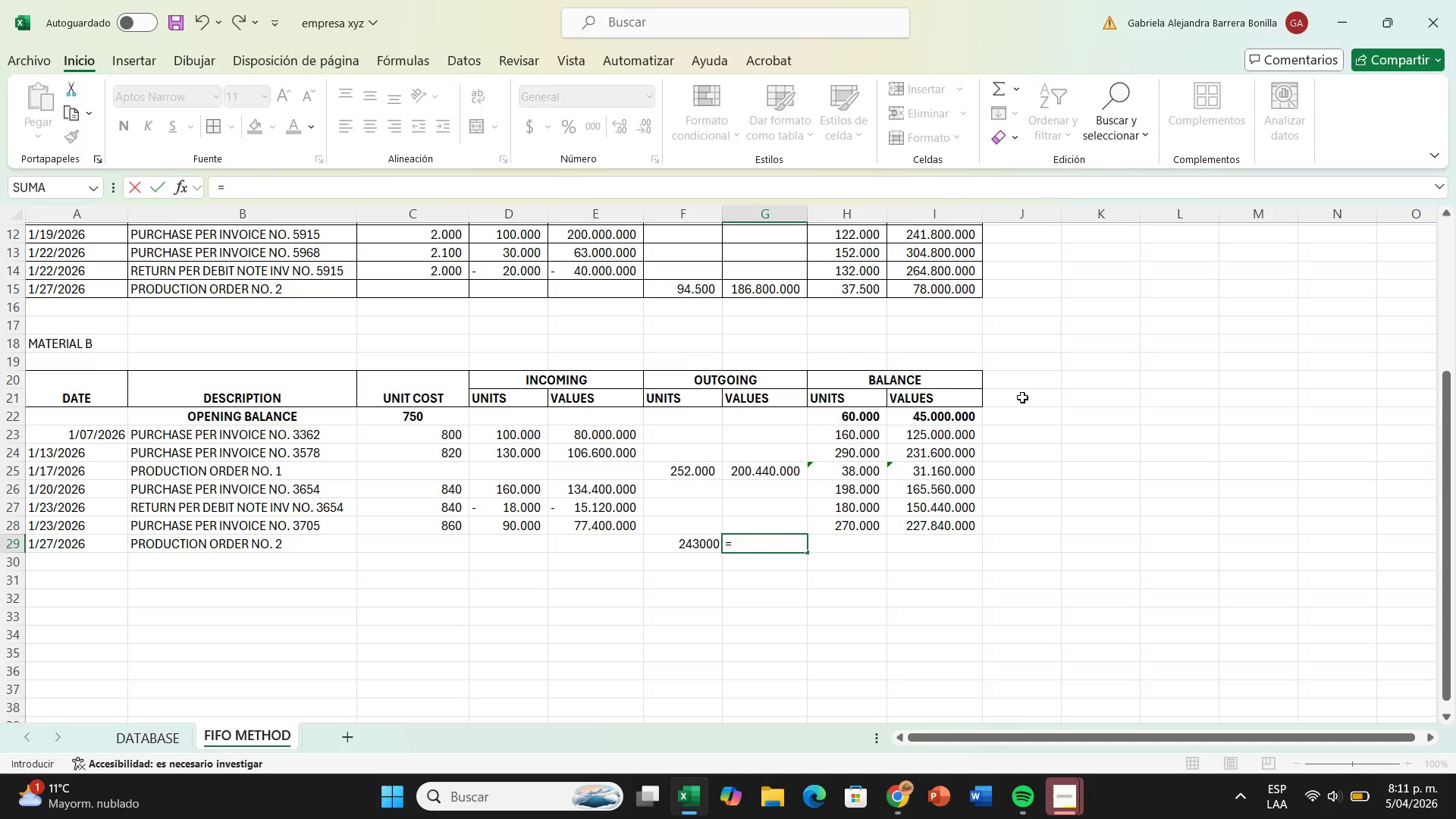 
left_click([852, 474])
 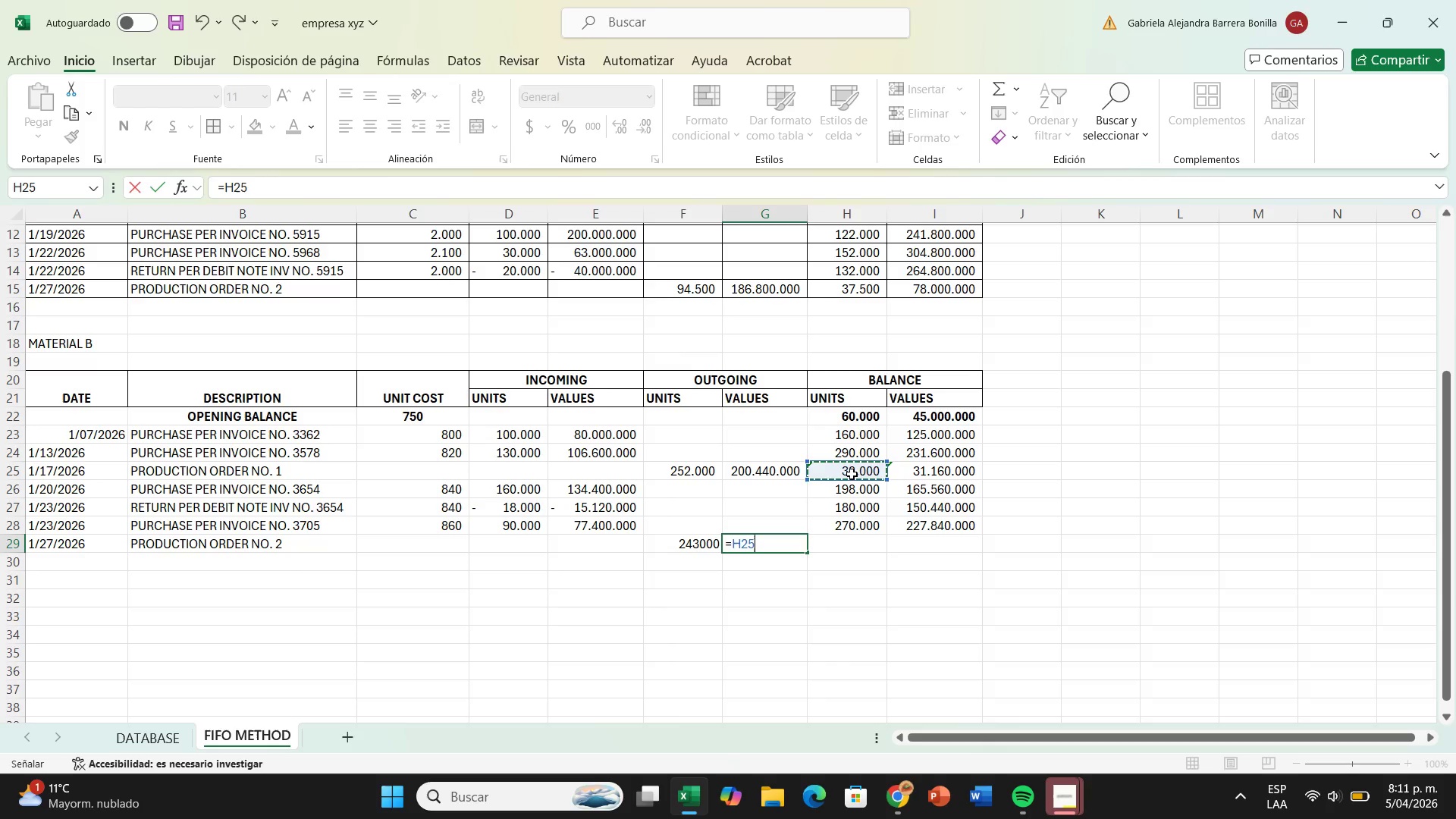 
key(Shift+ShiftRight)
 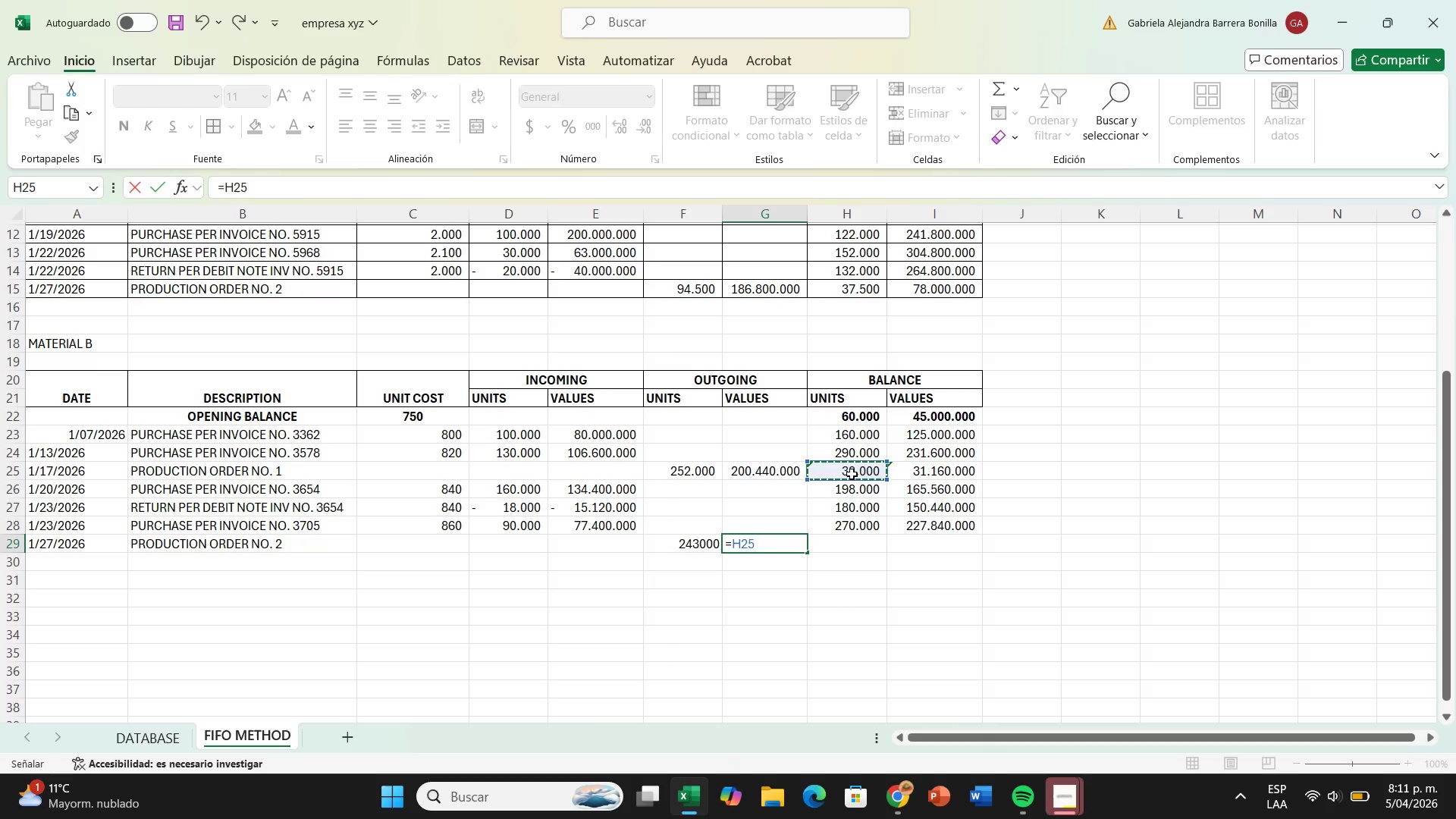 
key(Shift+Equal)
 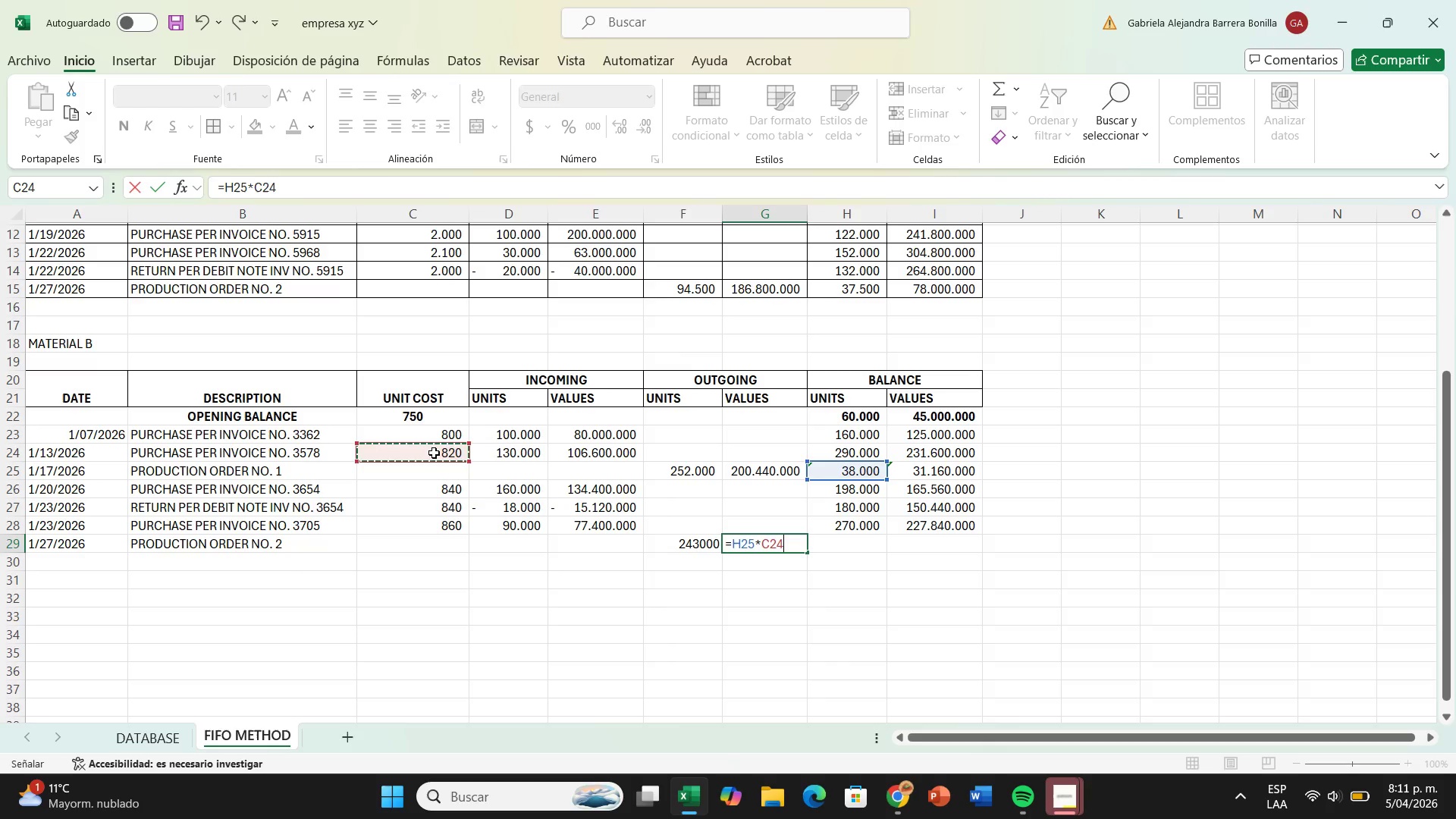 
wait(5.08)
 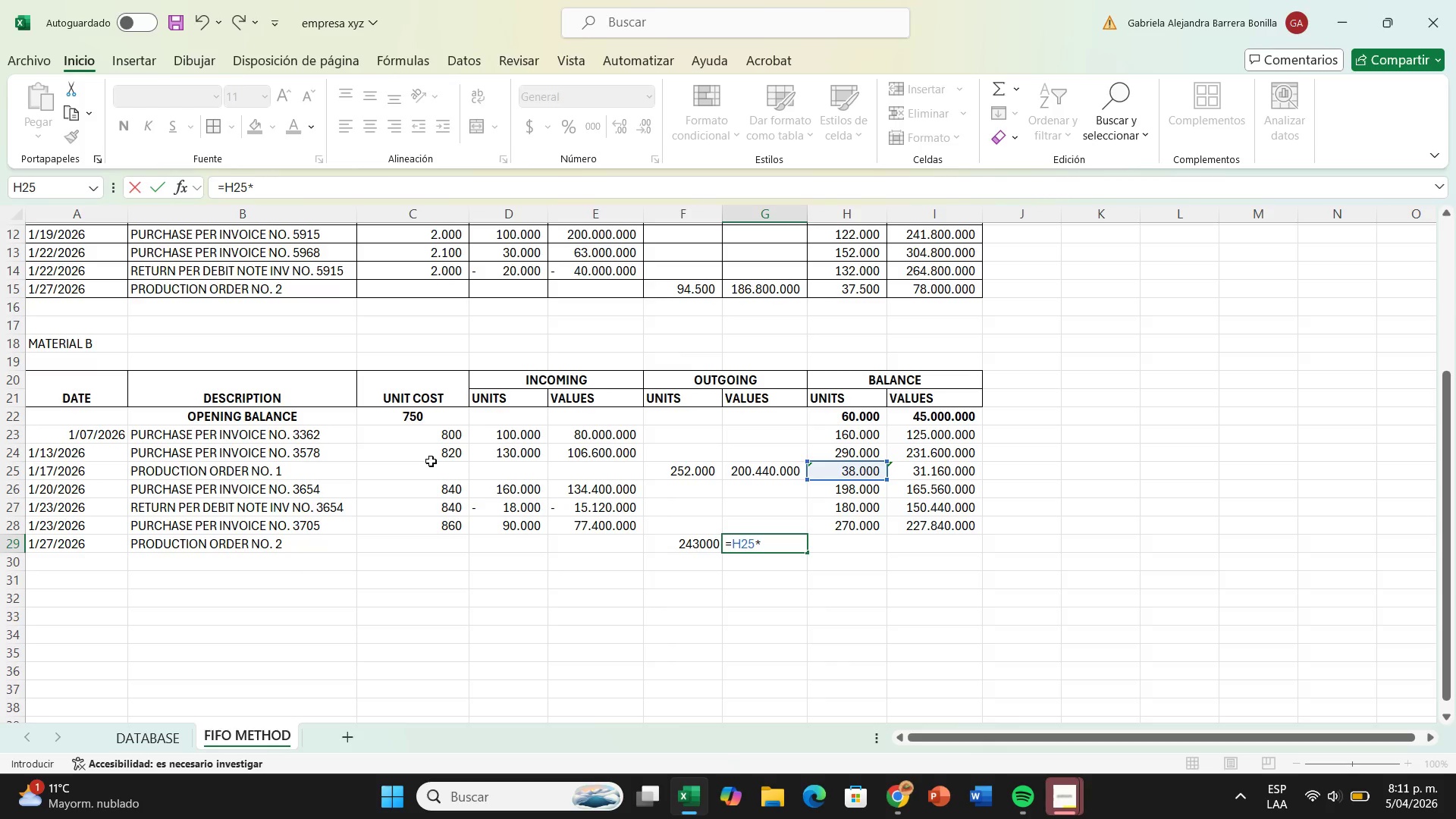 
key(Equal)
 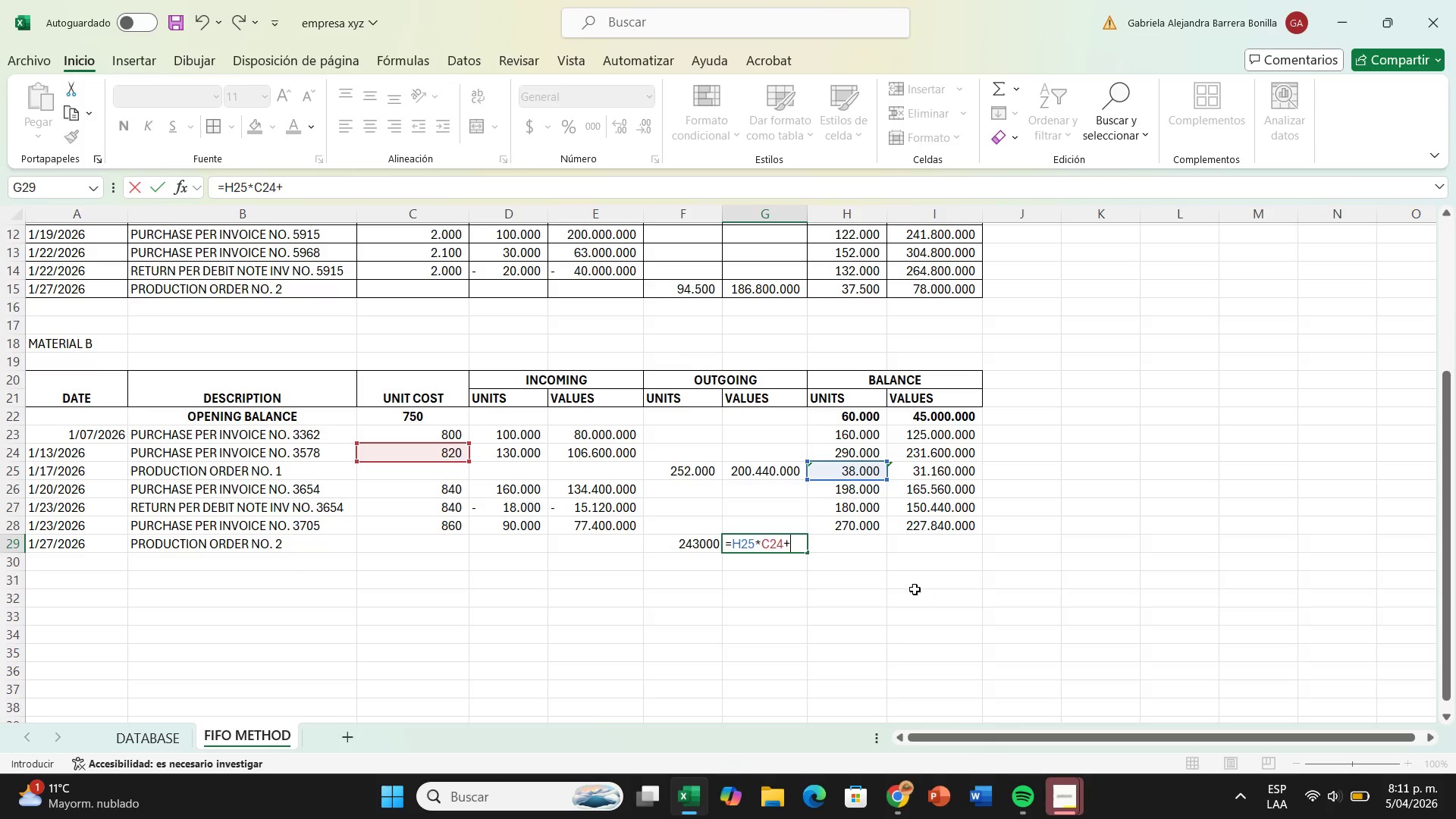 
wait(6.38)
 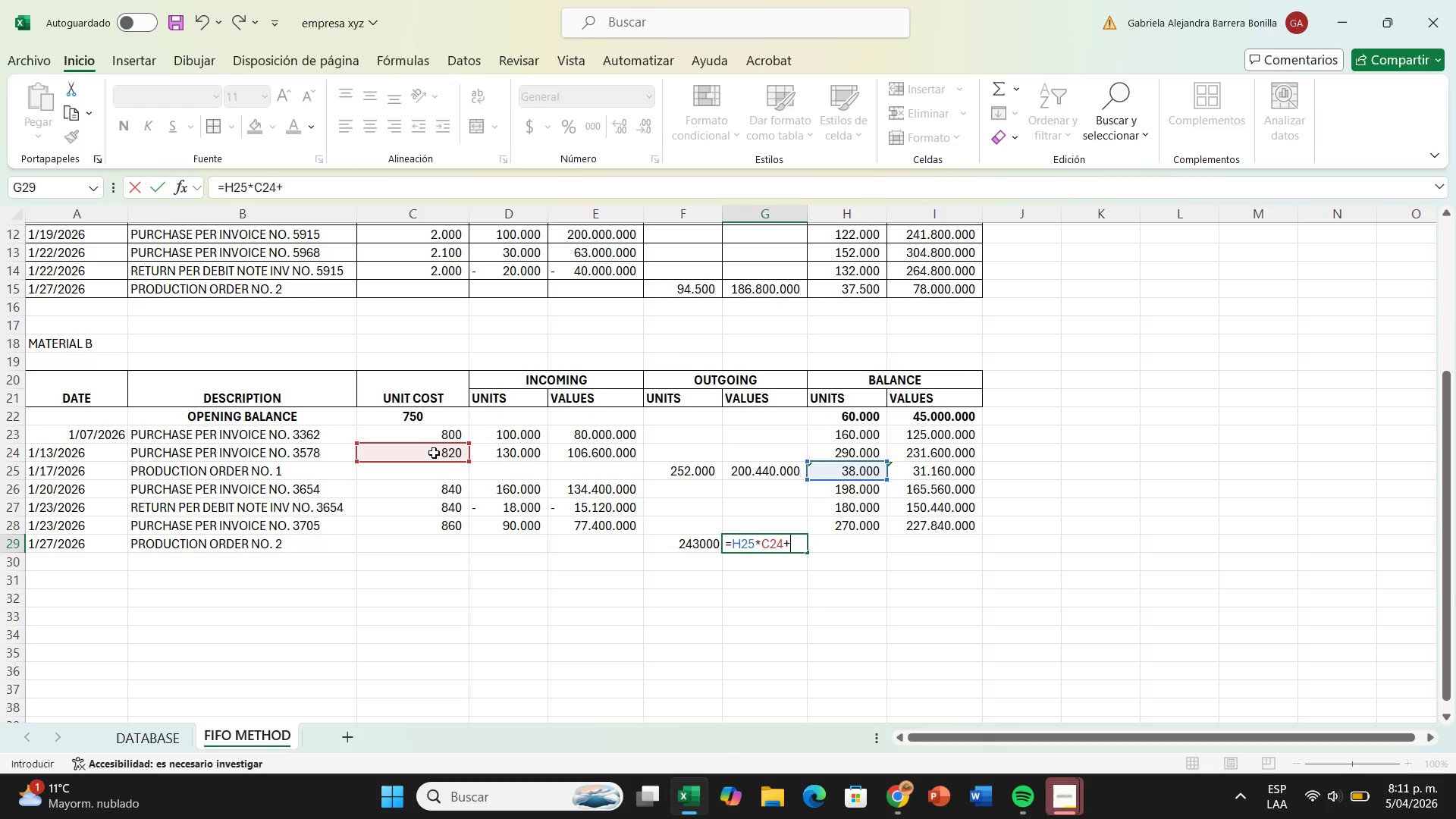 
type(142)
 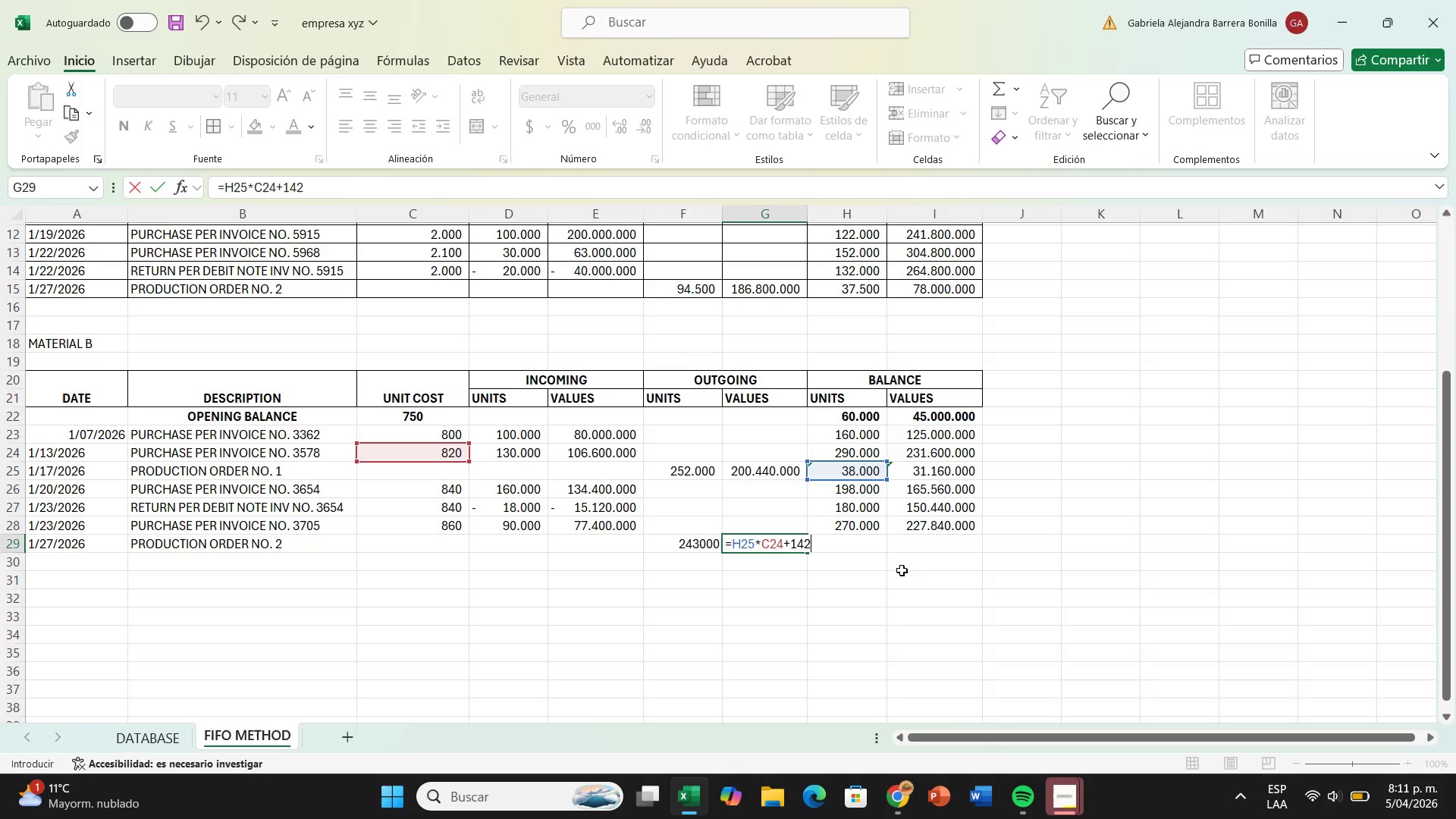 
type(000)
 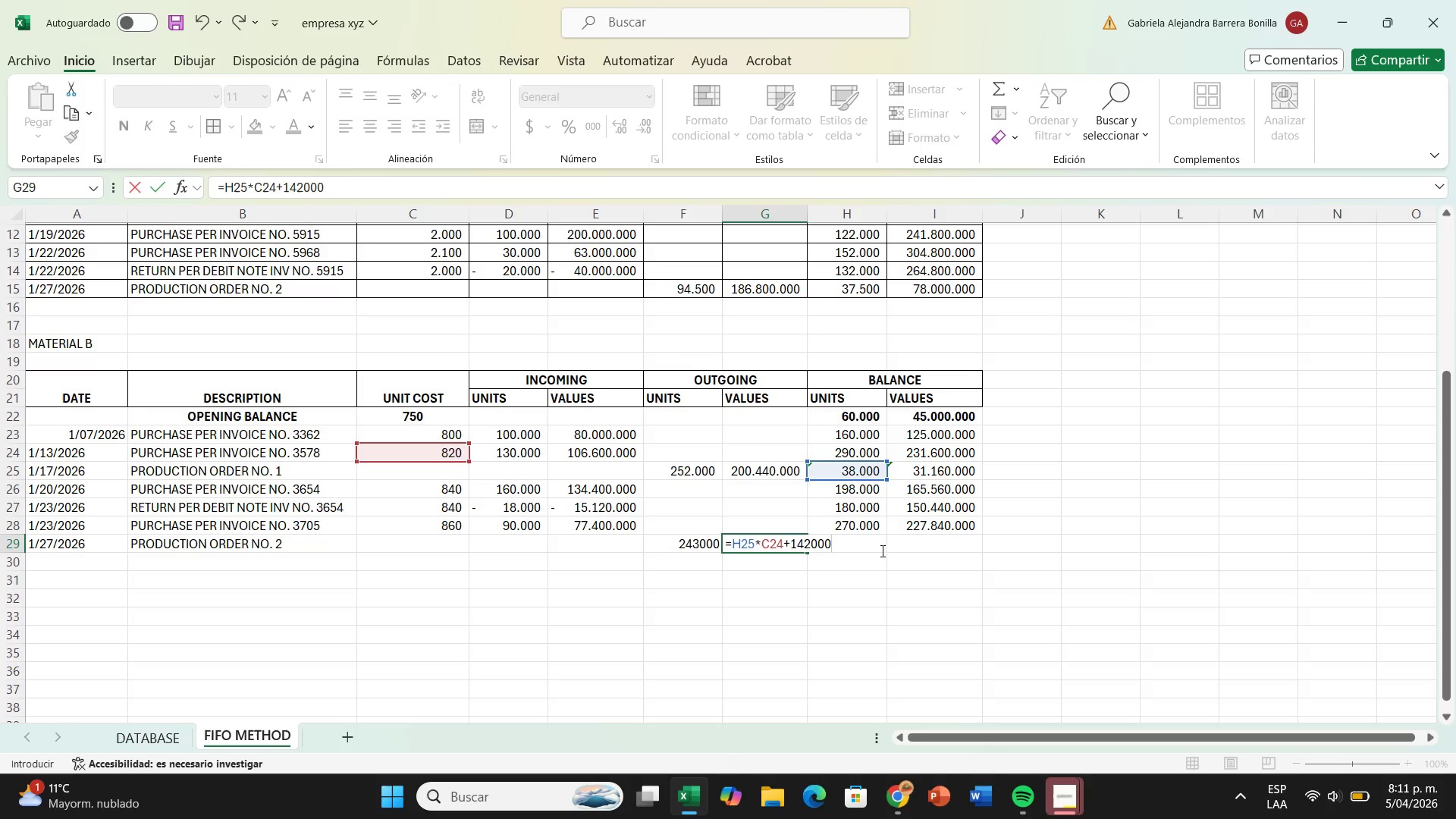 
key(Shift+ShiftRight)
 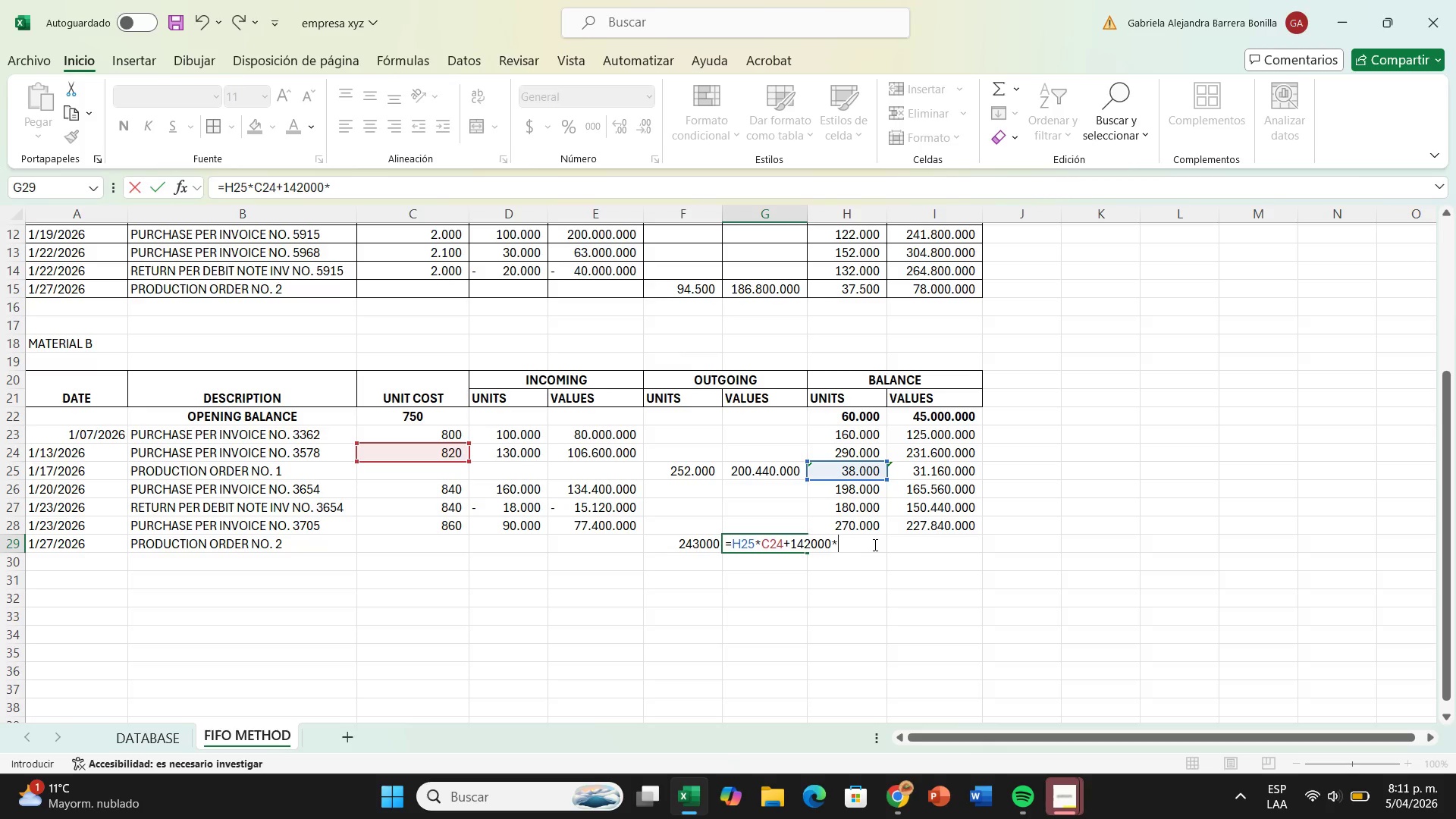 
key(Shift+Equal)
 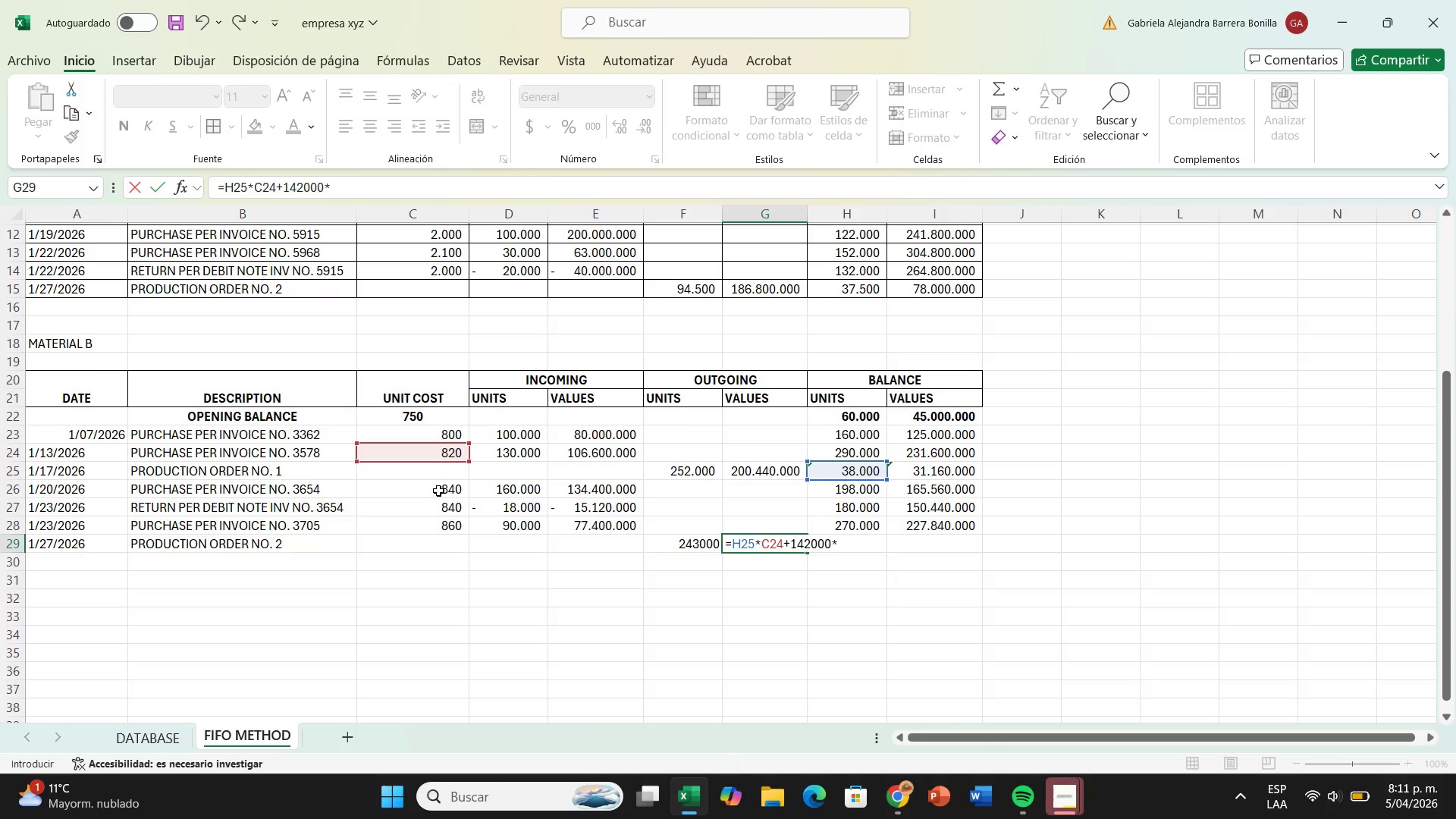 
left_click([439, 490])
 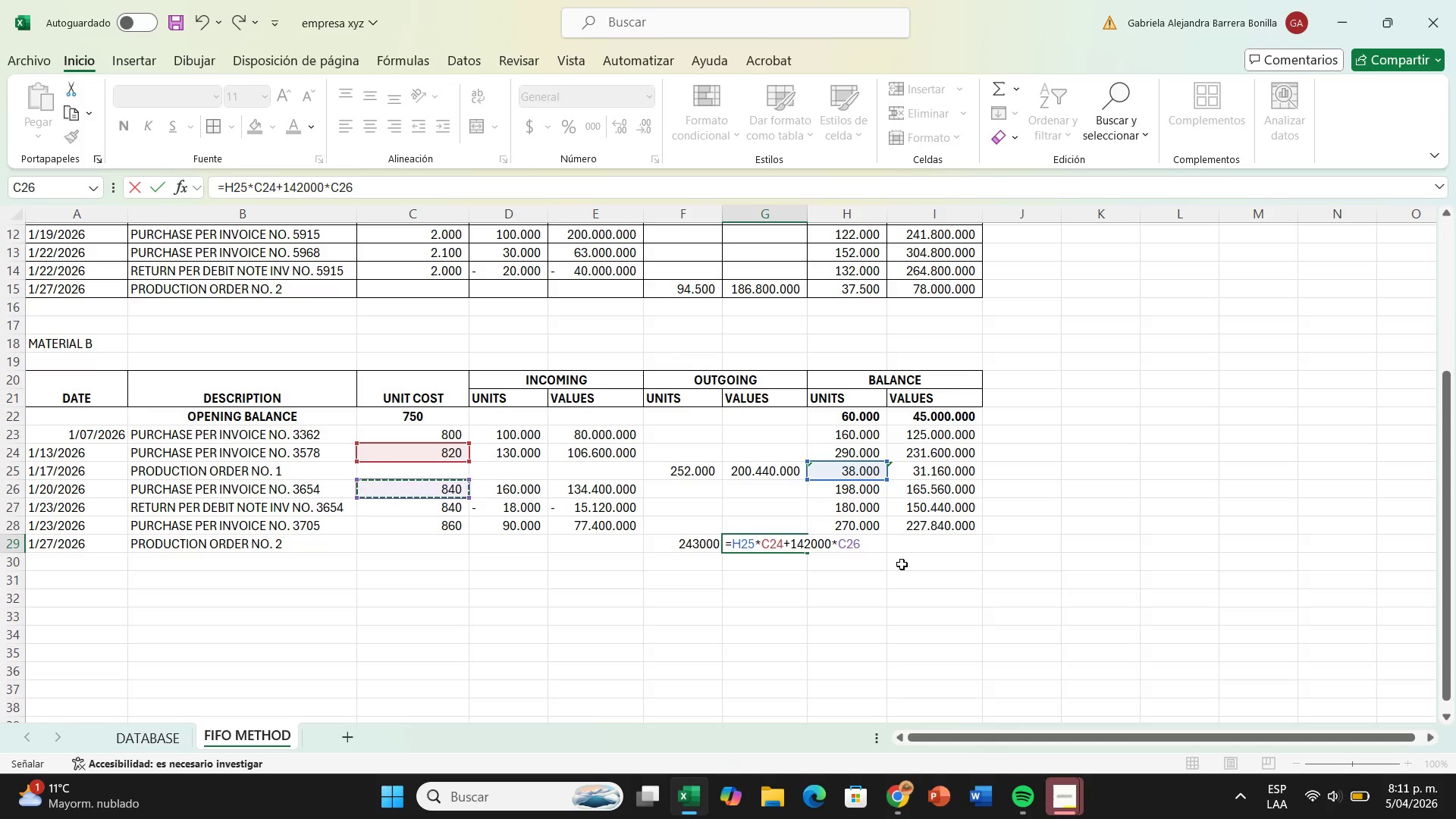 
wait(6.39)
 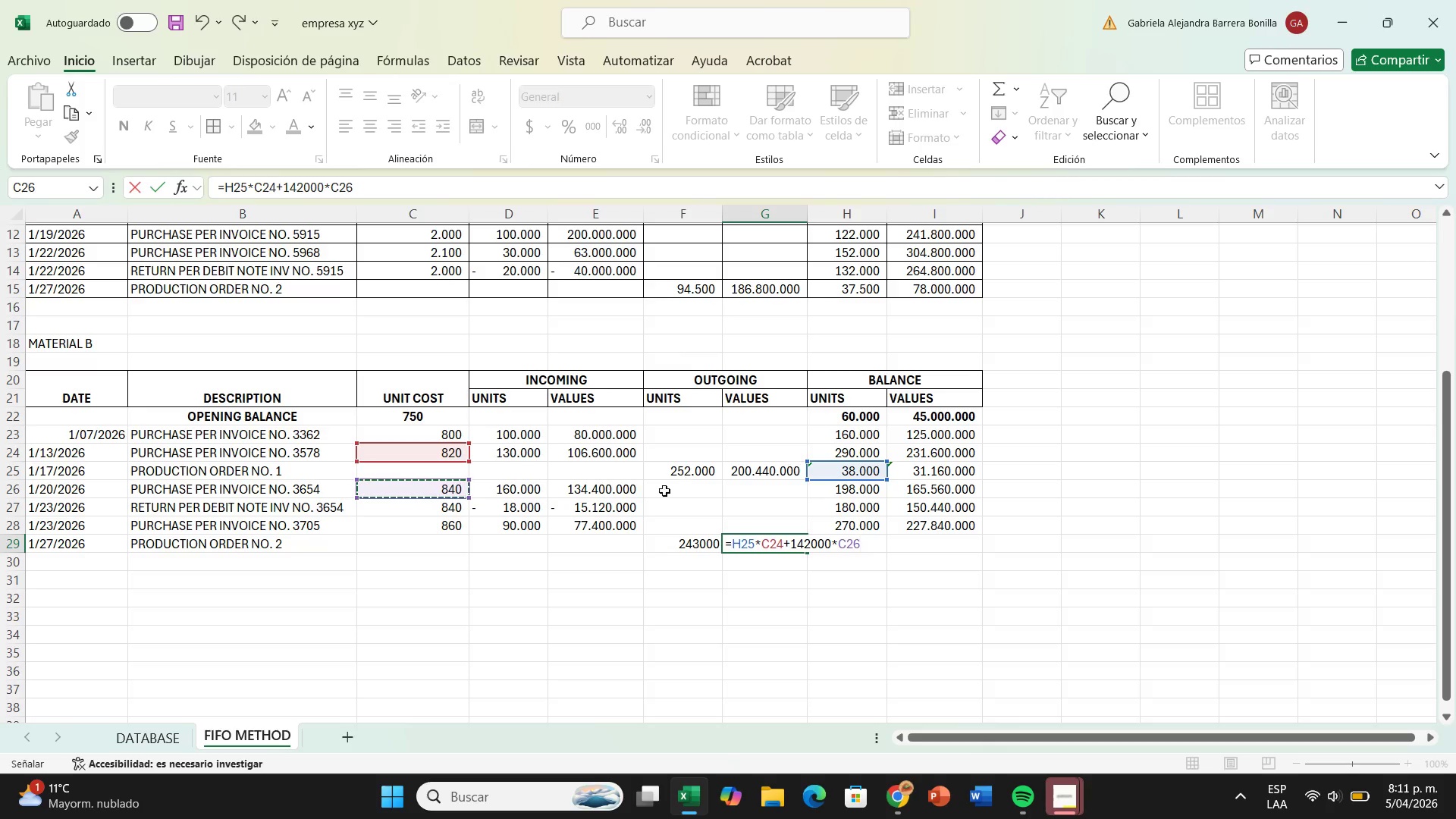 
key(Equal)
 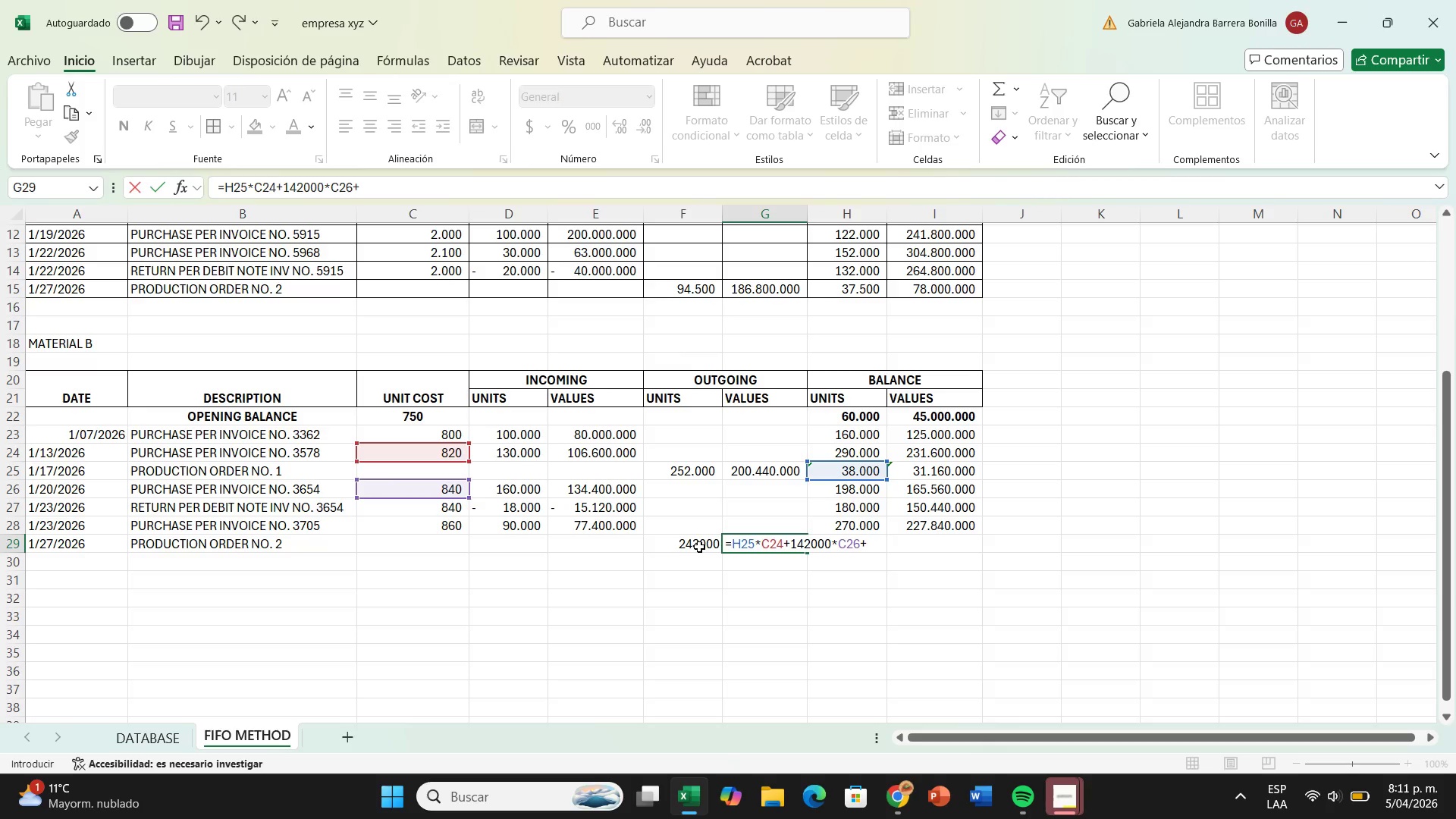 
type(63000+)
 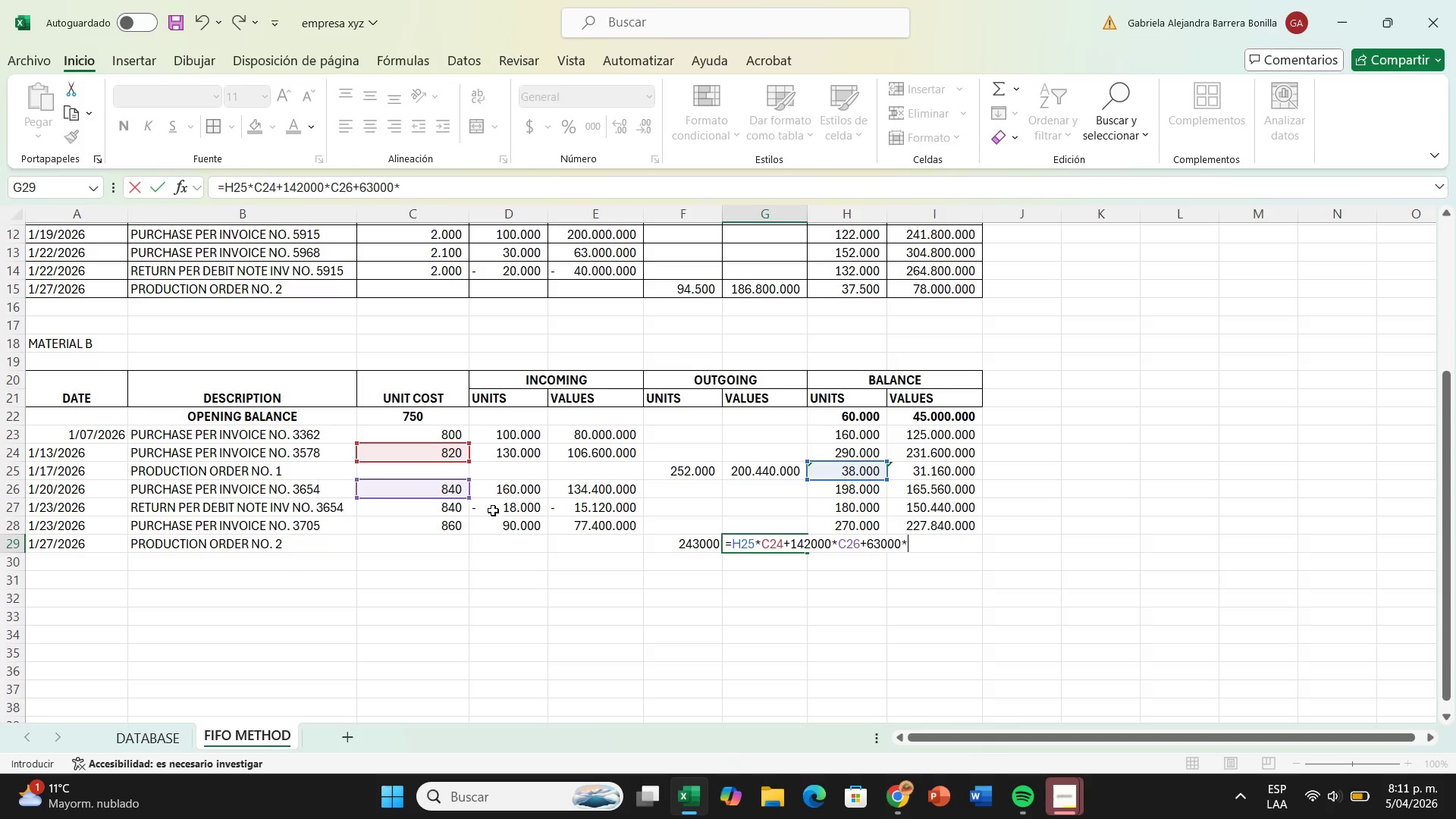 
left_click([456, 528])
 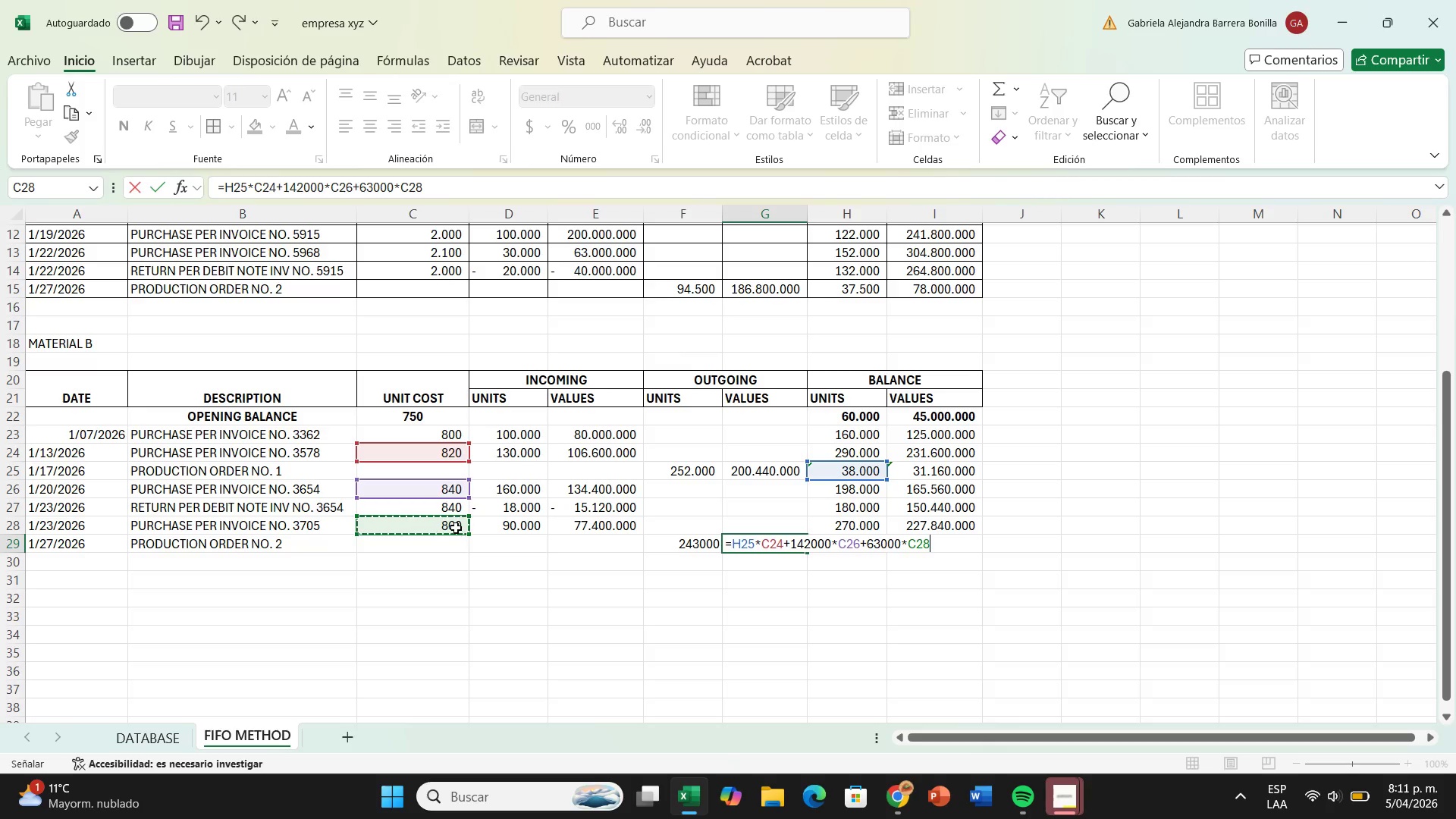 
key(Enter)
 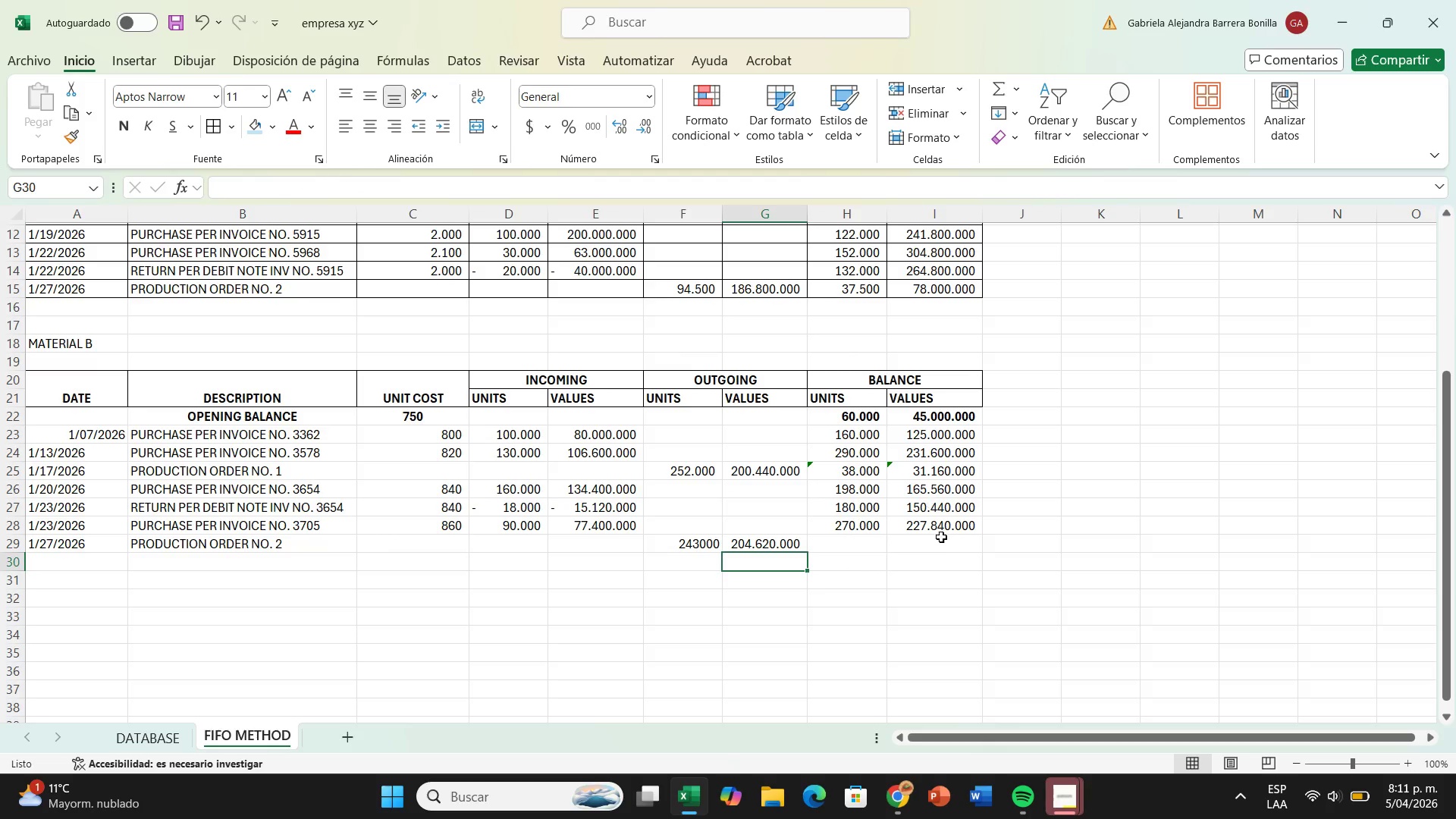 
left_click([847, 546])
 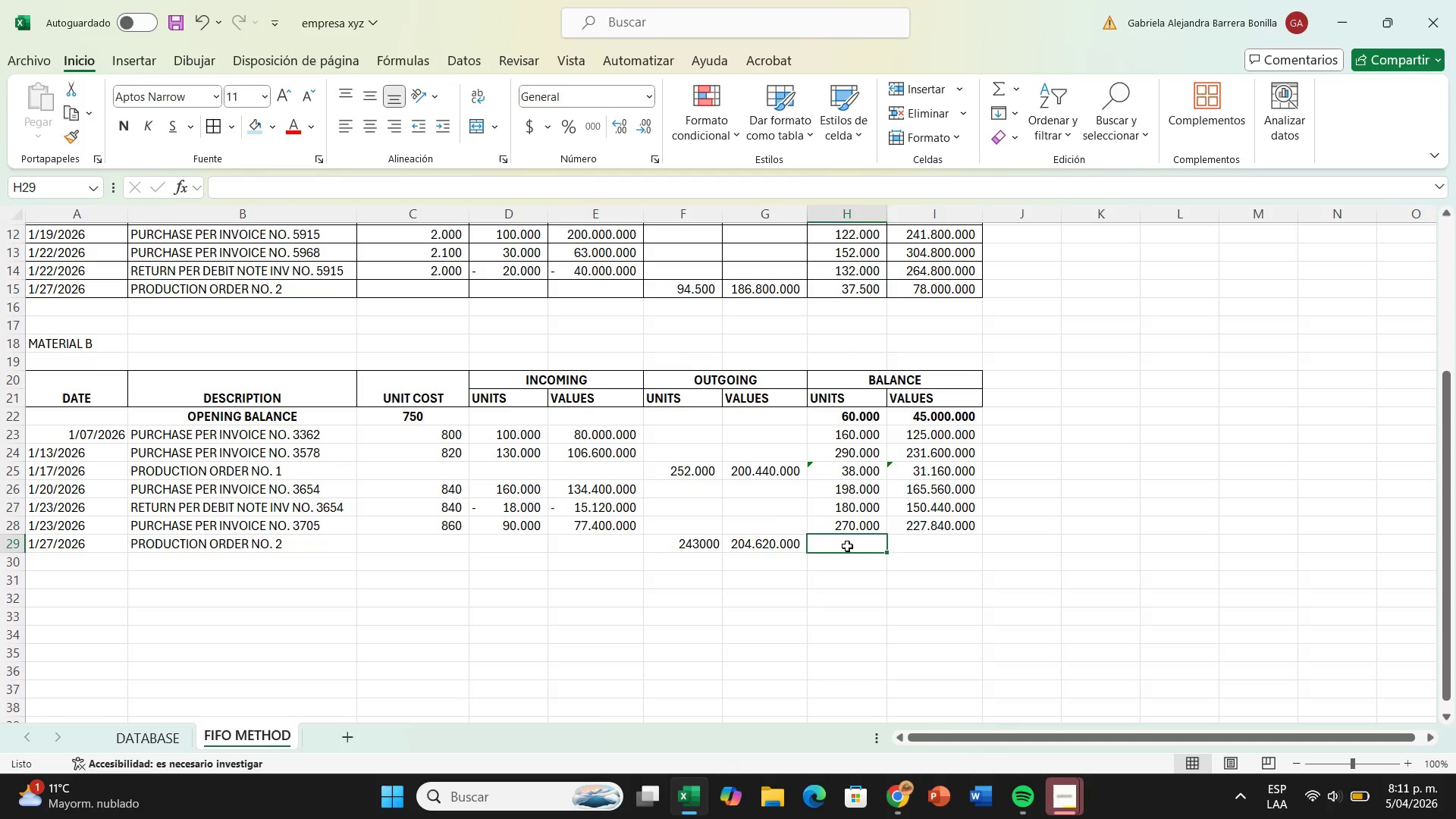 
key(Shift+0)
 